 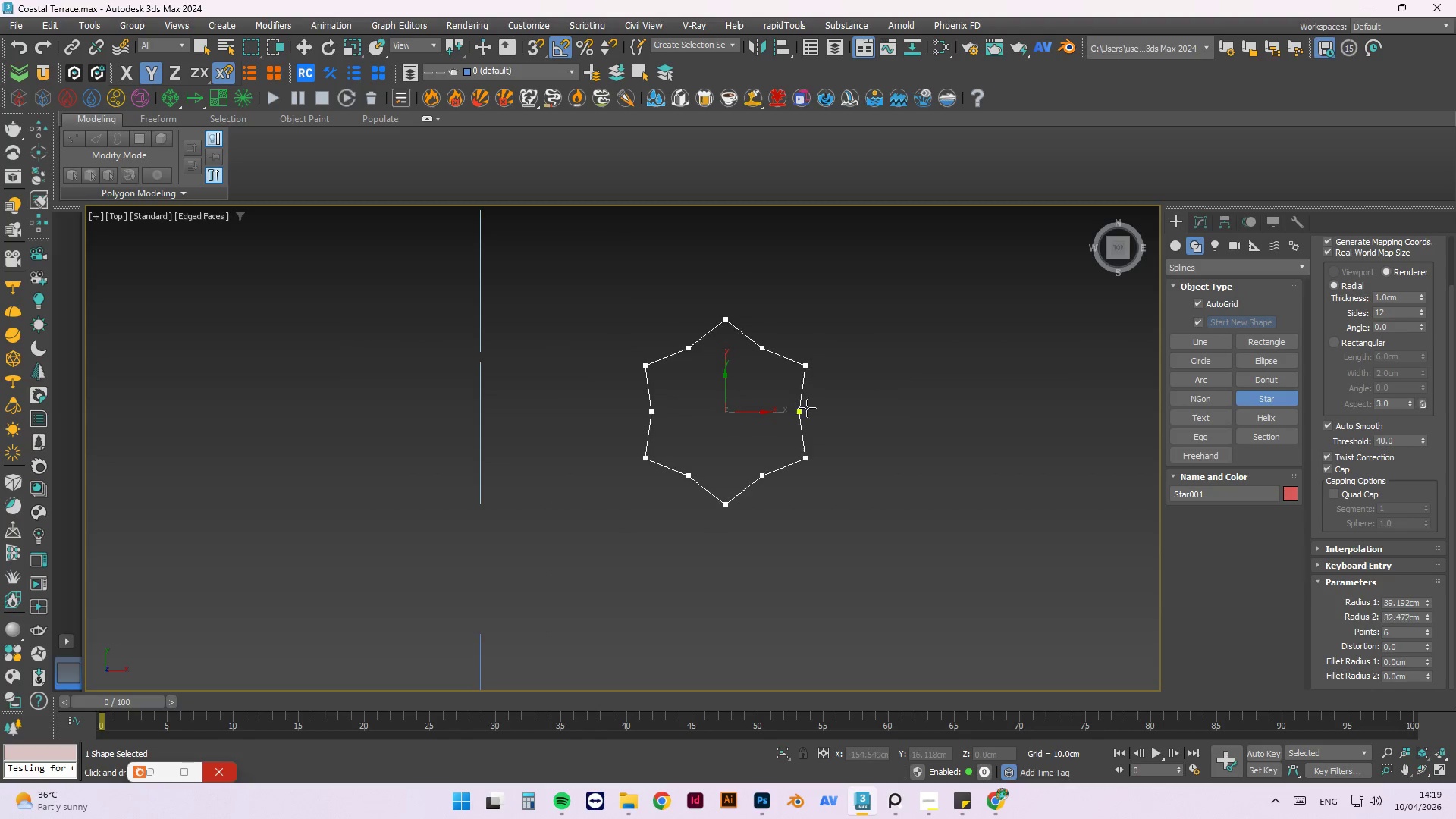 
left_click([794, 417])
 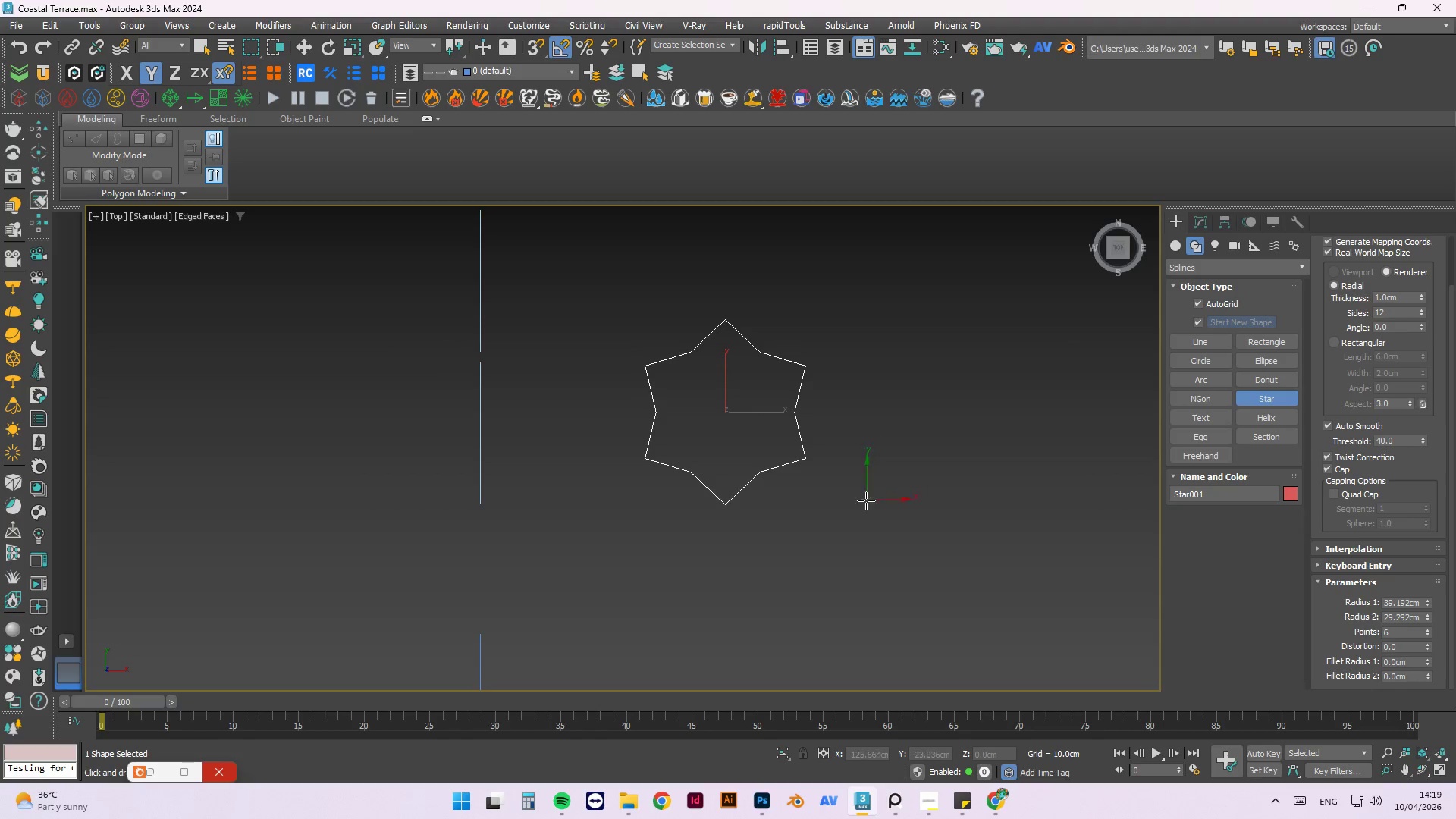 
key(Escape)
 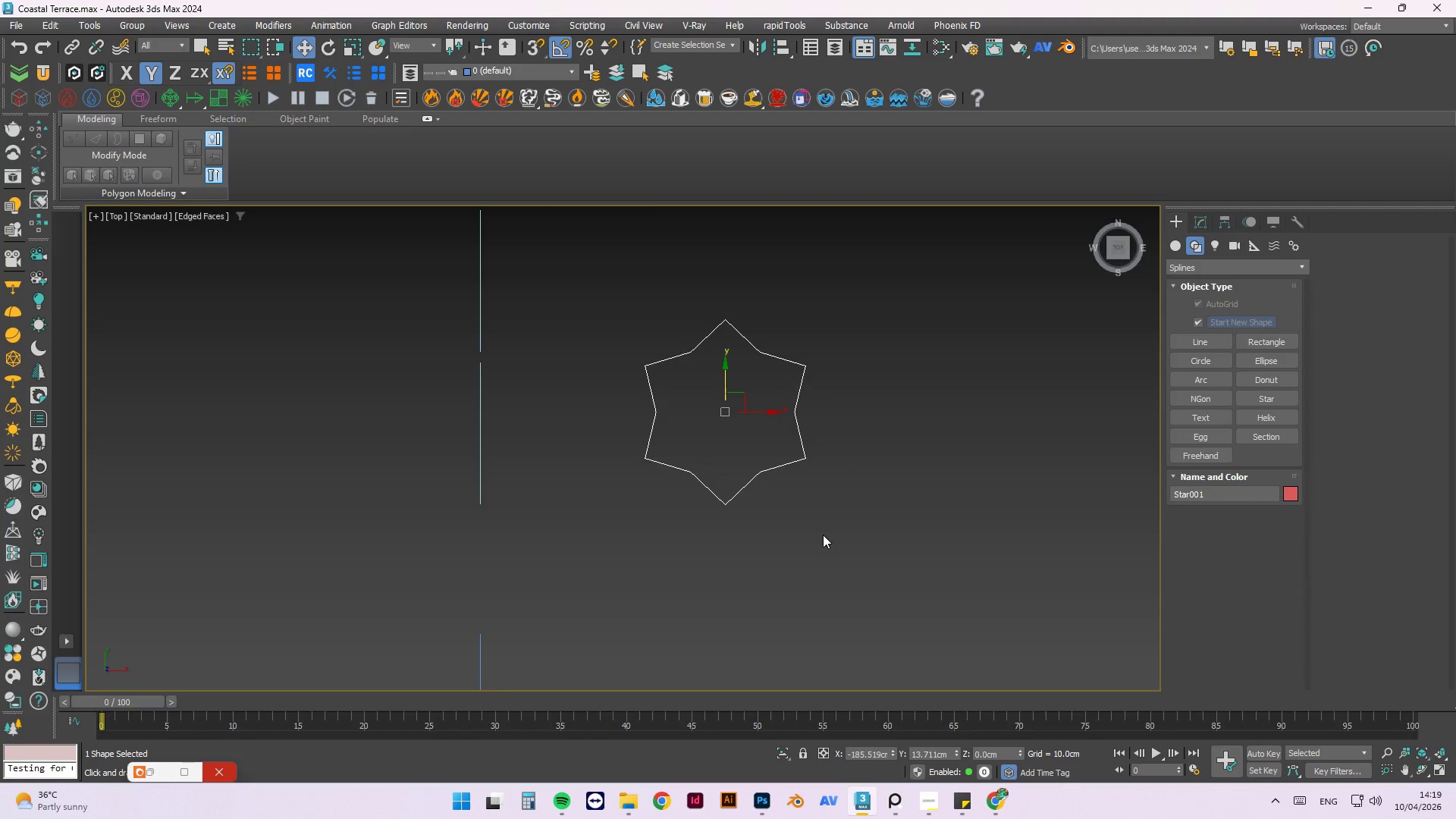 
scroll: coordinate [823, 535], scroll_direction: down, amount: 1.0
 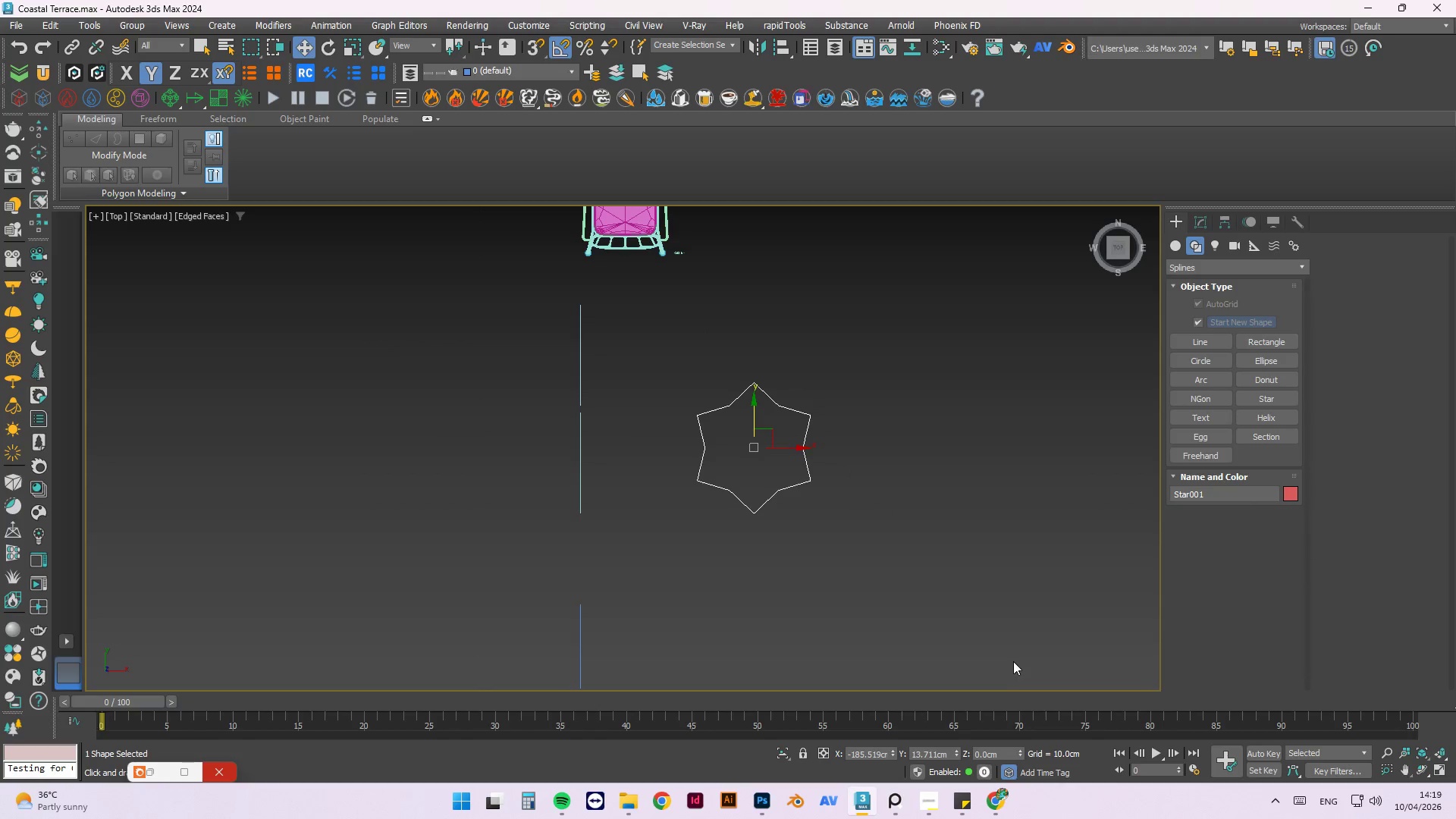 
hold_key(key=AltLeft, duration=1.28)
 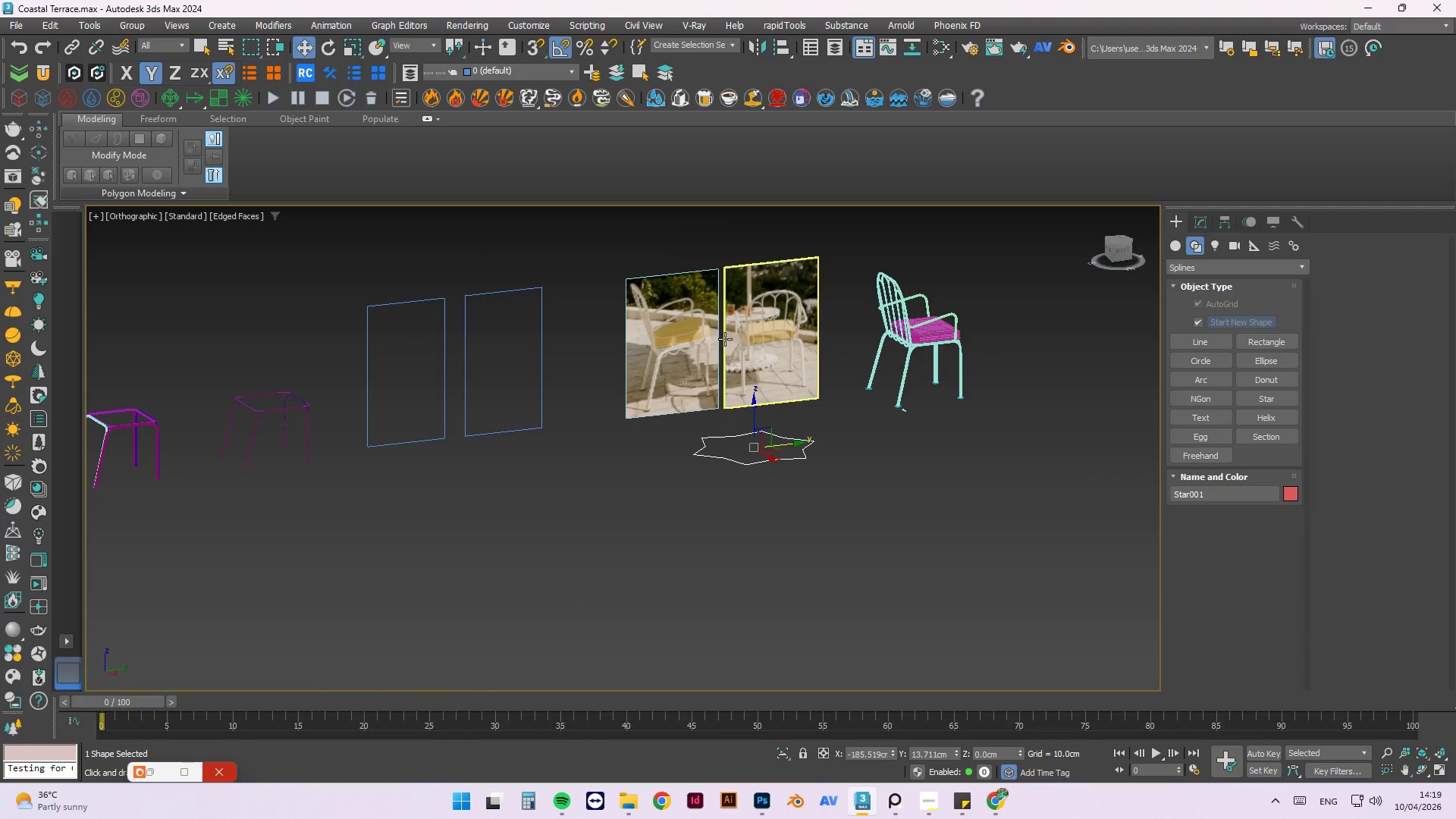 
scroll: coordinate [659, 394], scroll_direction: up, amount: 4.0
 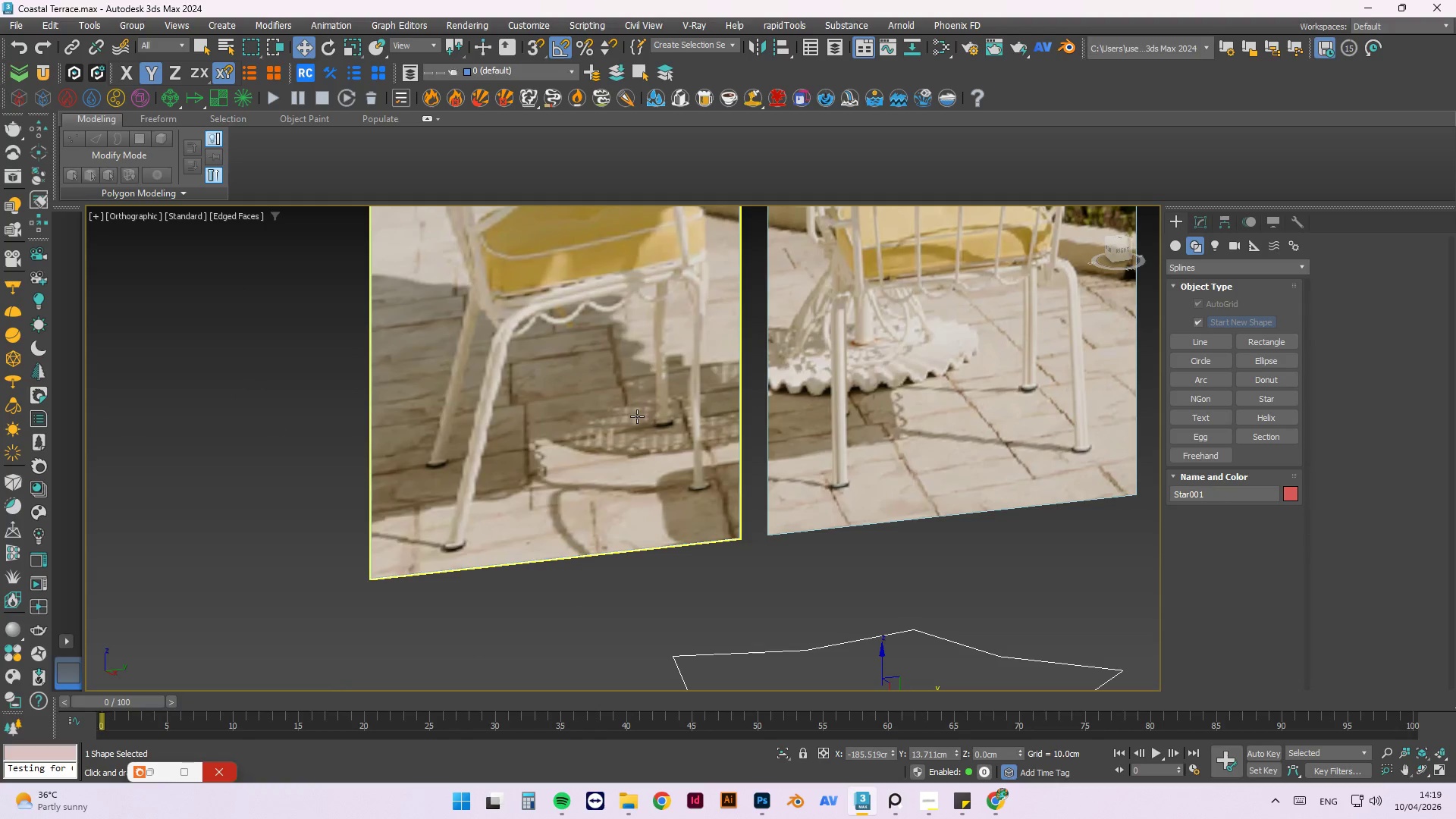 
scroll: coordinate [654, 374], scroll_direction: down, amount: 2.0
 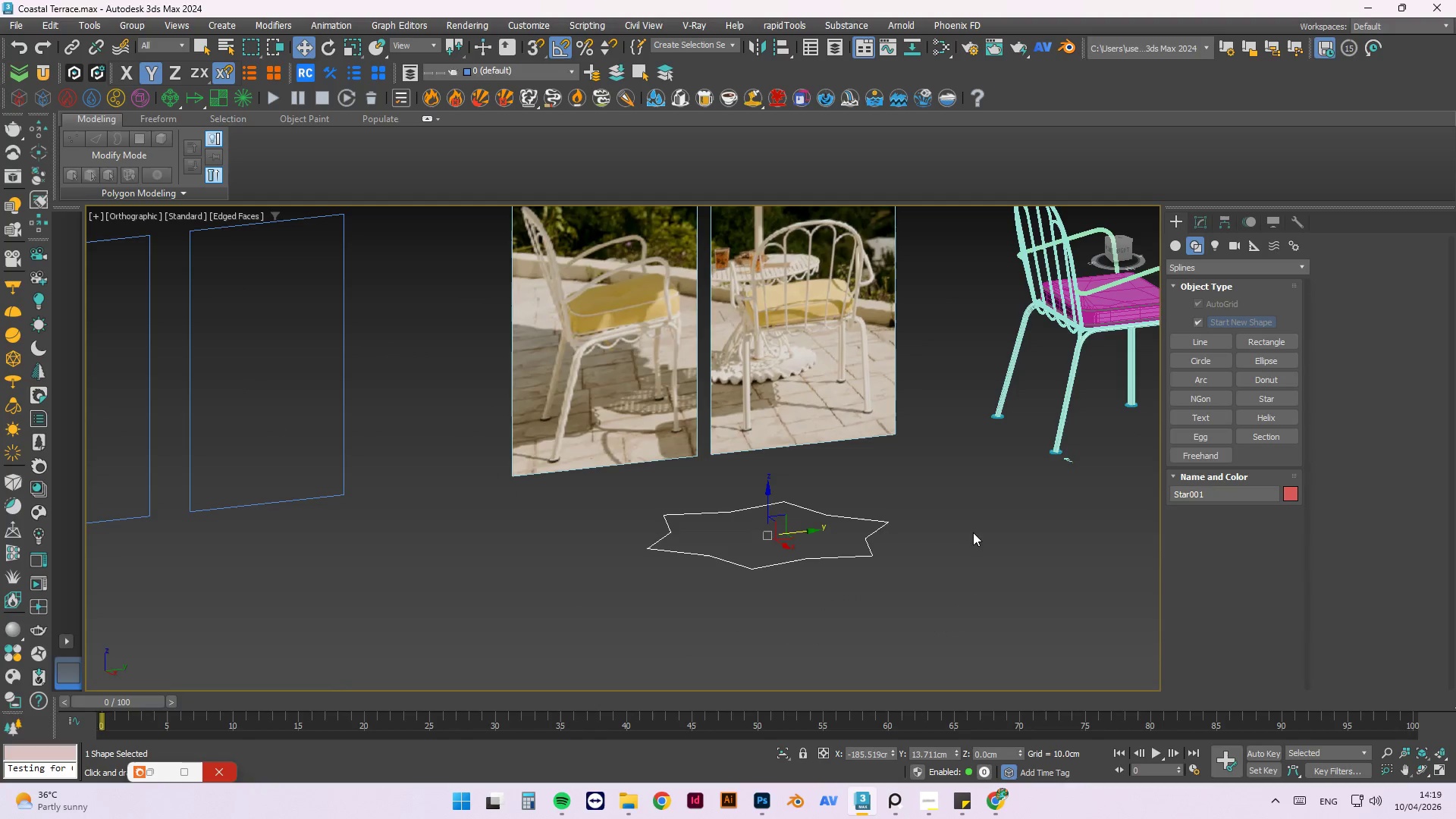 
key(Control+Z)
 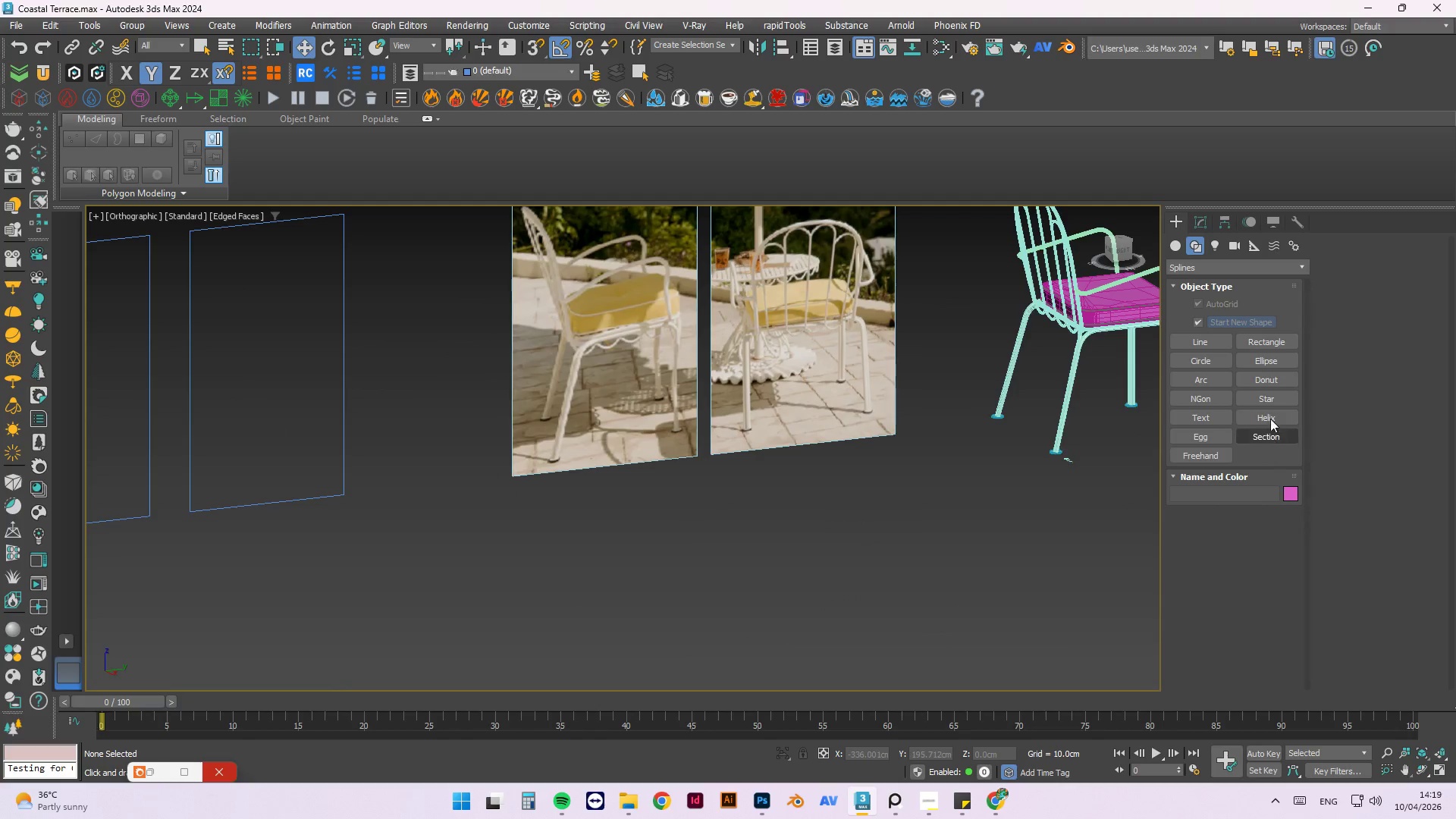 
left_click([1271, 402])
 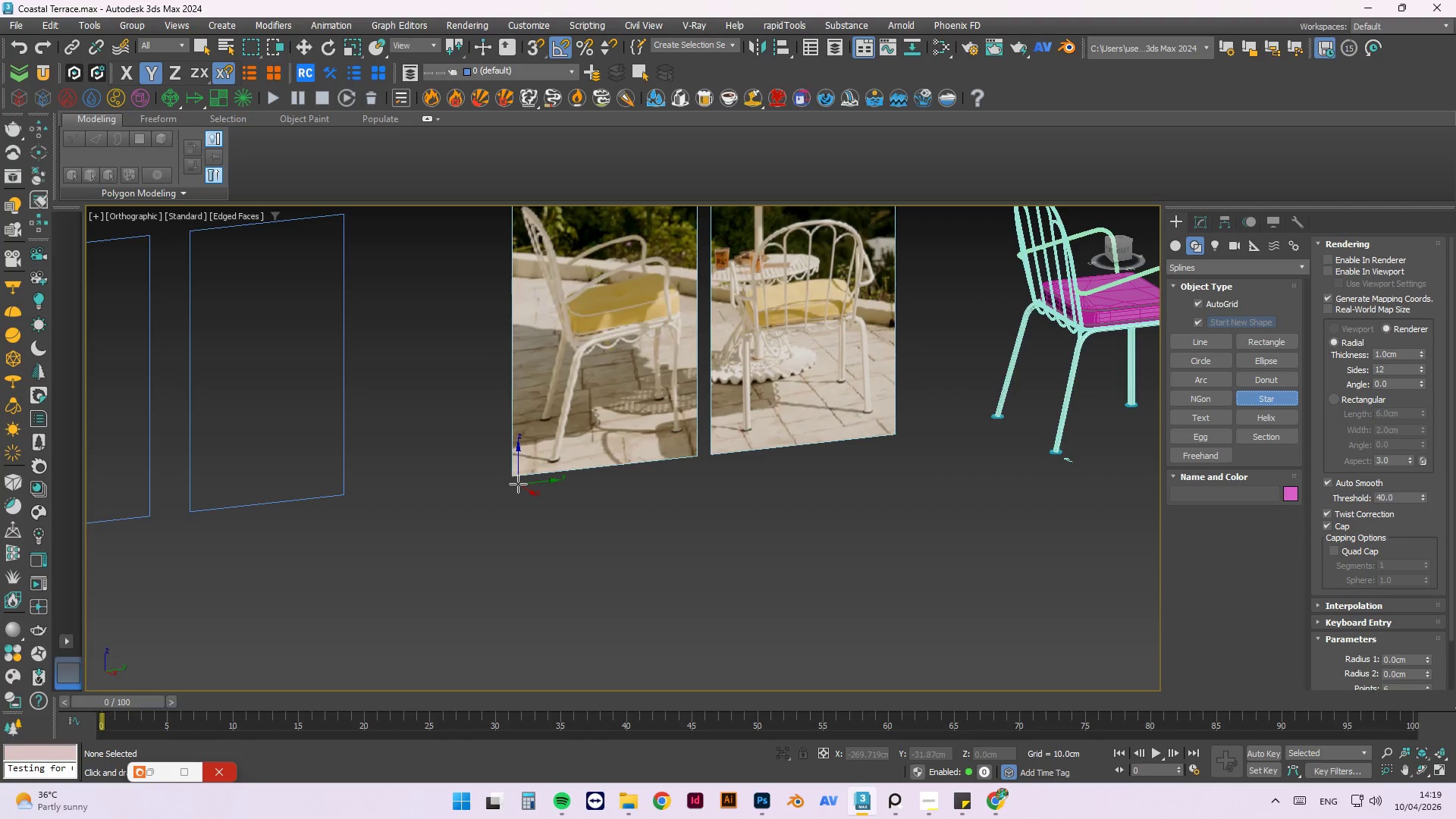 
key(S)
 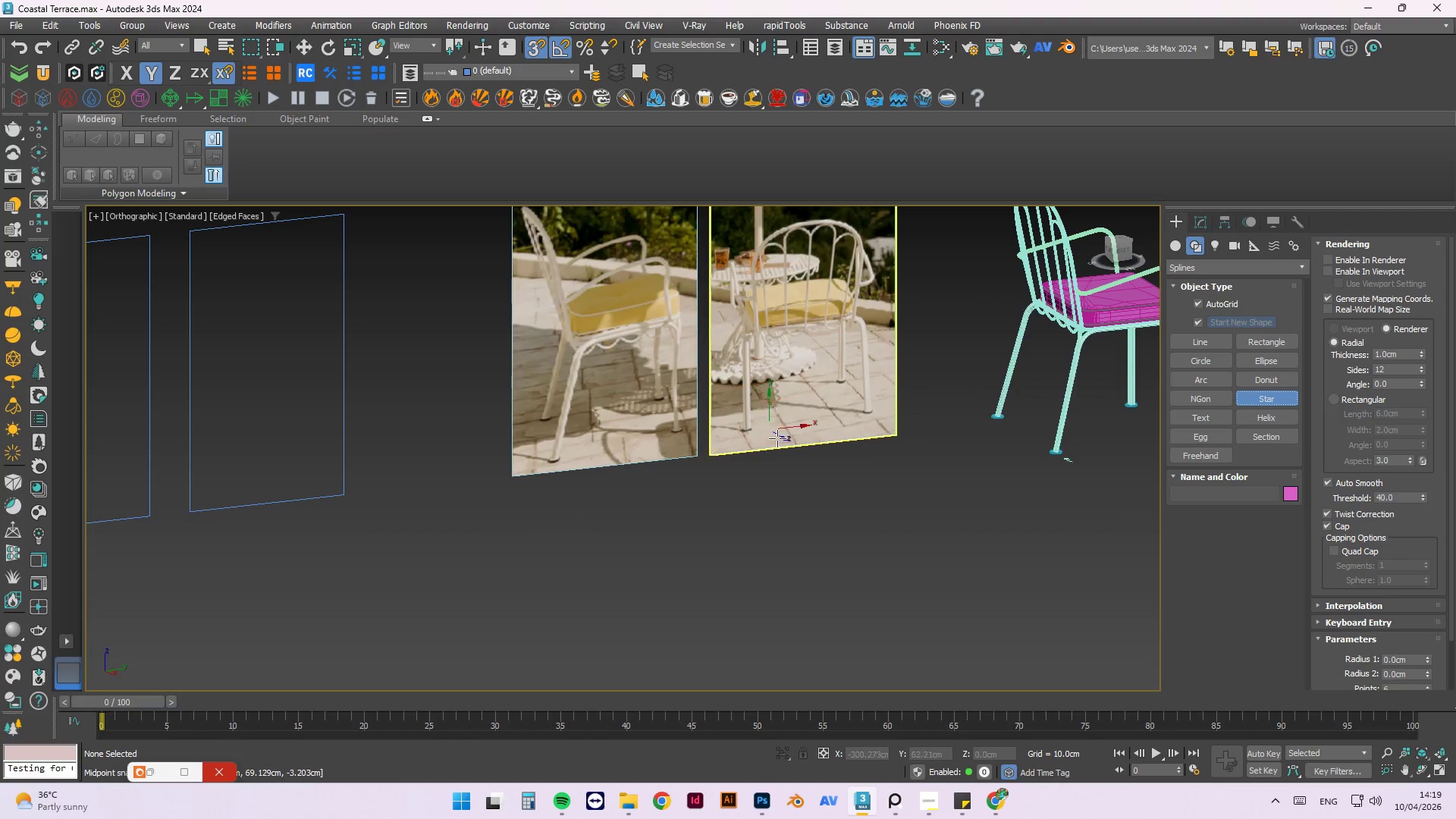 
hold_key(key=AltLeft, duration=0.61)
 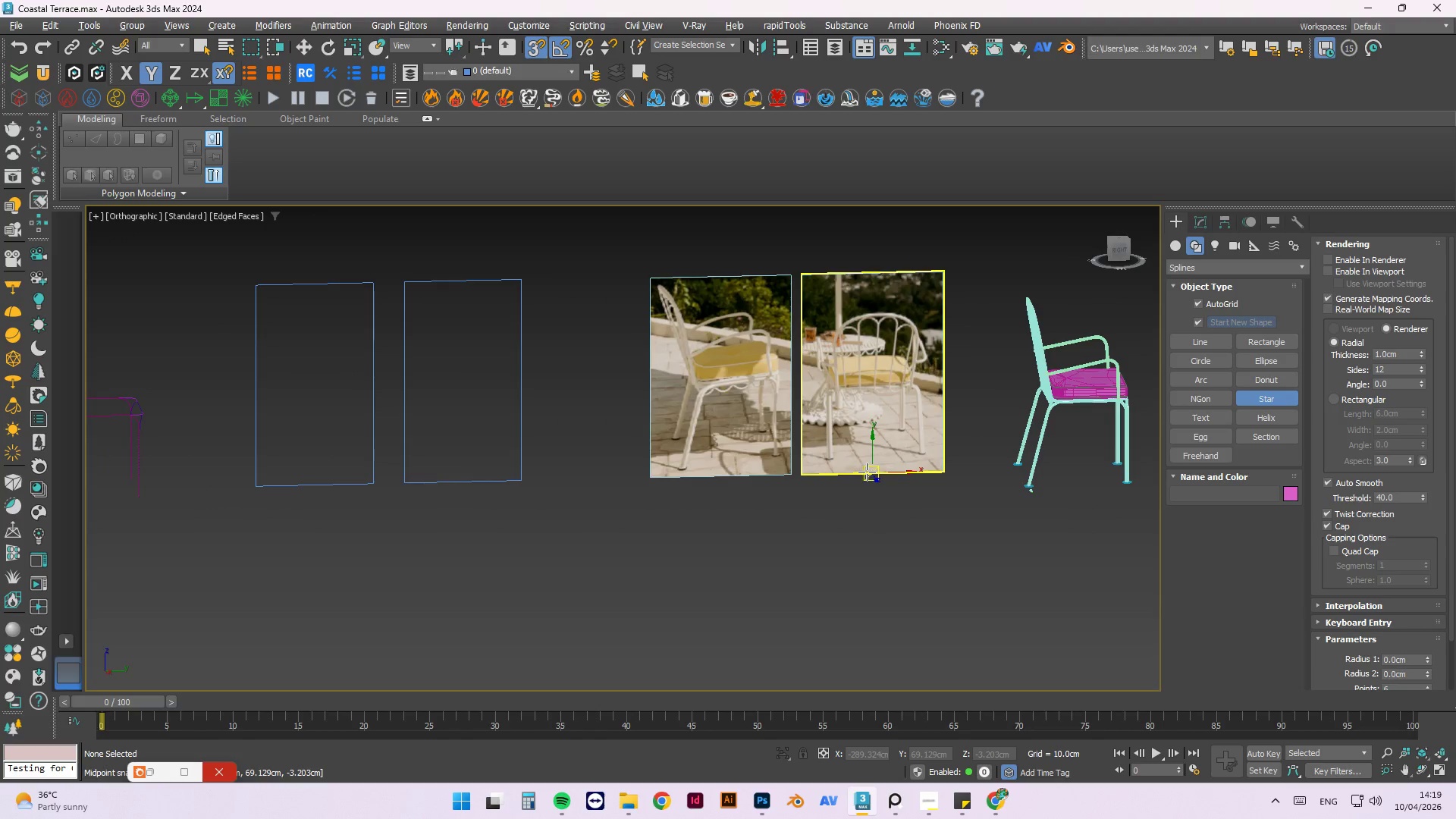 
scroll: coordinate [770, 491], scroll_direction: down, amount: 1.0
 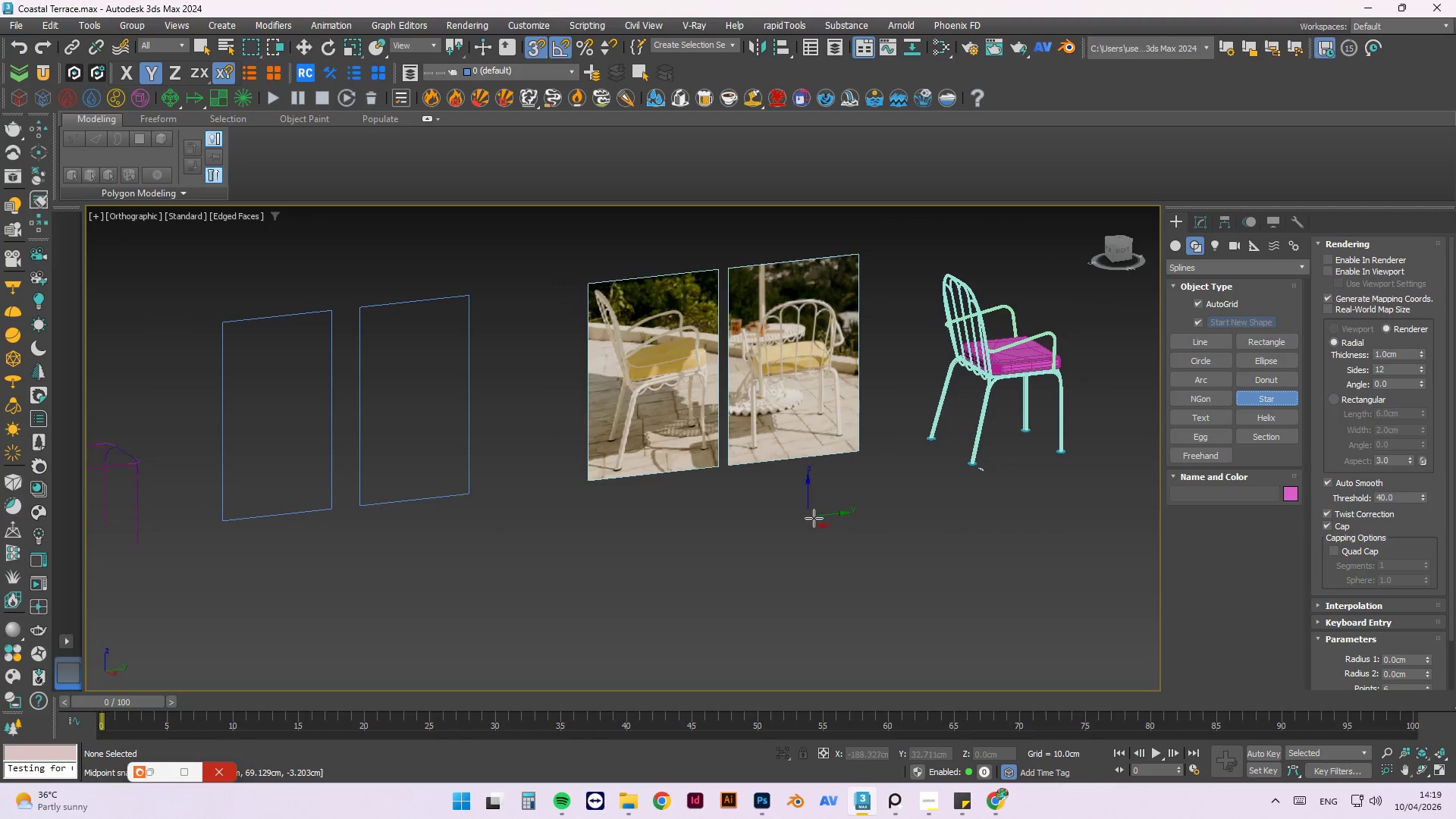 
left_click_drag(start_coordinate=[868, 476], to_coordinate=[947, 466])
 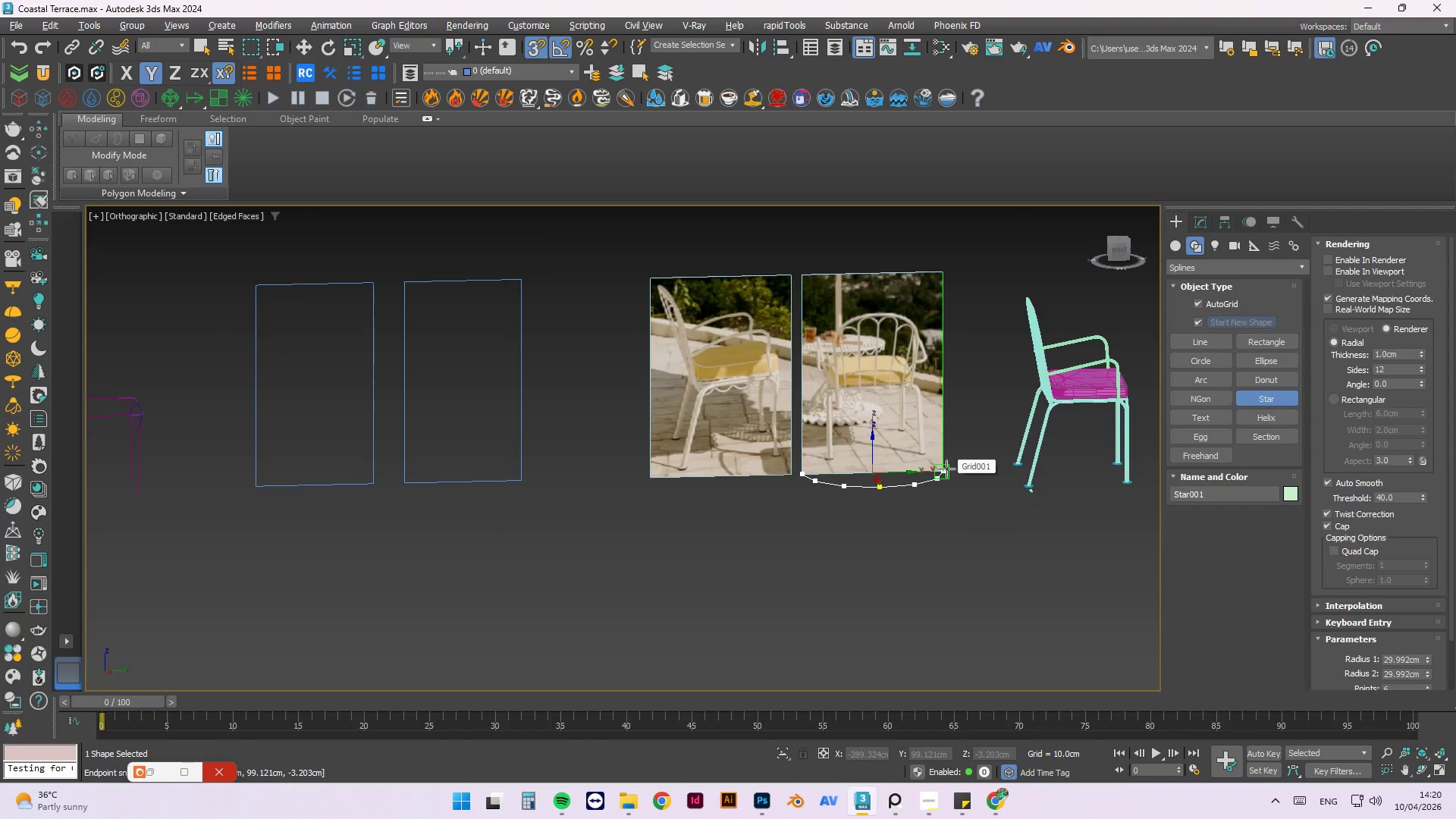 
left_click([946, 467])
 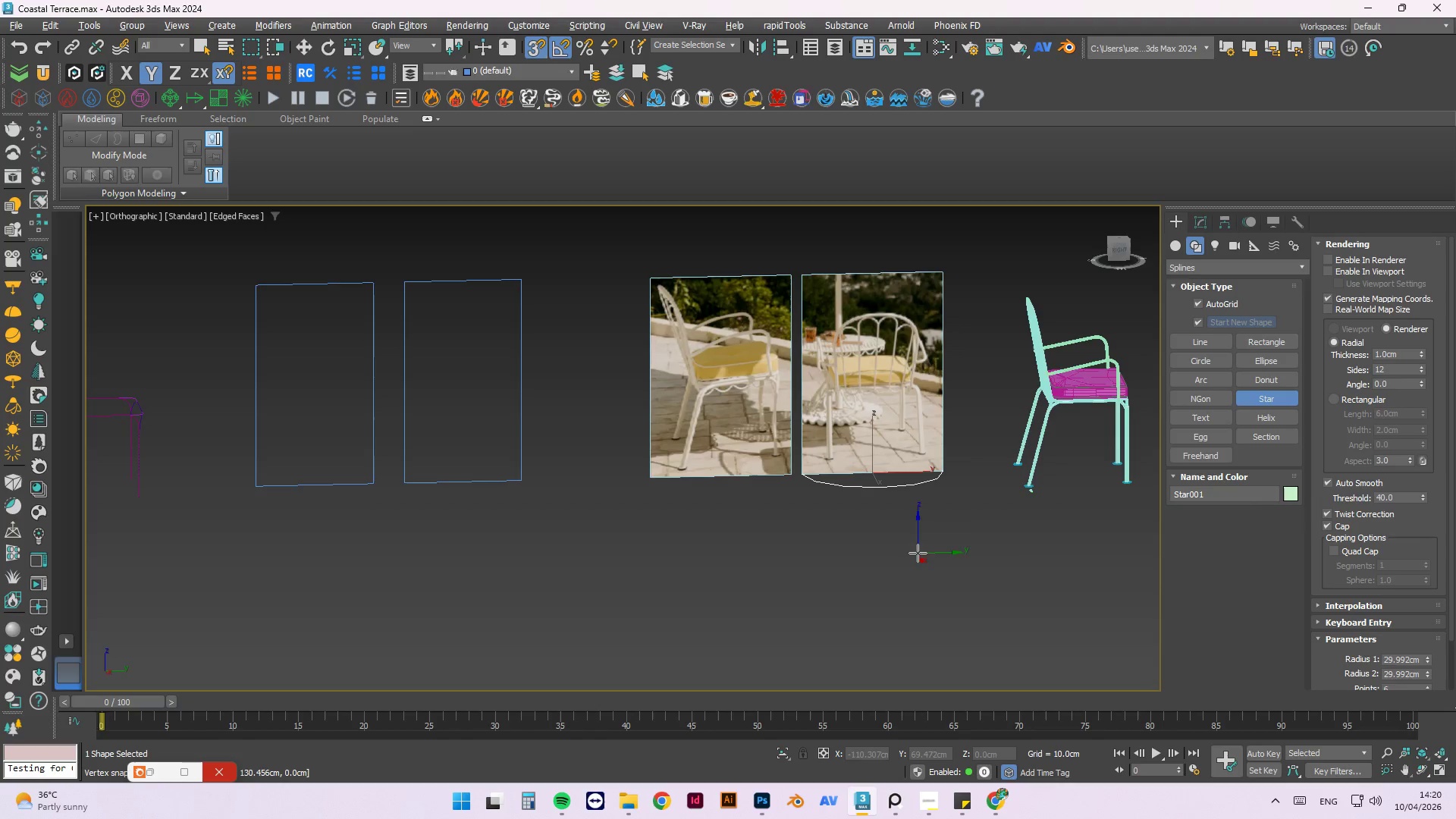 
key(Escape)
 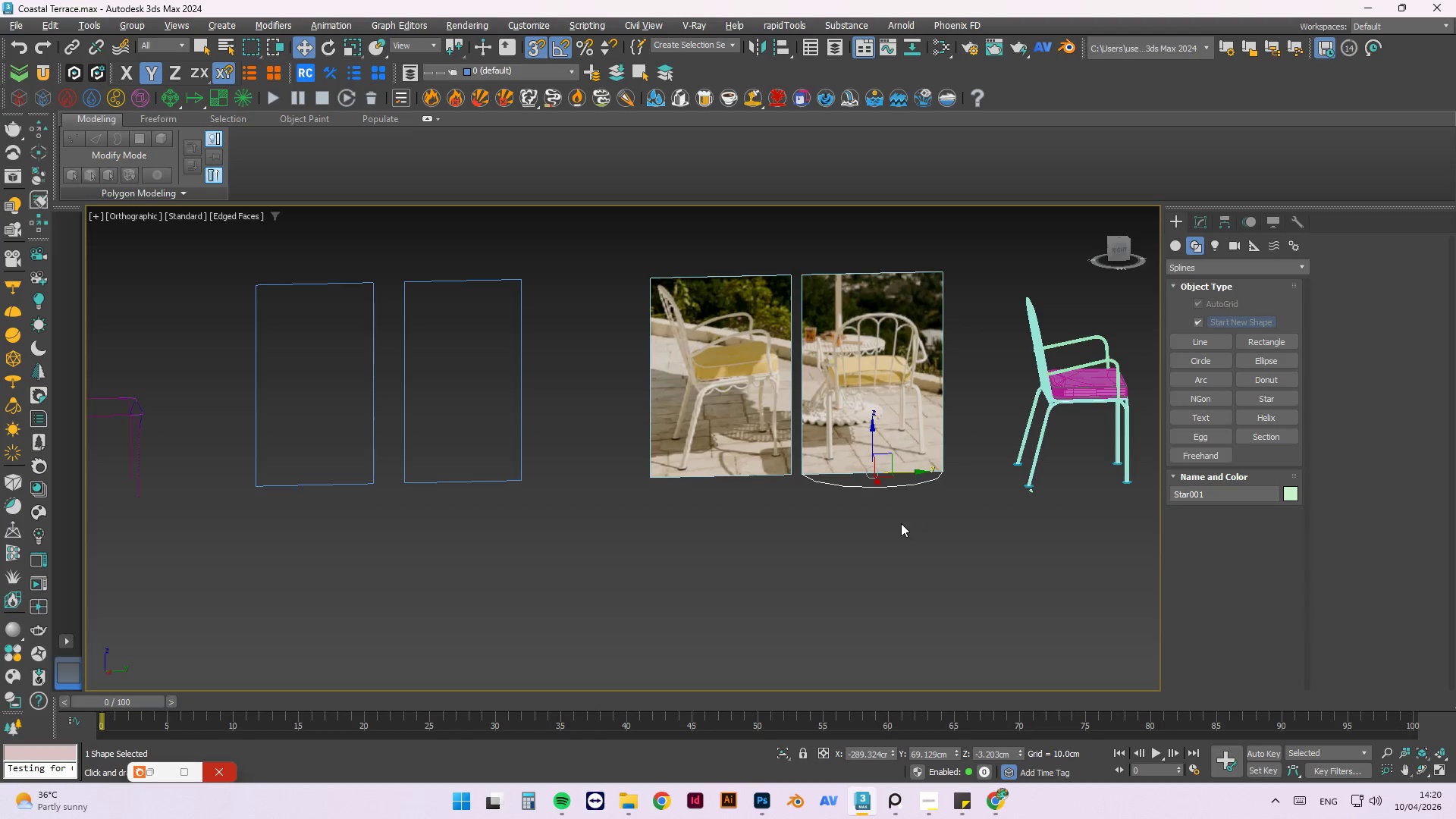 
hold_key(key=AltLeft, duration=0.86)
scroll: coordinate [864, 520], scroll_direction: down, amount: 1.0
 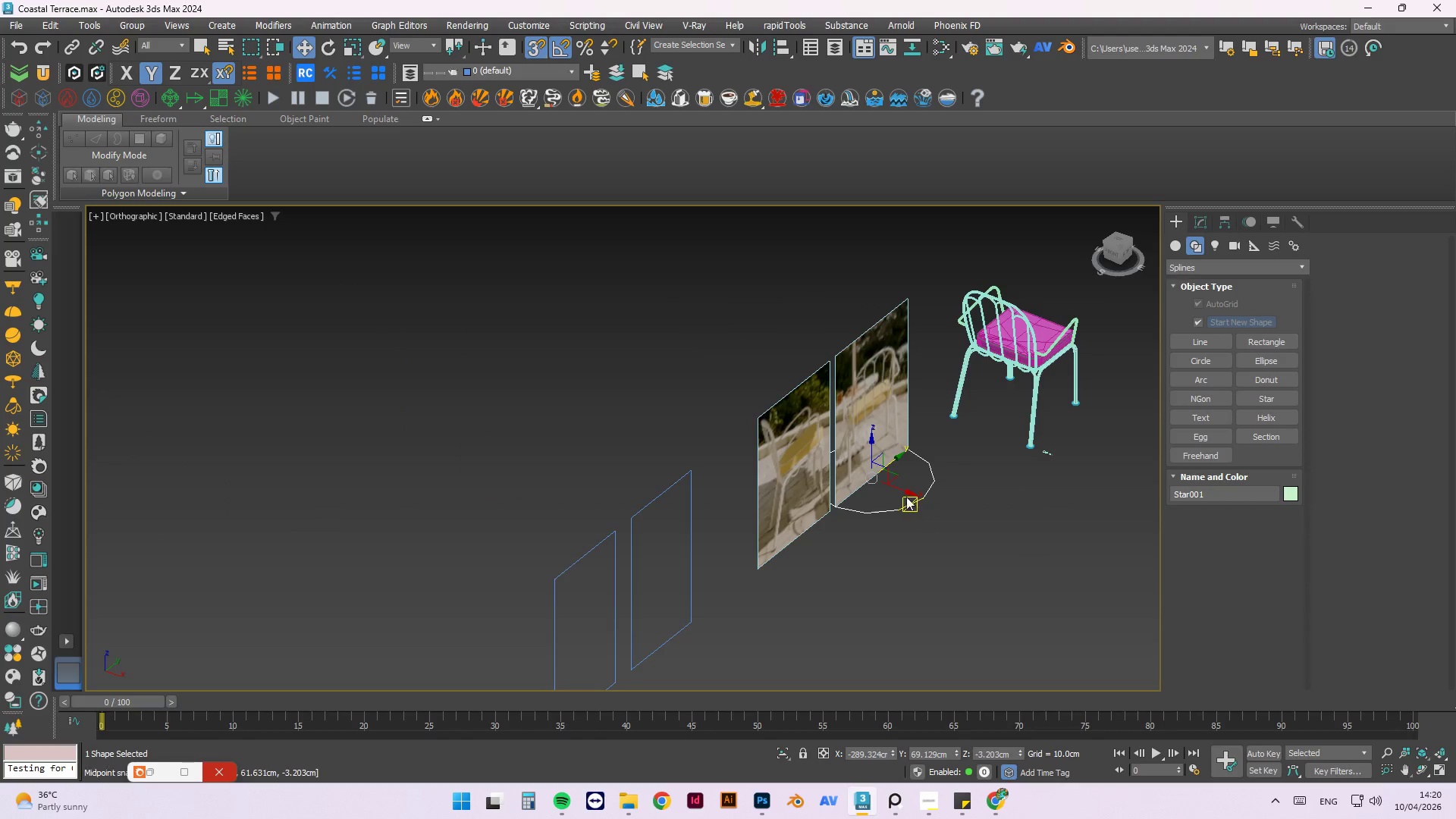 
left_click_drag(start_coordinate=[905, 494], to_coordinate=[992, 566])
 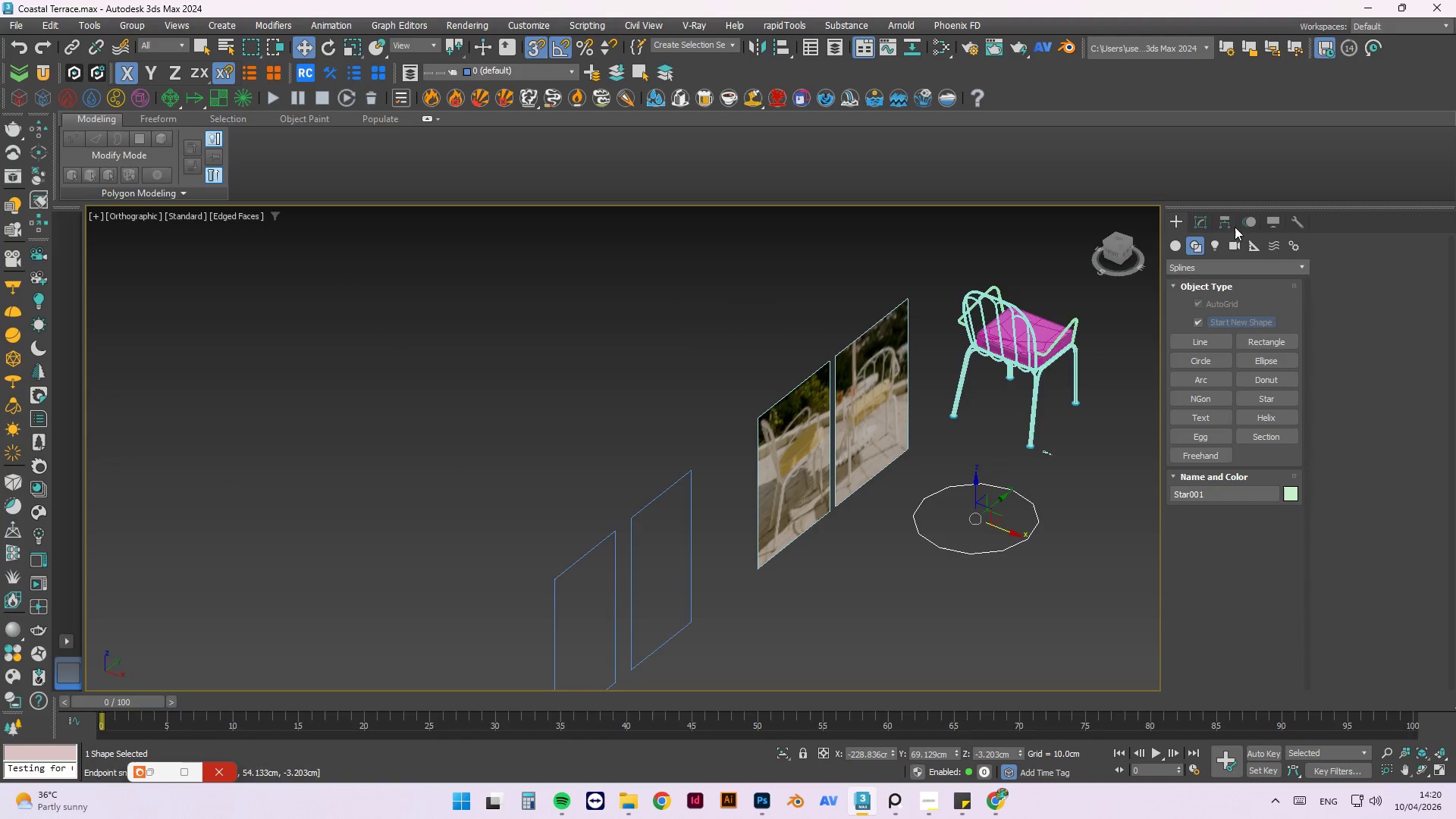 
left_click([1194, 215])
 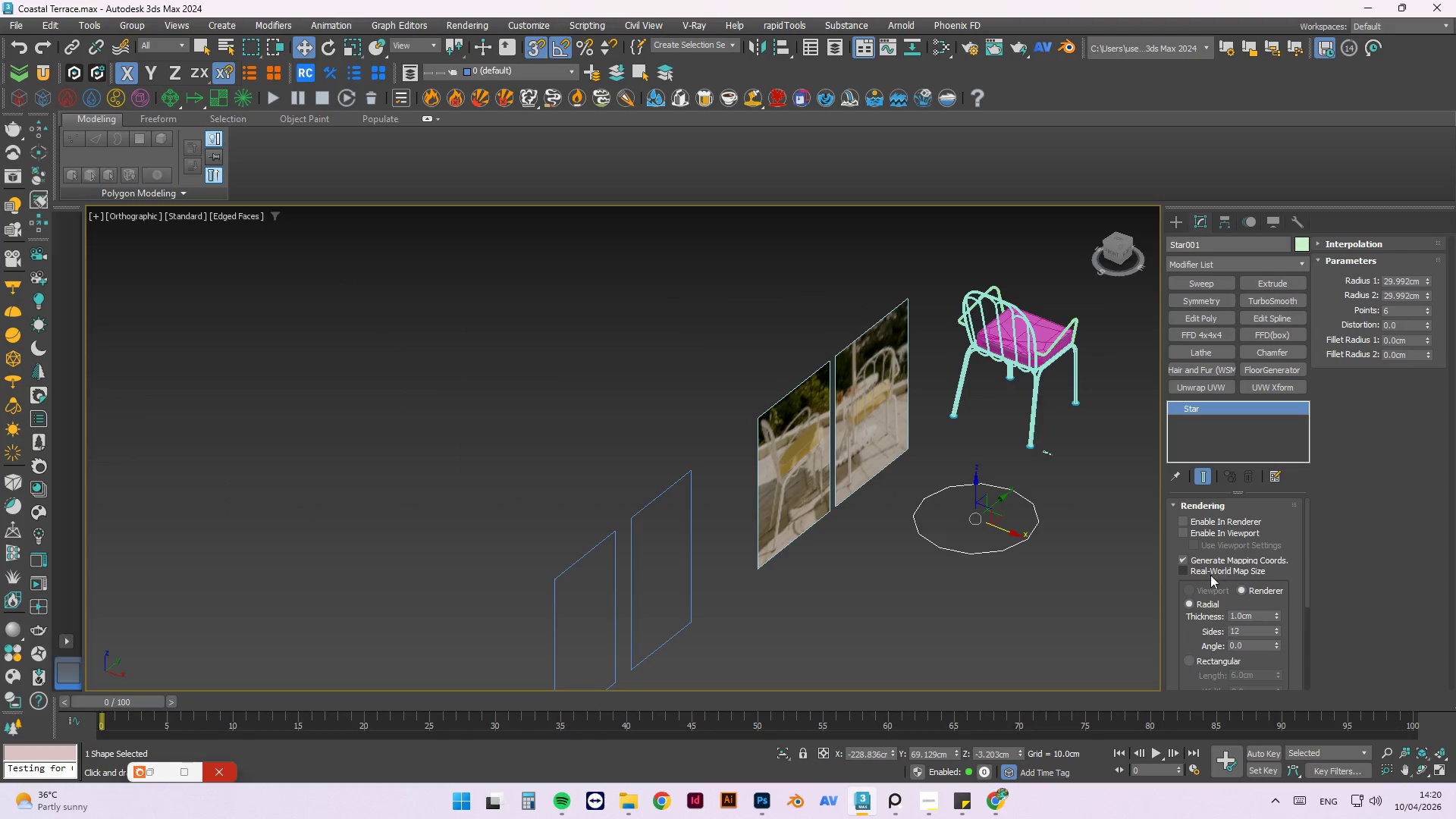 
left_click([1207, 564])
 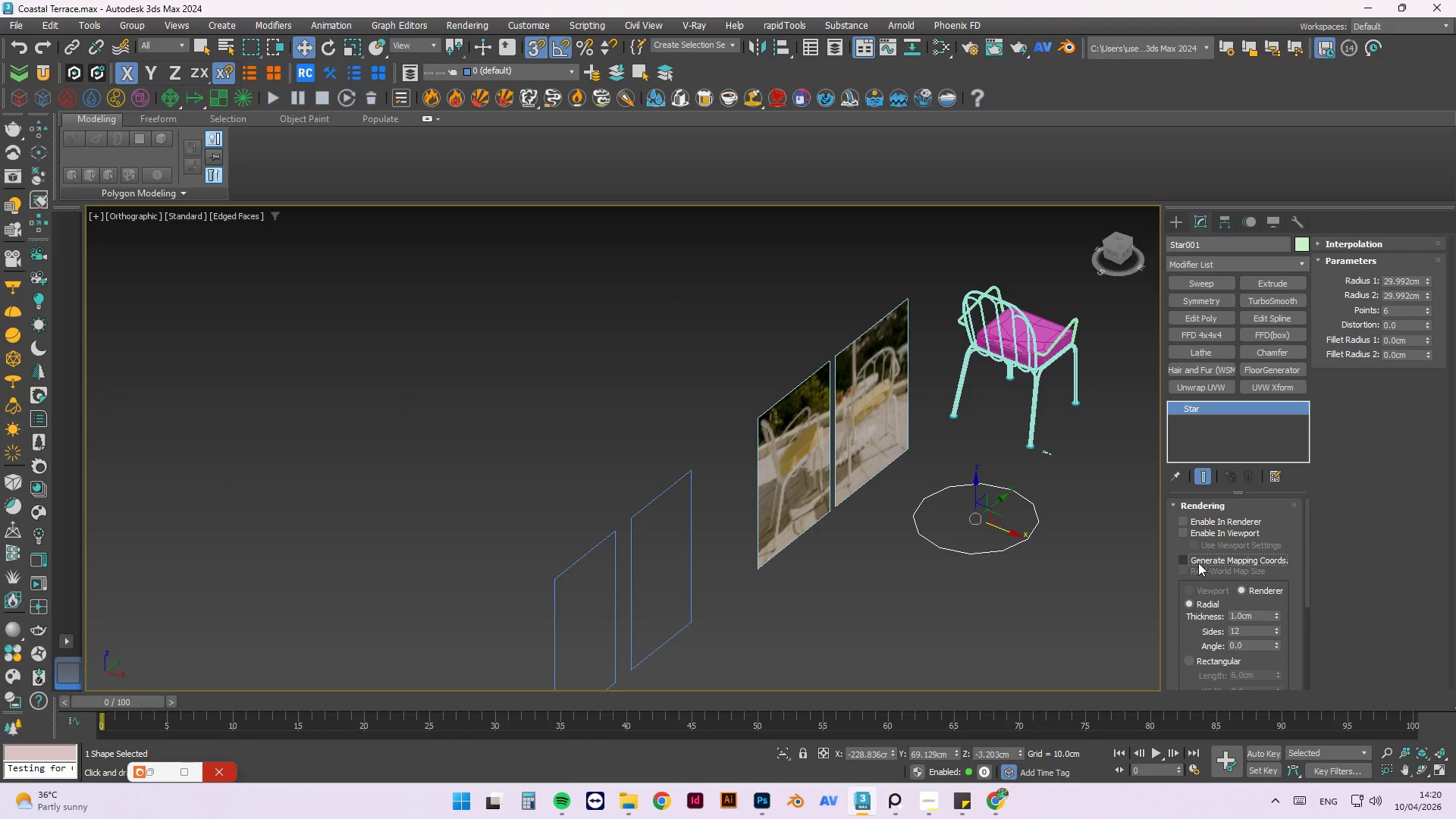 
double_click([1200, 570])
 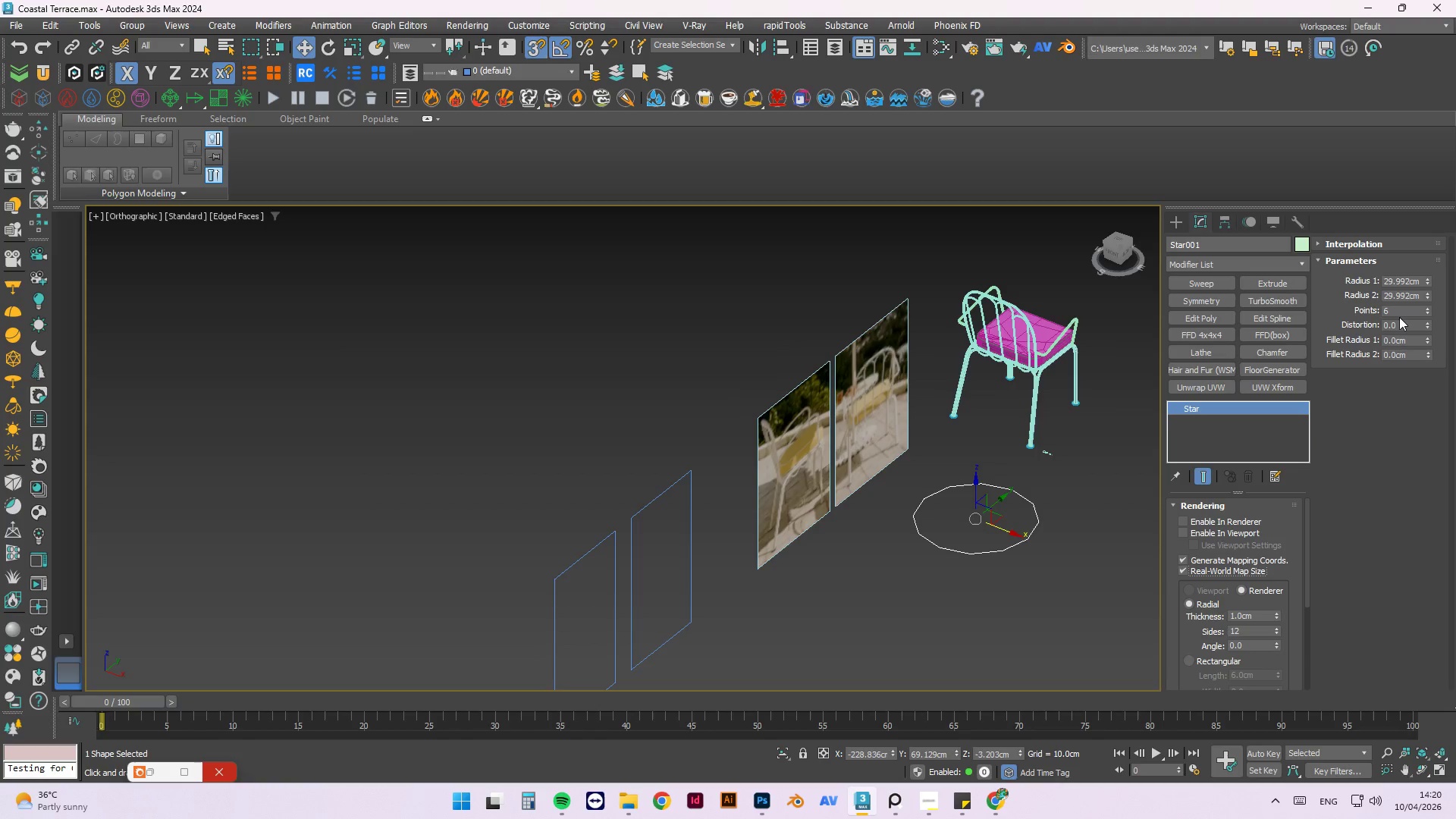 
left_click_drag(start_coordinate=[1399, 315], to_coordinate=[1360, 310])
 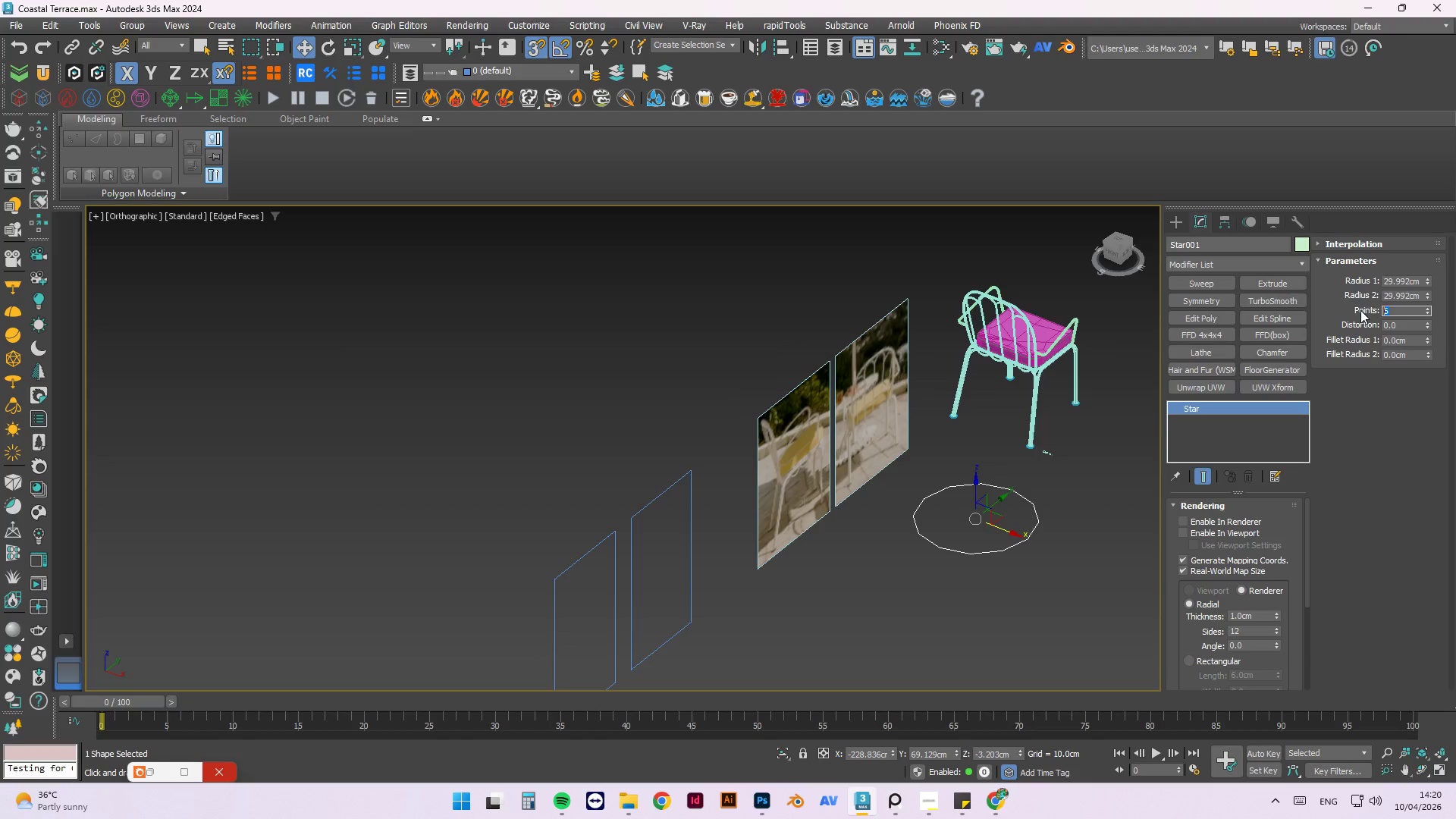 
key(Numpad3)
 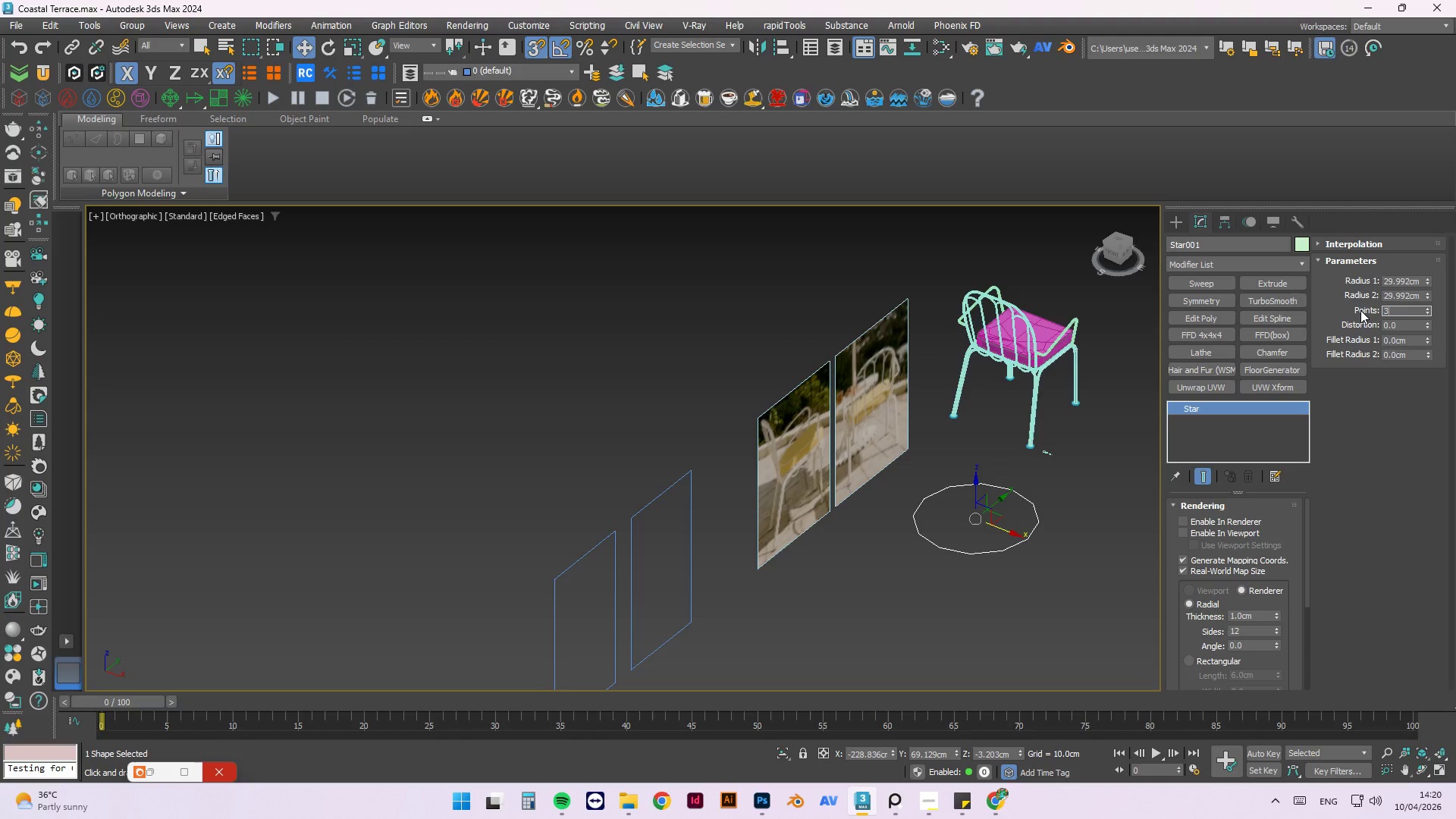 
key(Numpad0)
 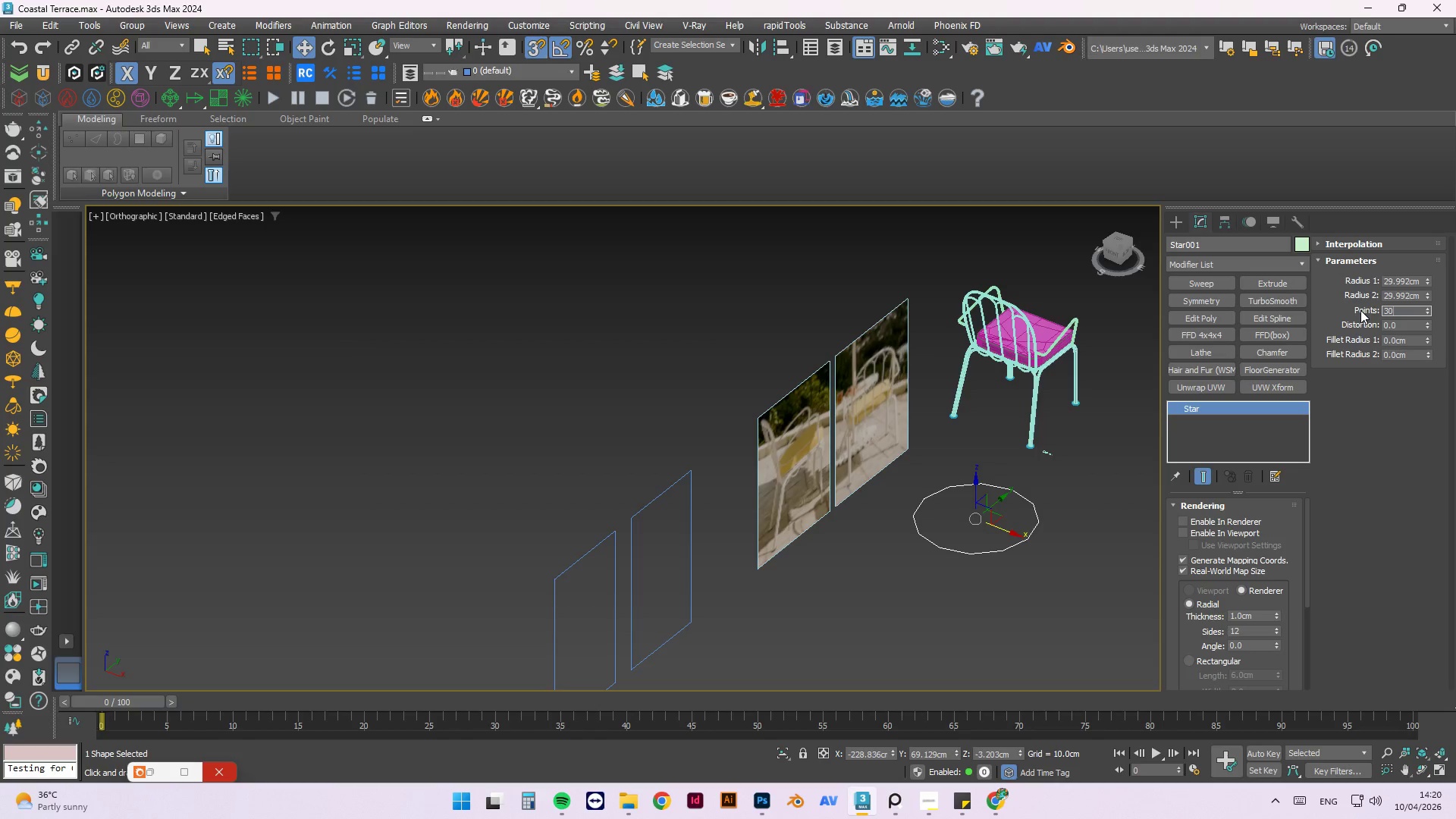 
key(NumpadEnter)
 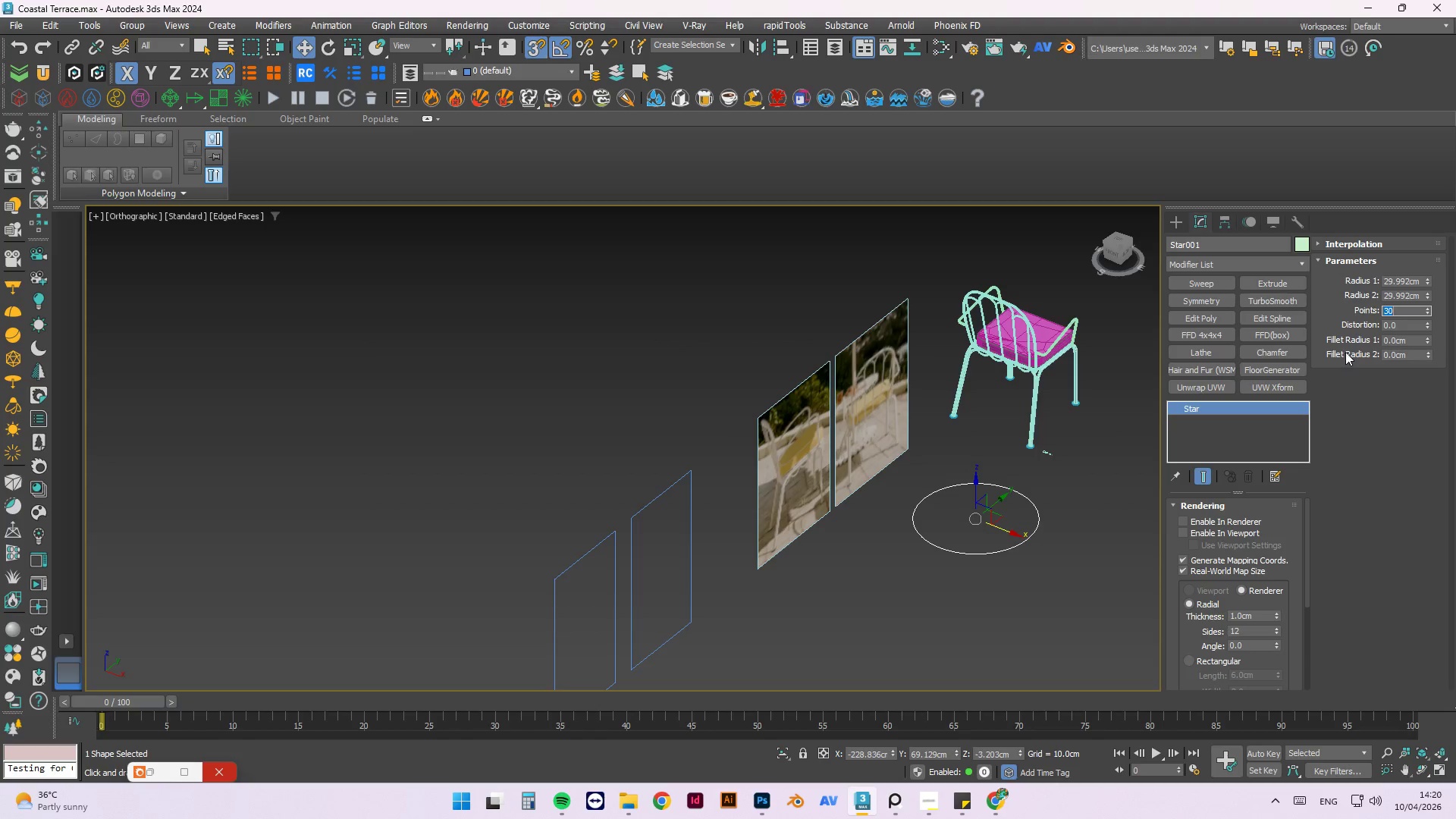 
scroll: coordinate [956, 576], scroll_direction: up, amount: 7.0
 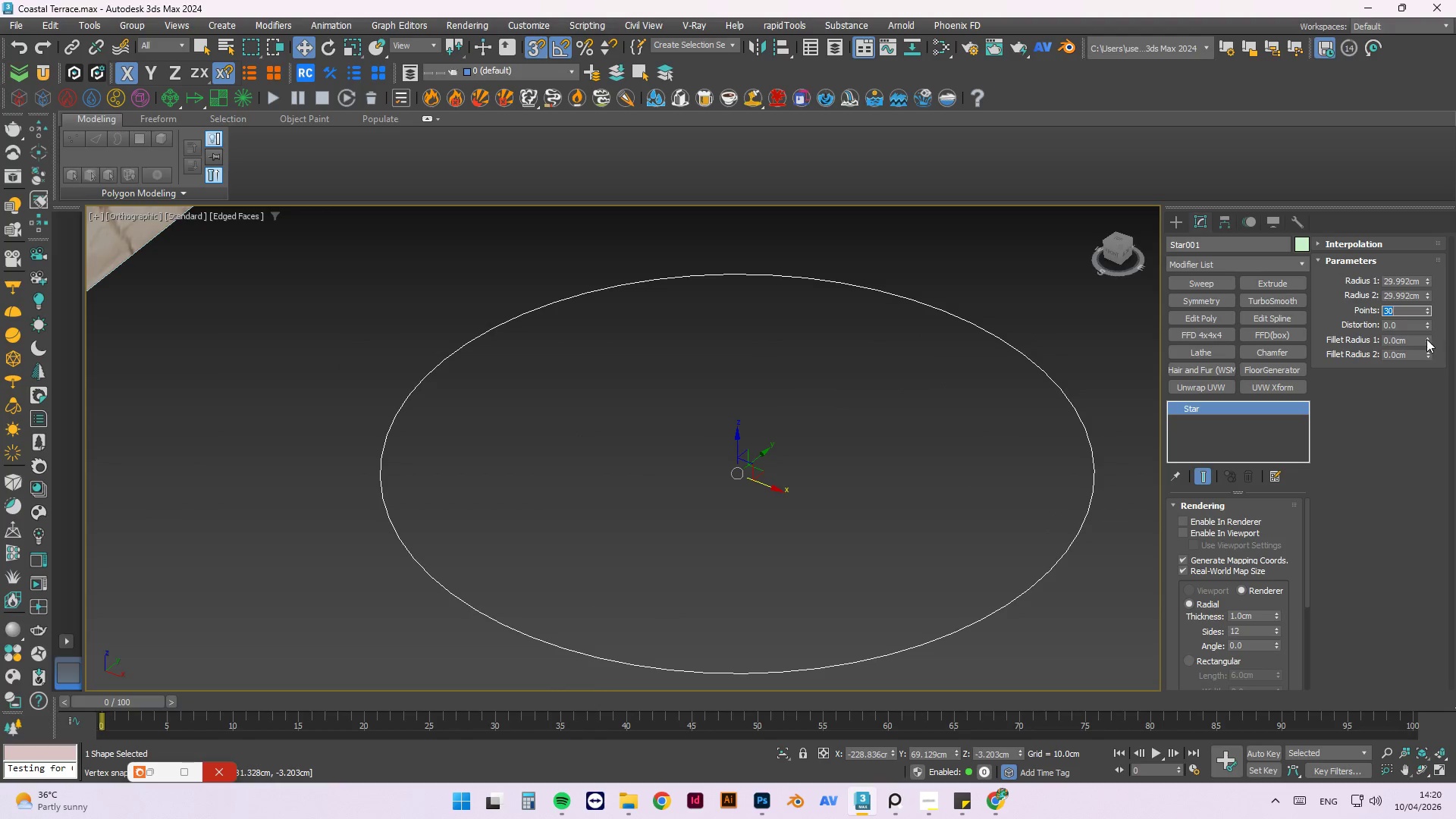 
left_click_drag(start_coordinate=[1413, 339], to_coordinate=[1338, 342])
 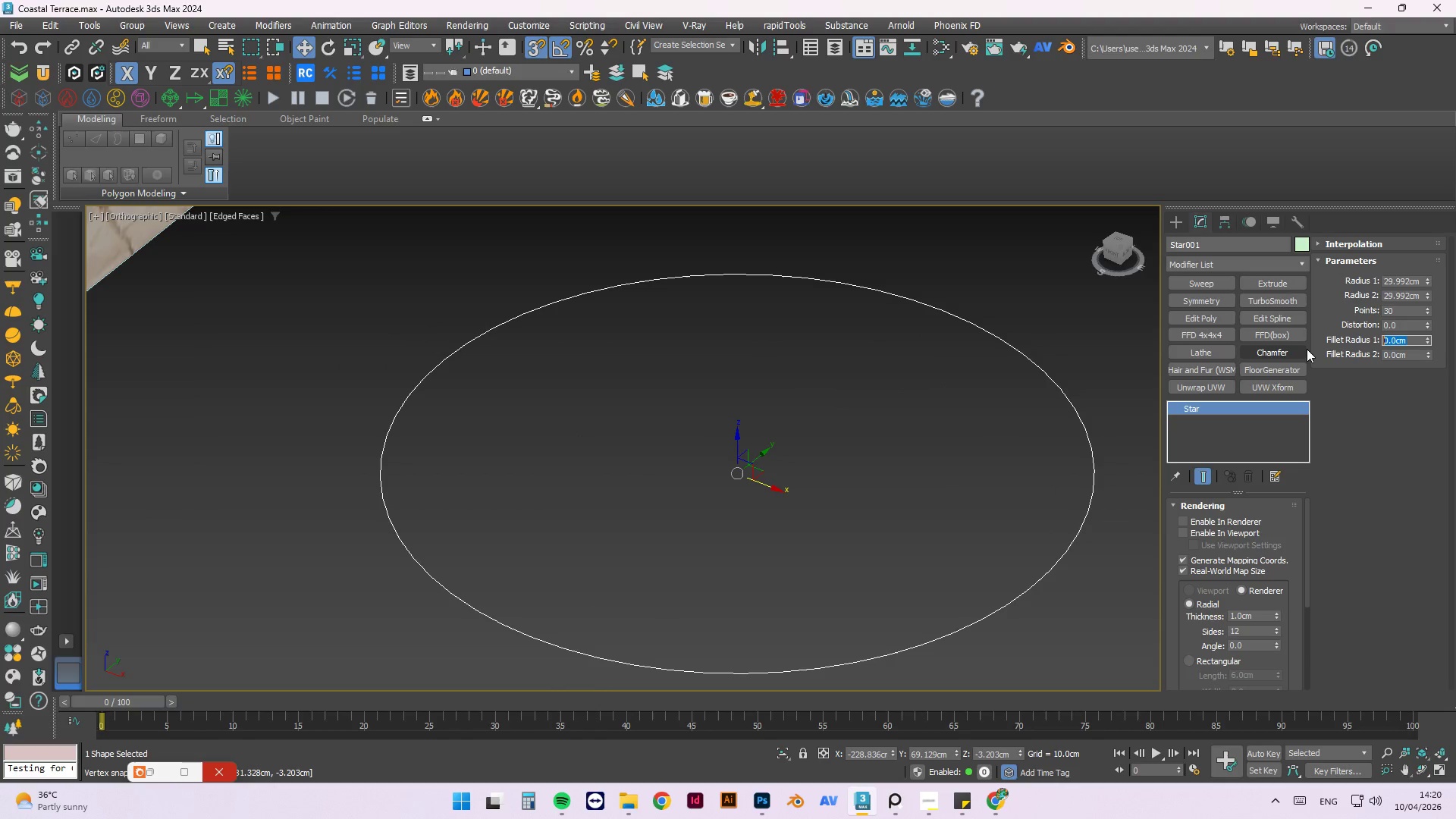 
key(Numpad5)
 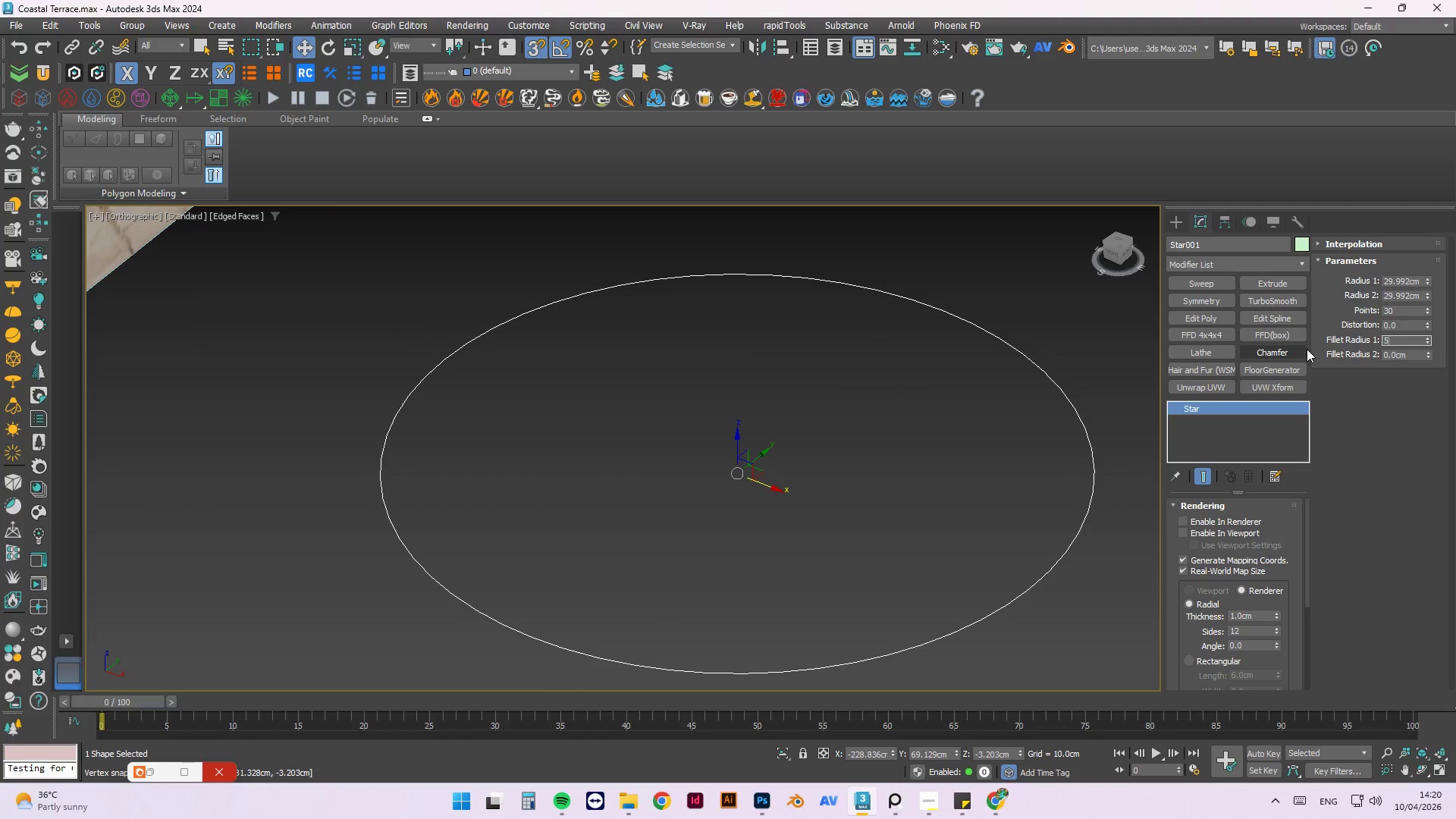 
key(NumpadEnter)
 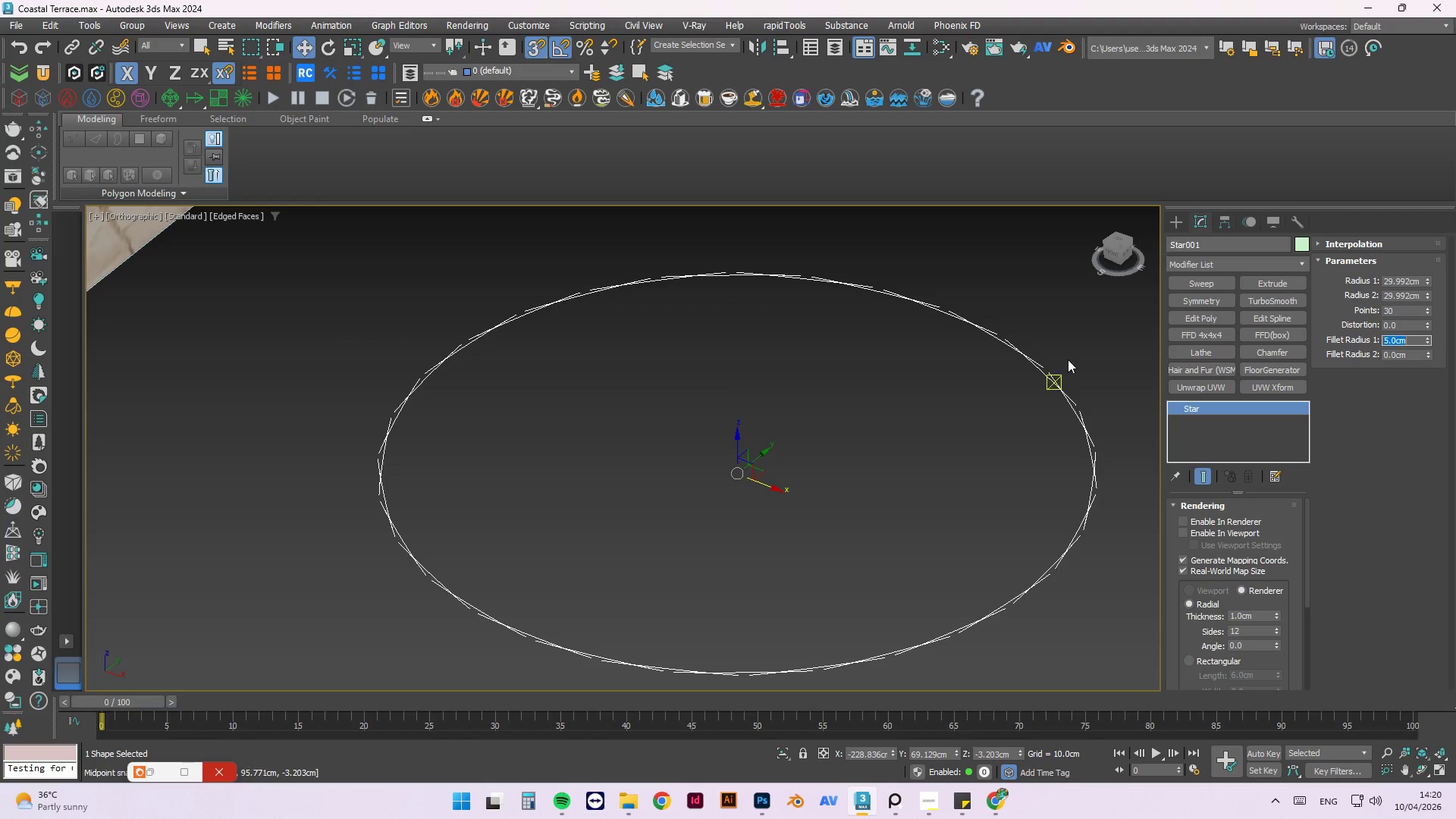 
hold_key(key=AltLeft, duration=0.91)
 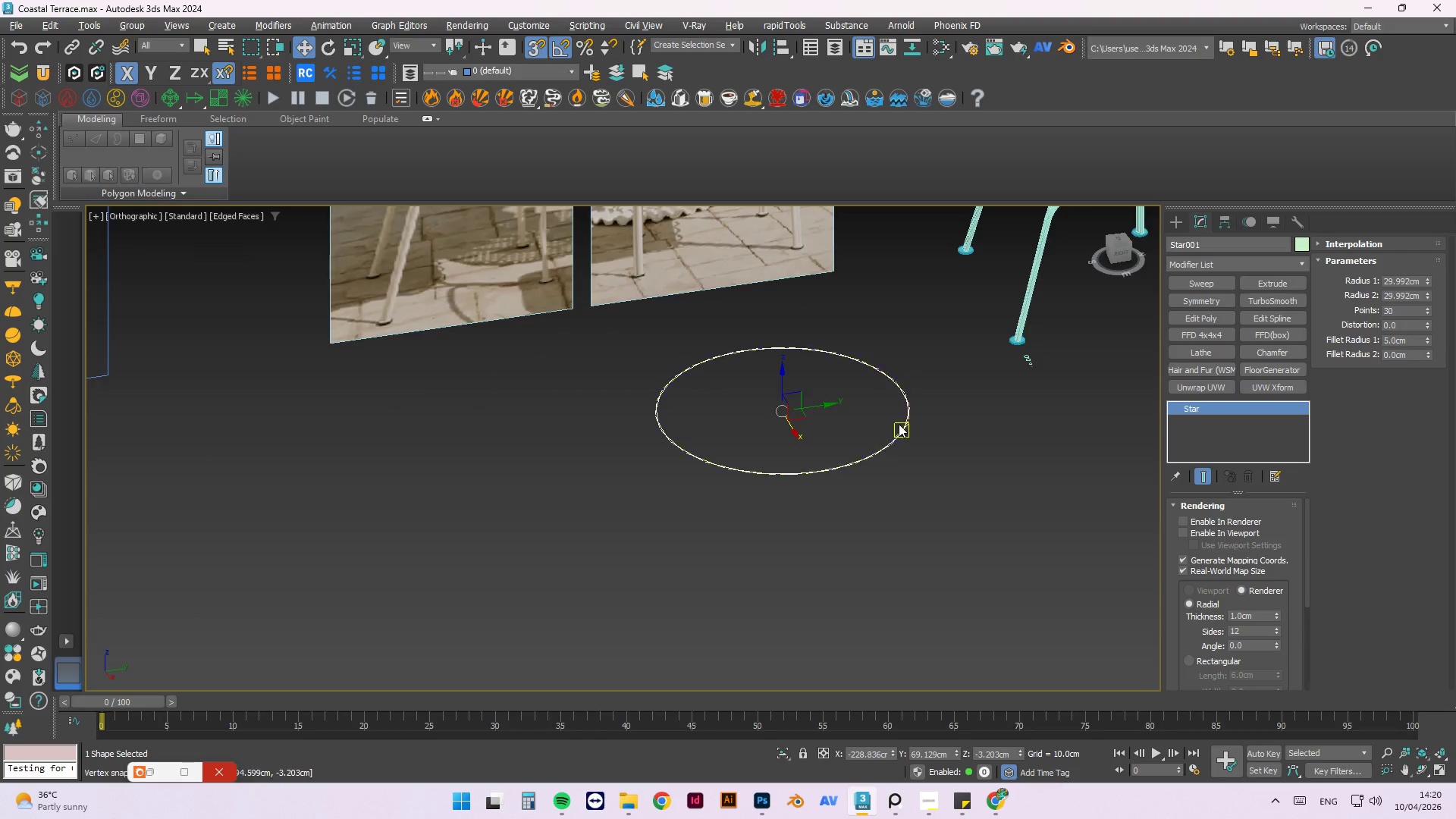 
scroll: coordinate [858, 381], scroll_direction: down, amount: 3.0
 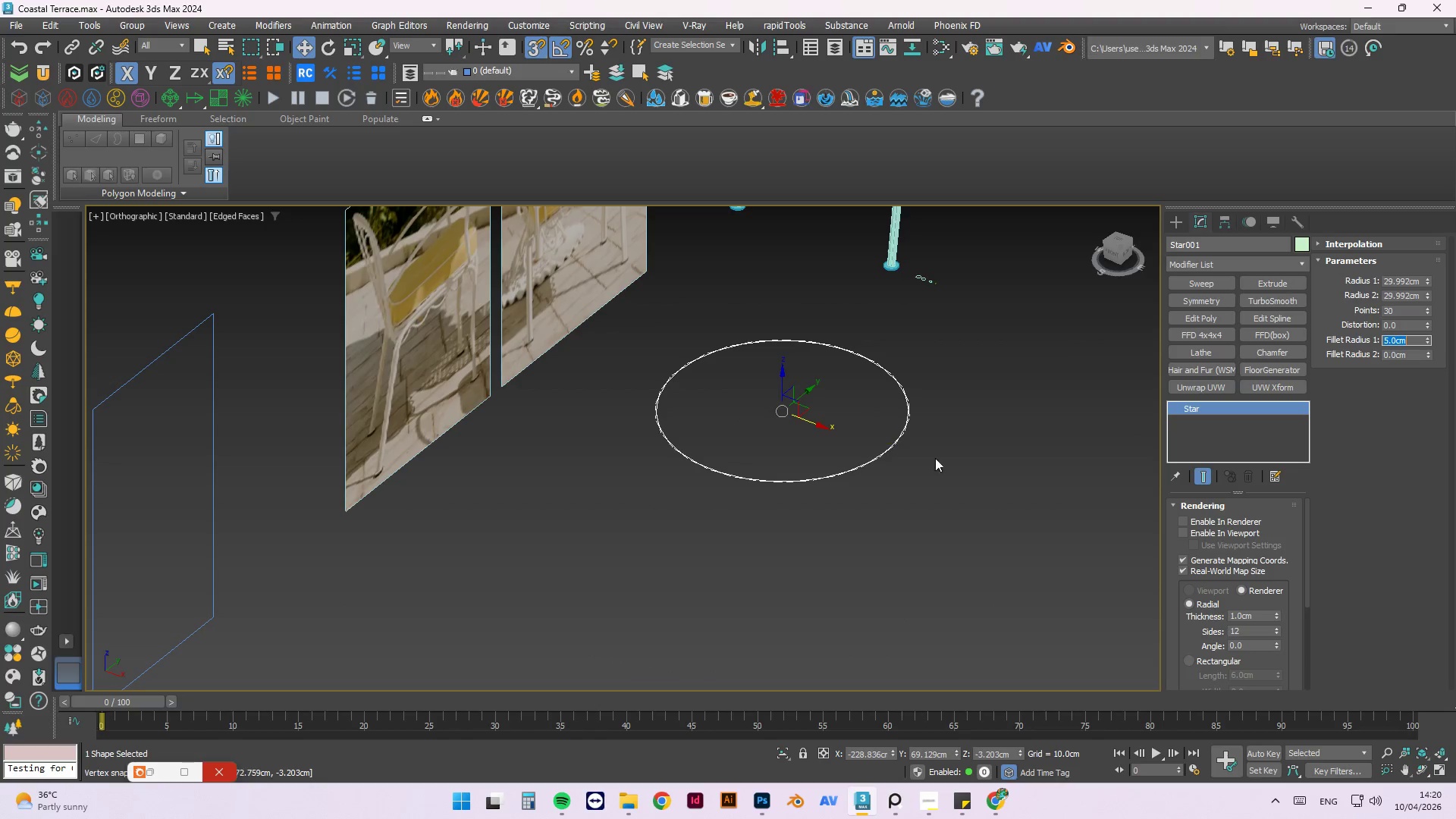 
scroll: coordinate [905, 435], scroll_direction: up, amount: 7.0
 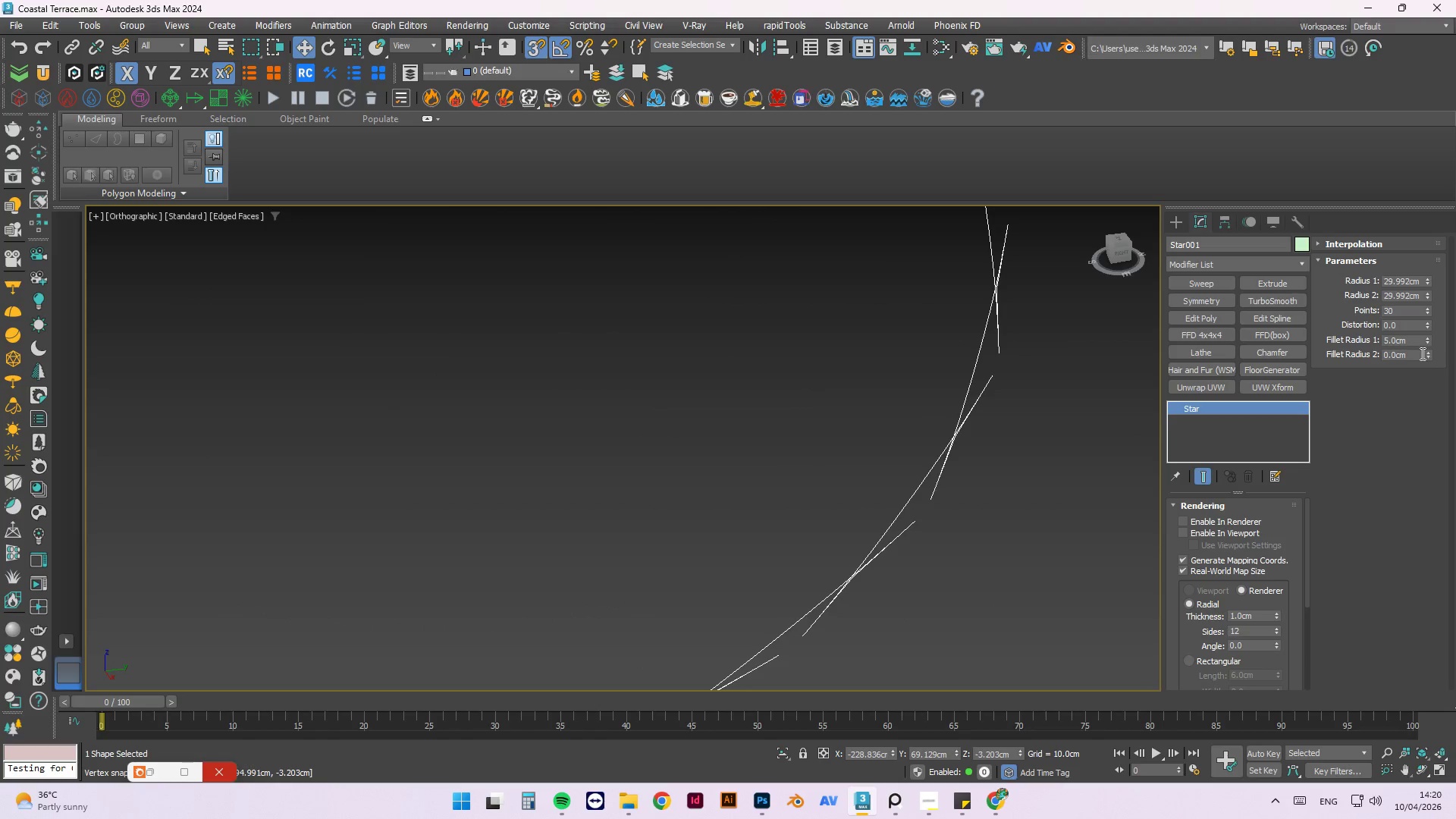 
left_click_drag(start_coordinate=[1429, 351], to_coordinate=[1410, 548])
 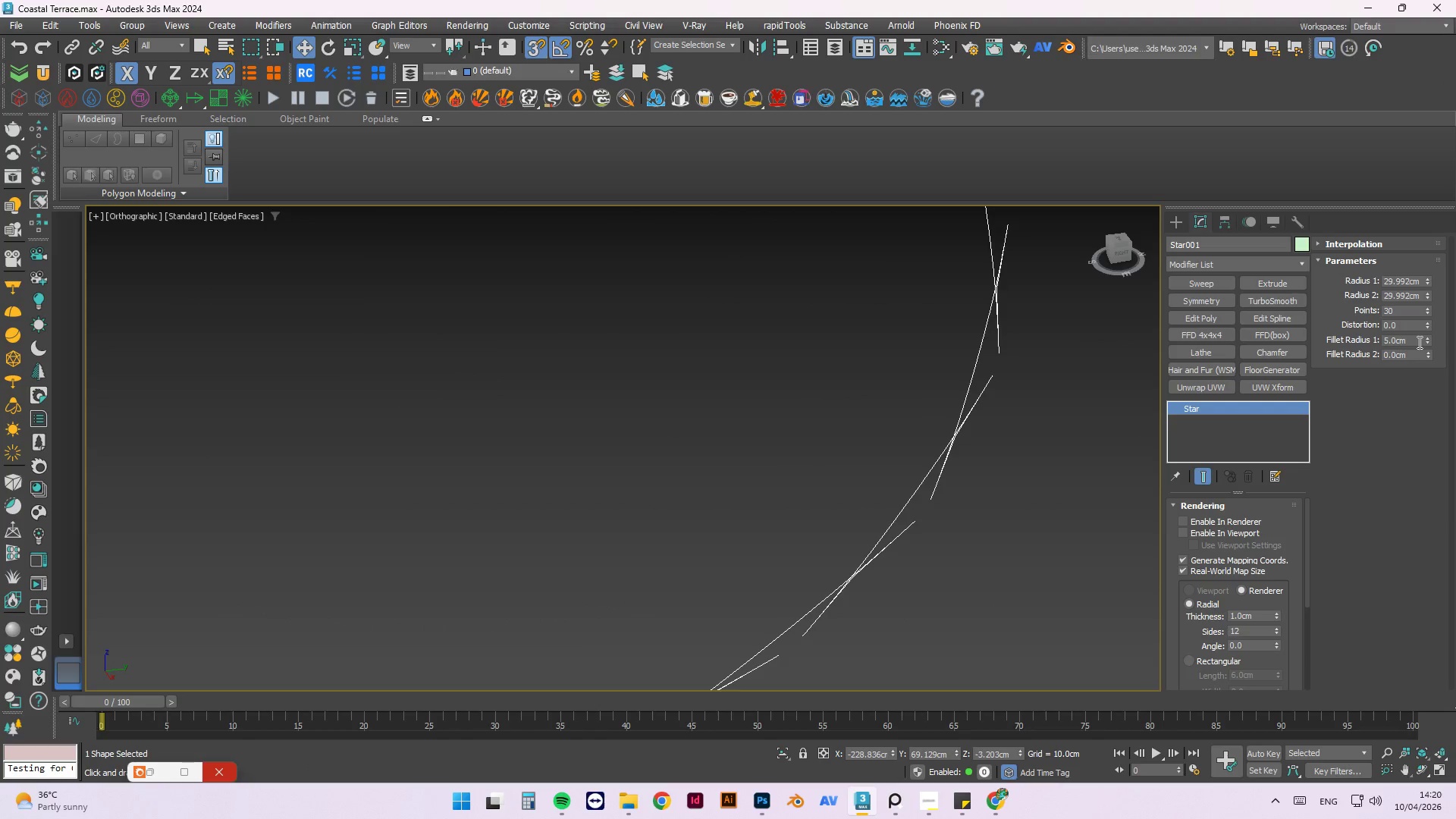 
left_click_drag(start_coordinate=[1426, 341], to_coordinate=[1426, 462])
 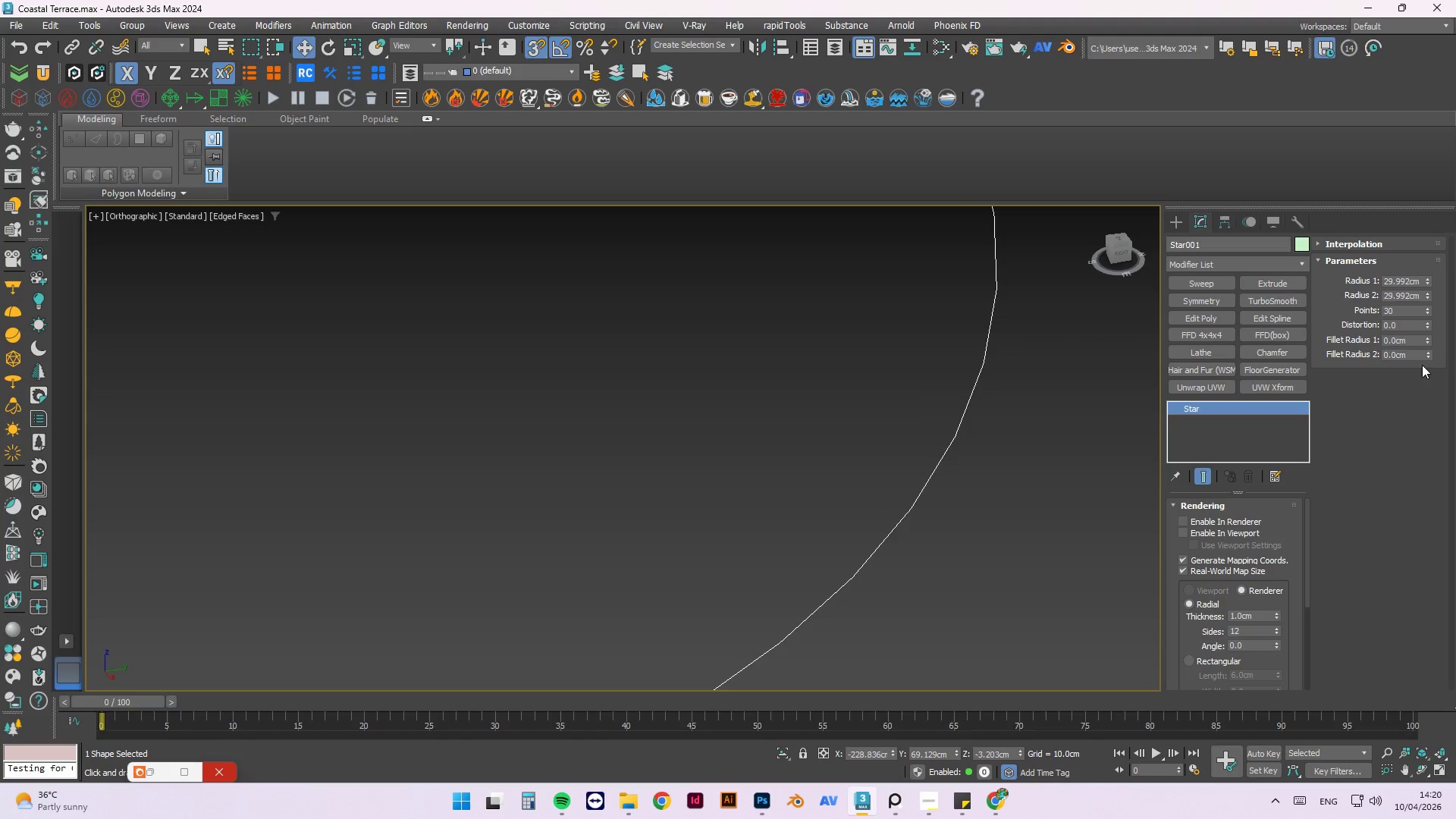 
left_click_drag(start_coordinate=[1425, 343], to_coordinate=[1424, 434])
 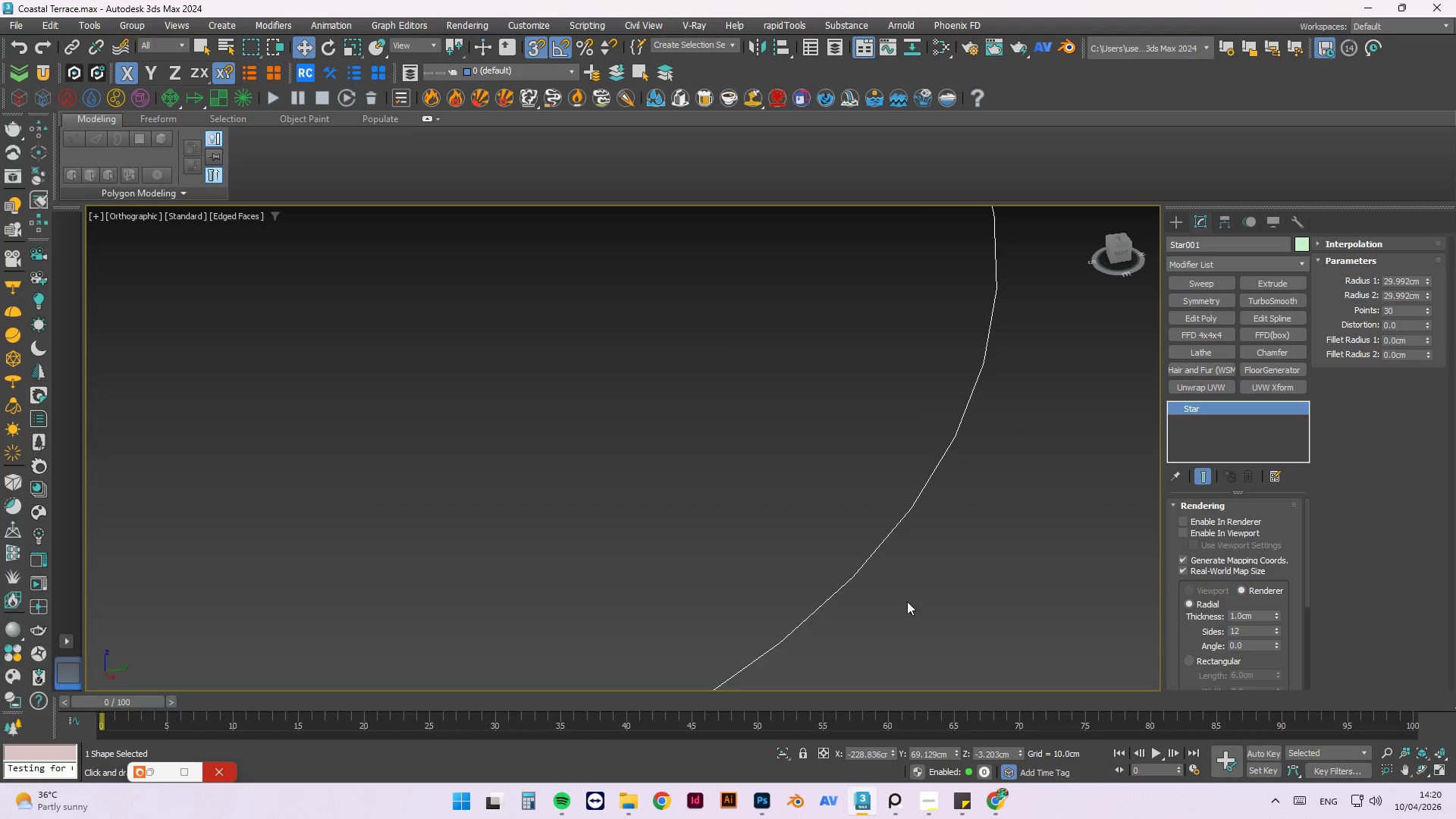 
scroll: coordinate [930, 576], scroll_direction: down, amount: 4.0
 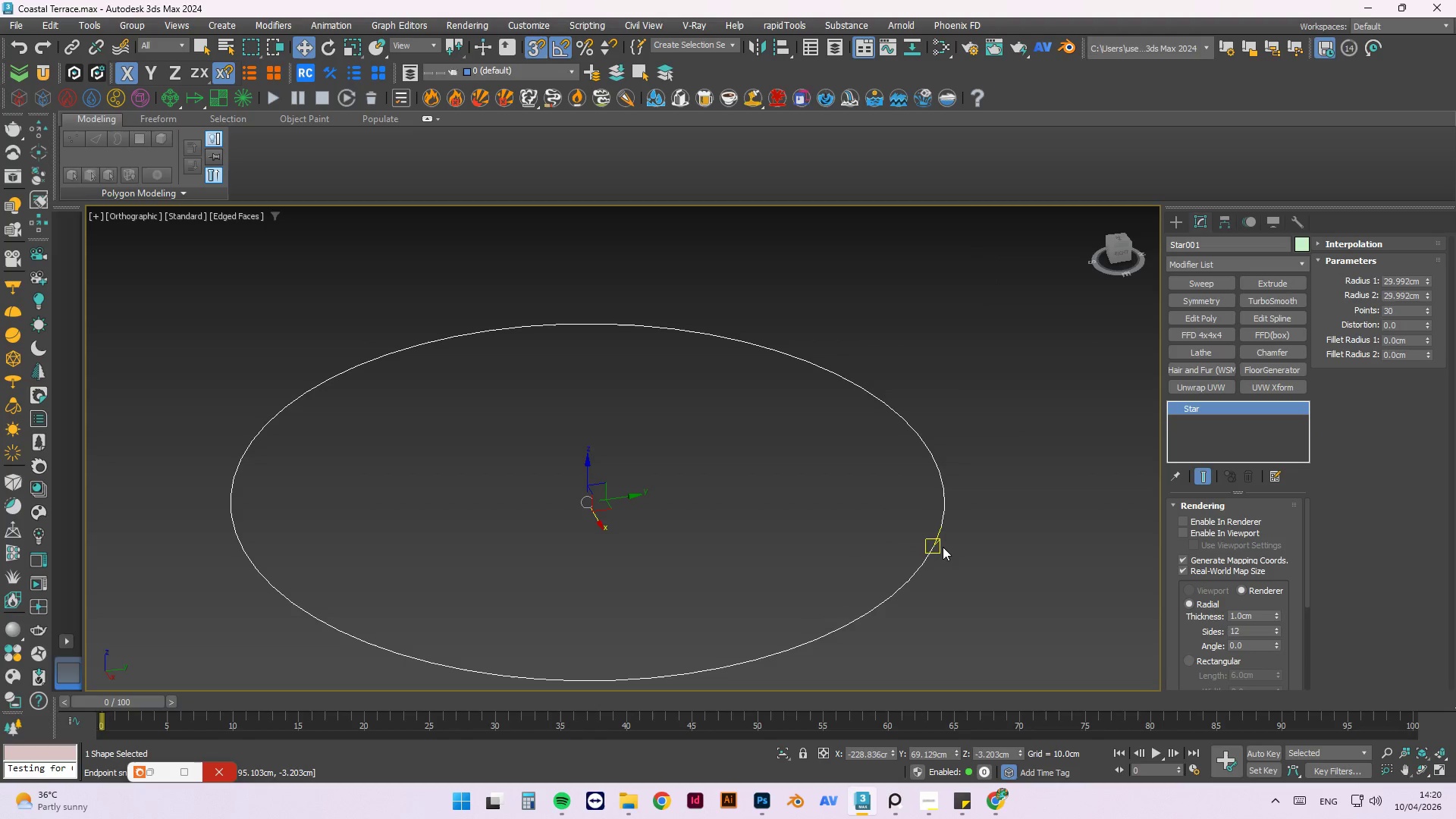 
key(F2)
 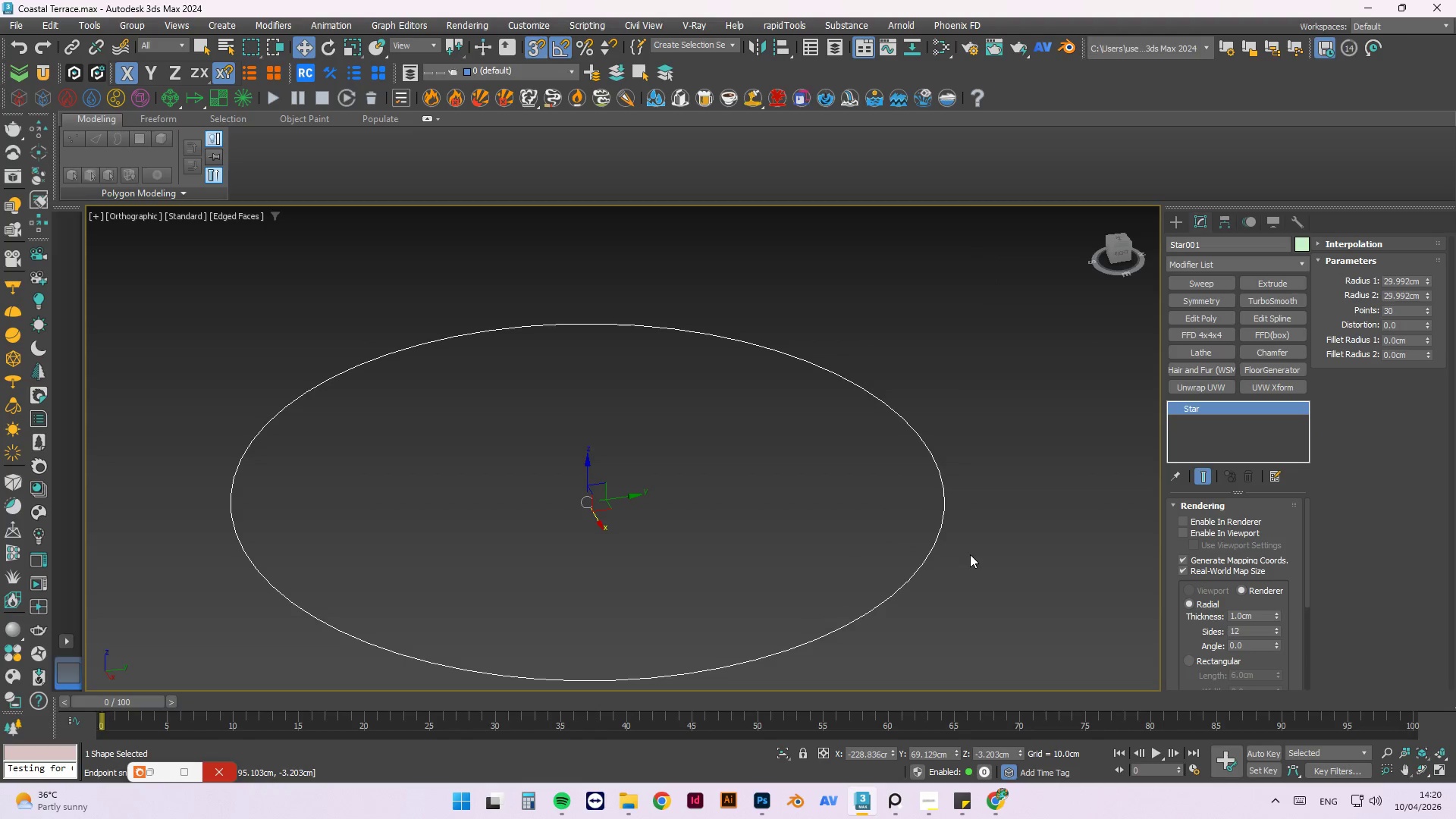 
left_click([1004, 554])
 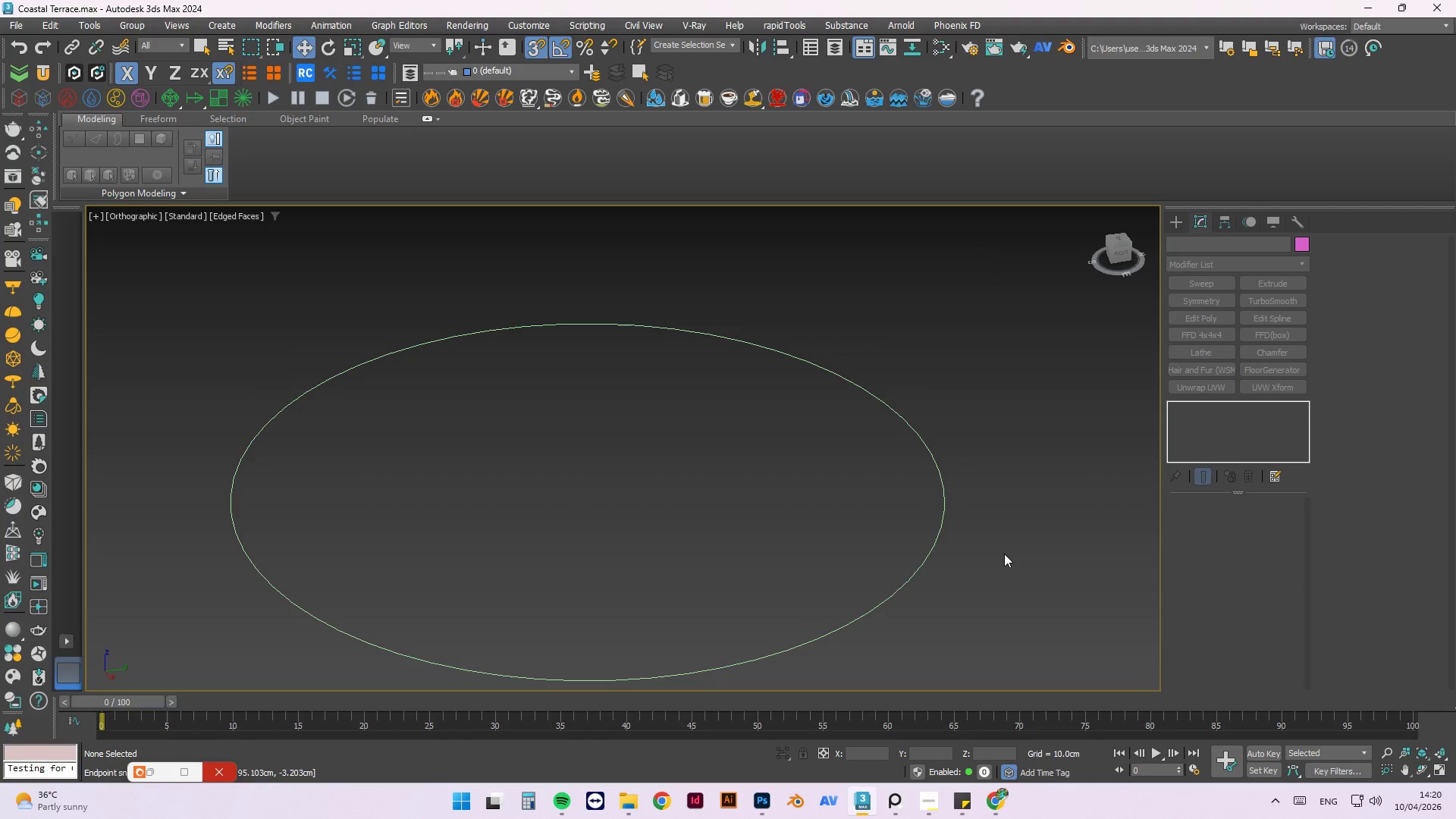 
key(F2)
 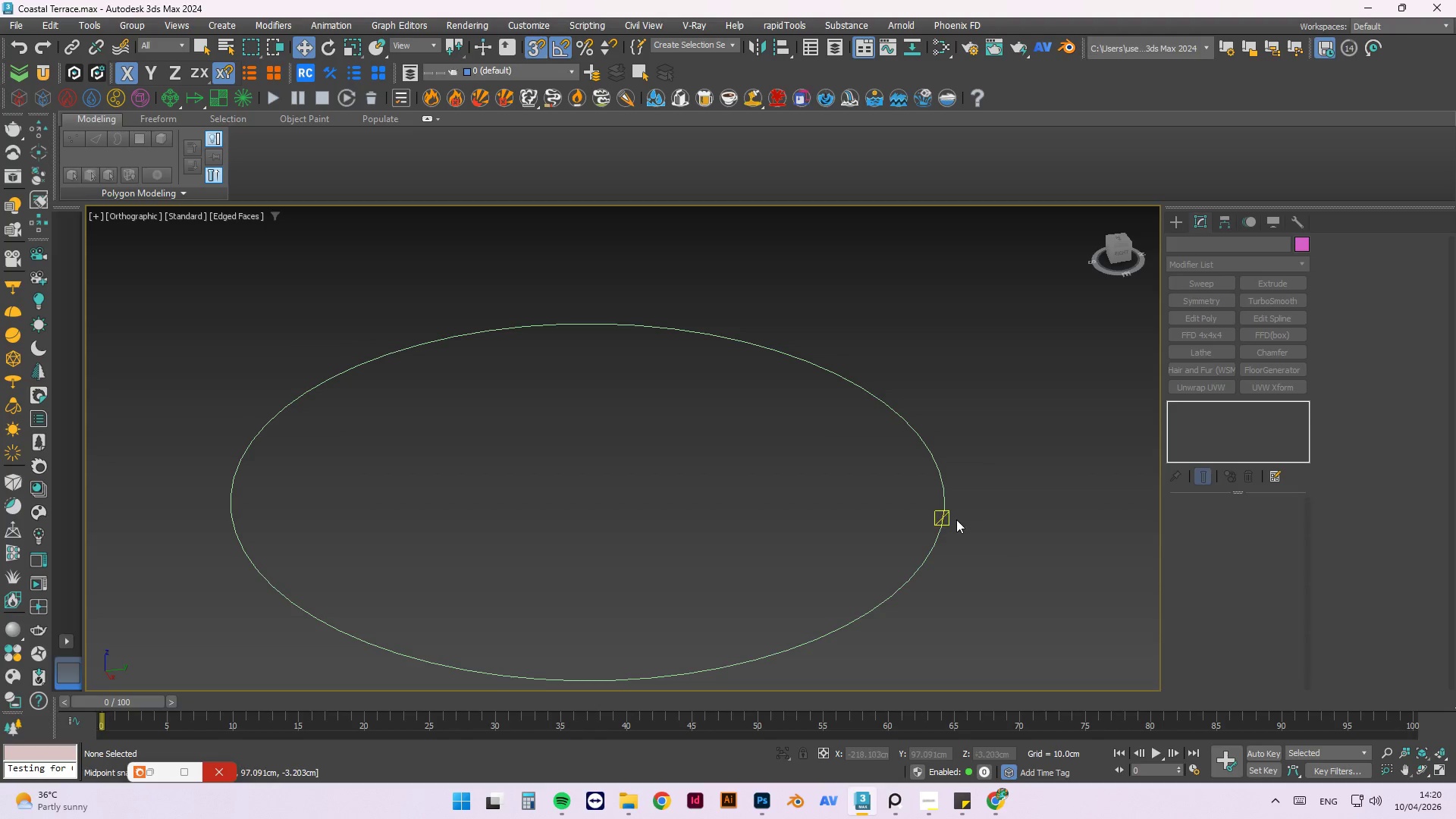 
left_click([942, 512])
 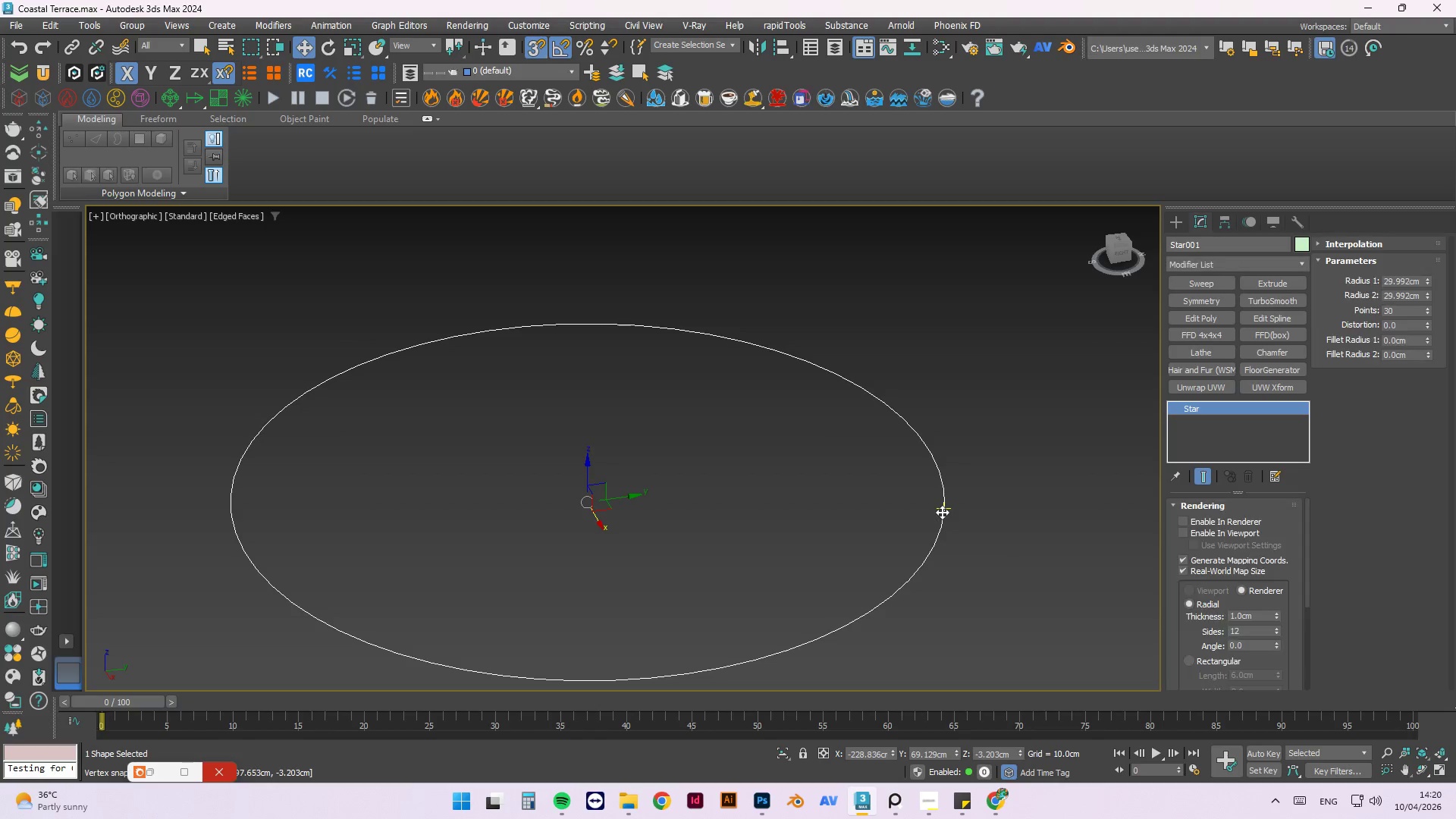 
key(F2)
 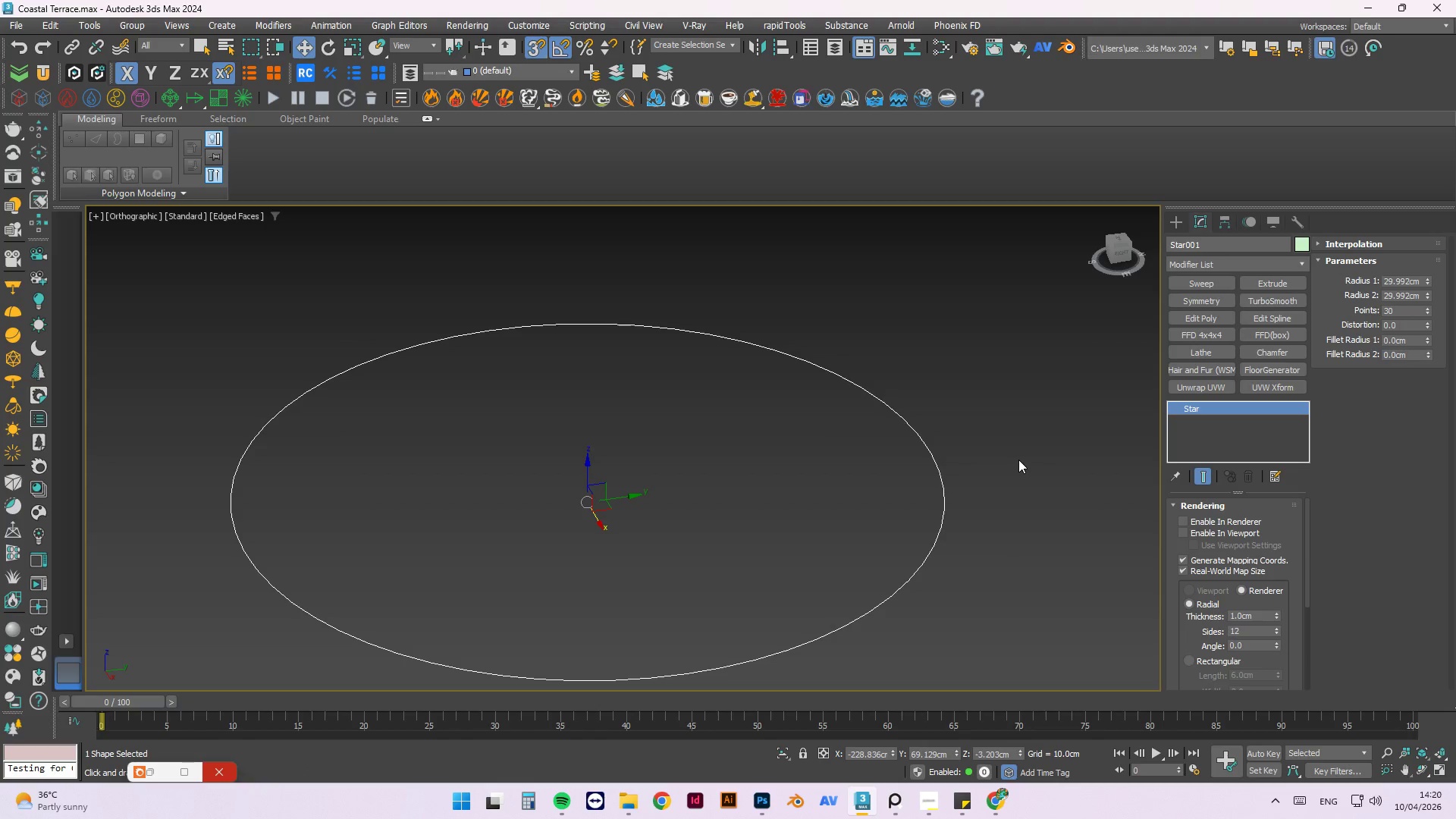 
wait(6.76)
 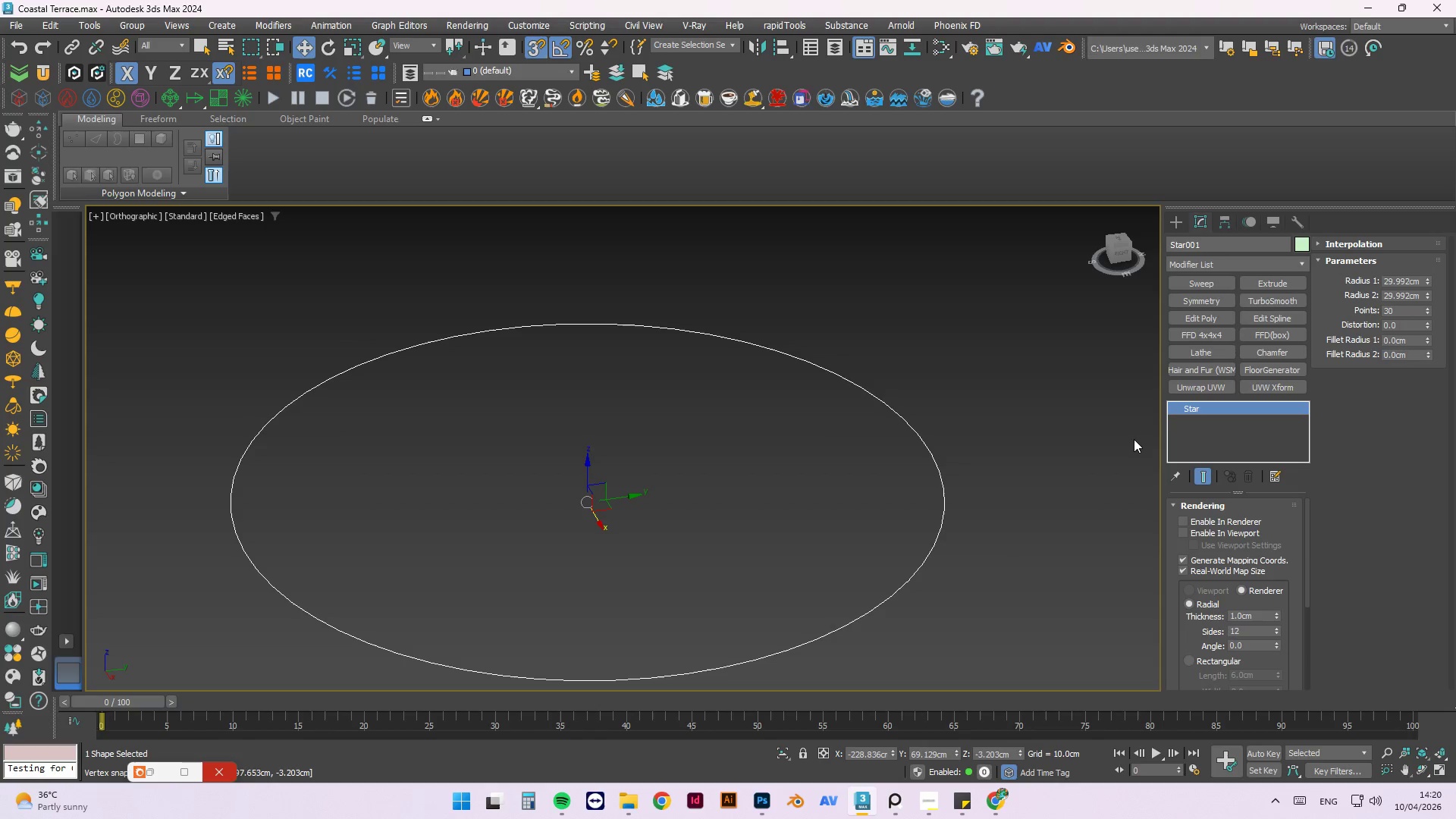 
double_click([1406, 291])
 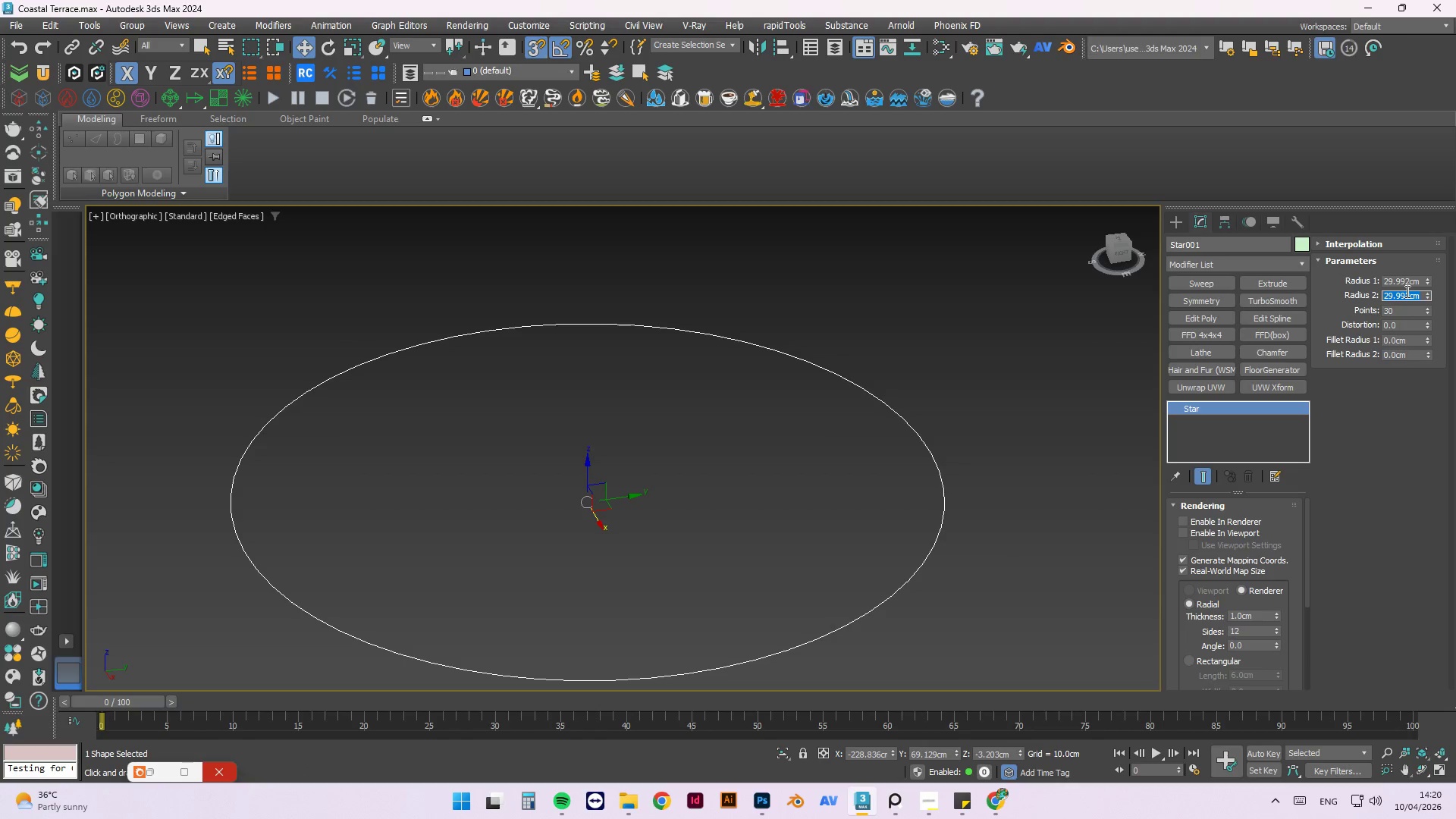 
key(Numpad3)
 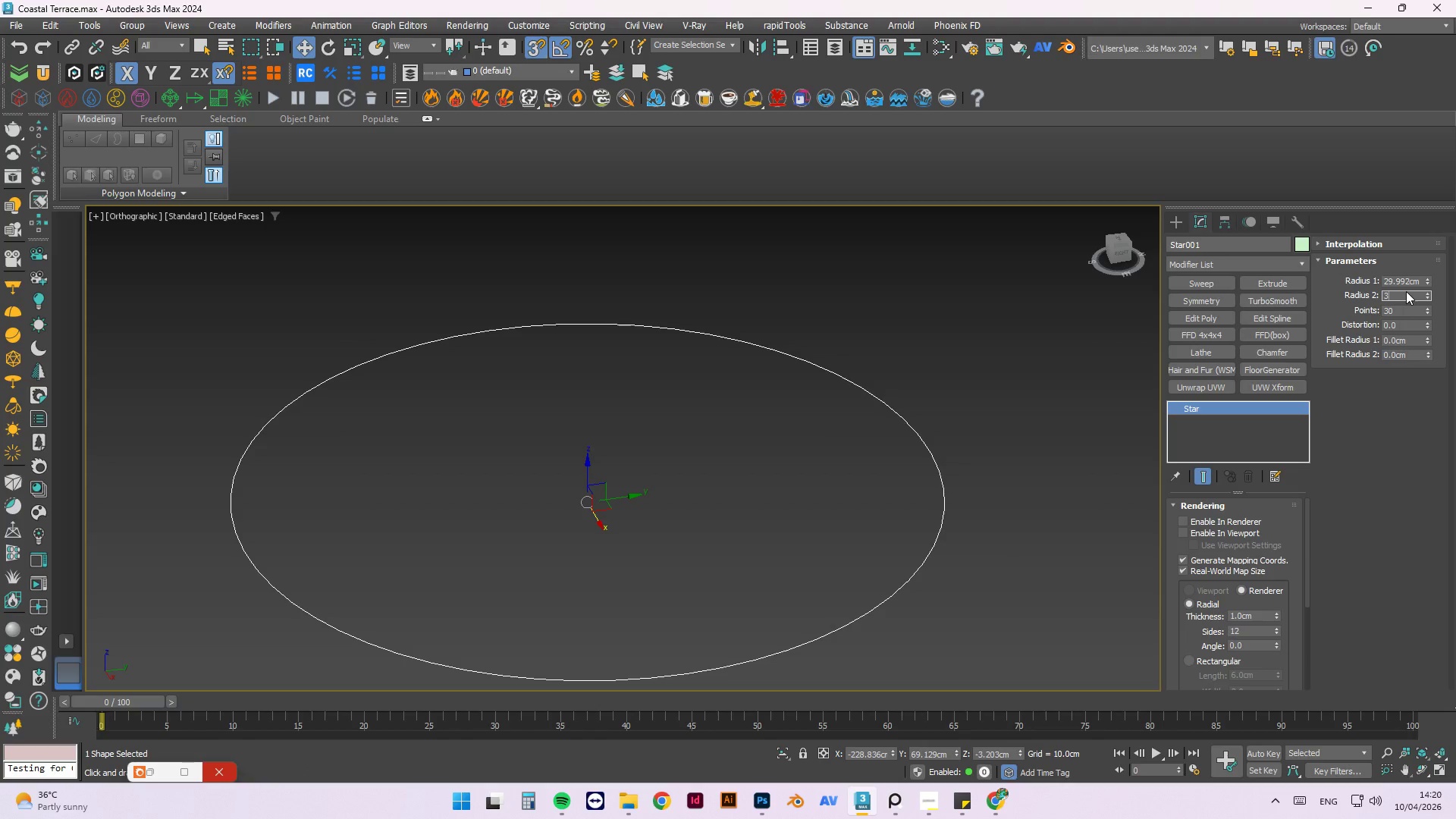 
key(Numpad0)
 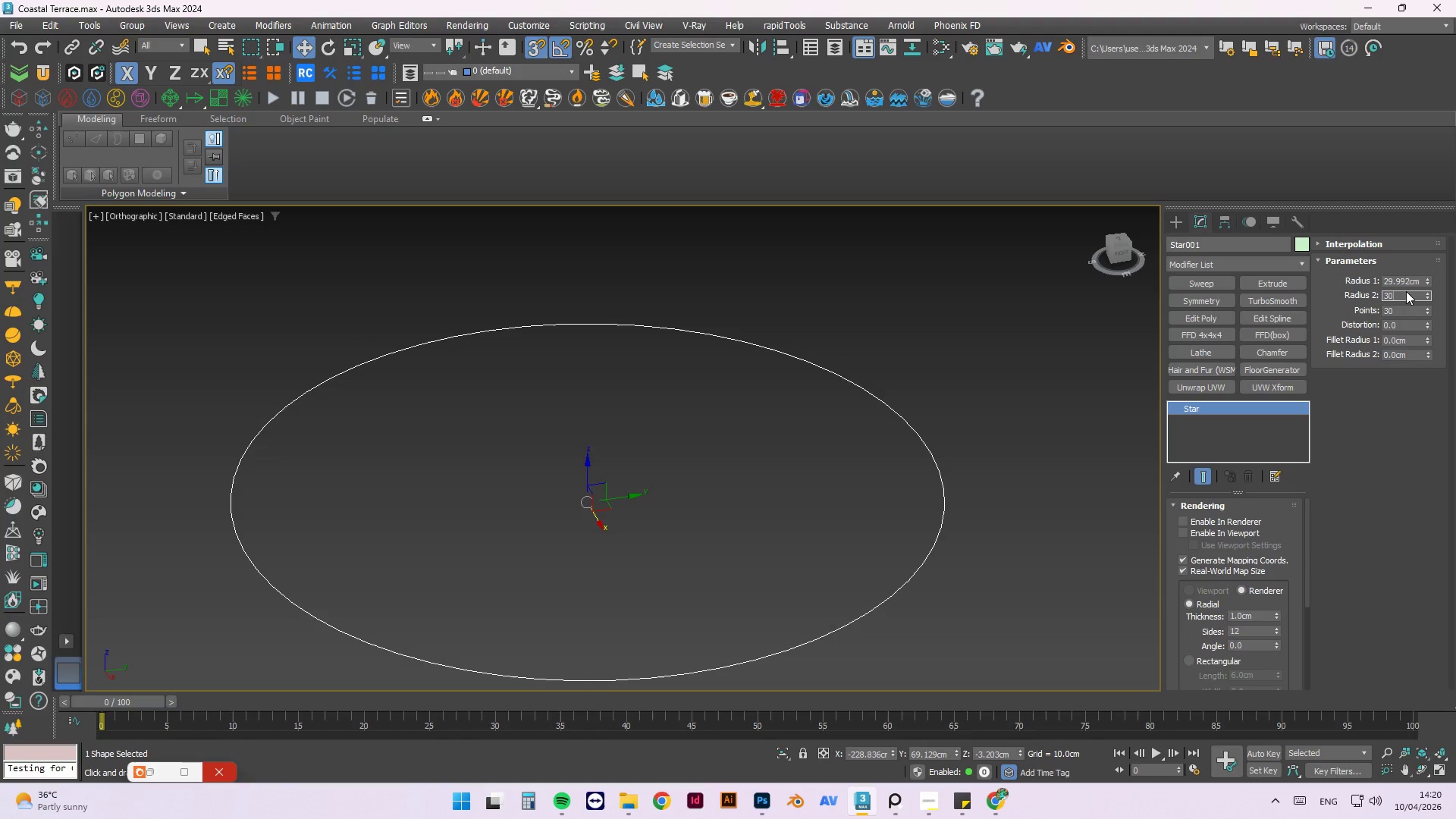 
key(NumpadEnter)
 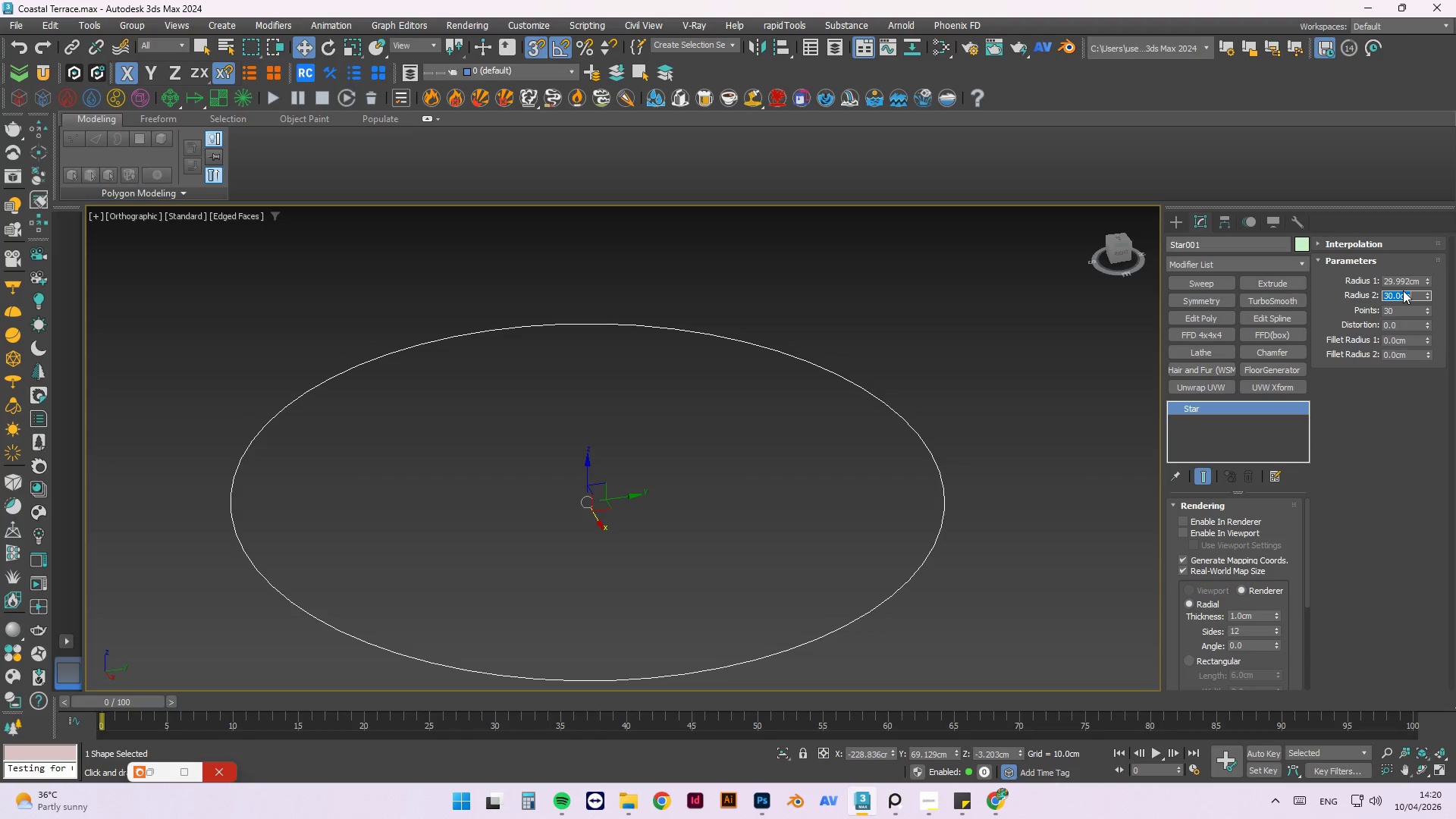 
key(Numpad2)
 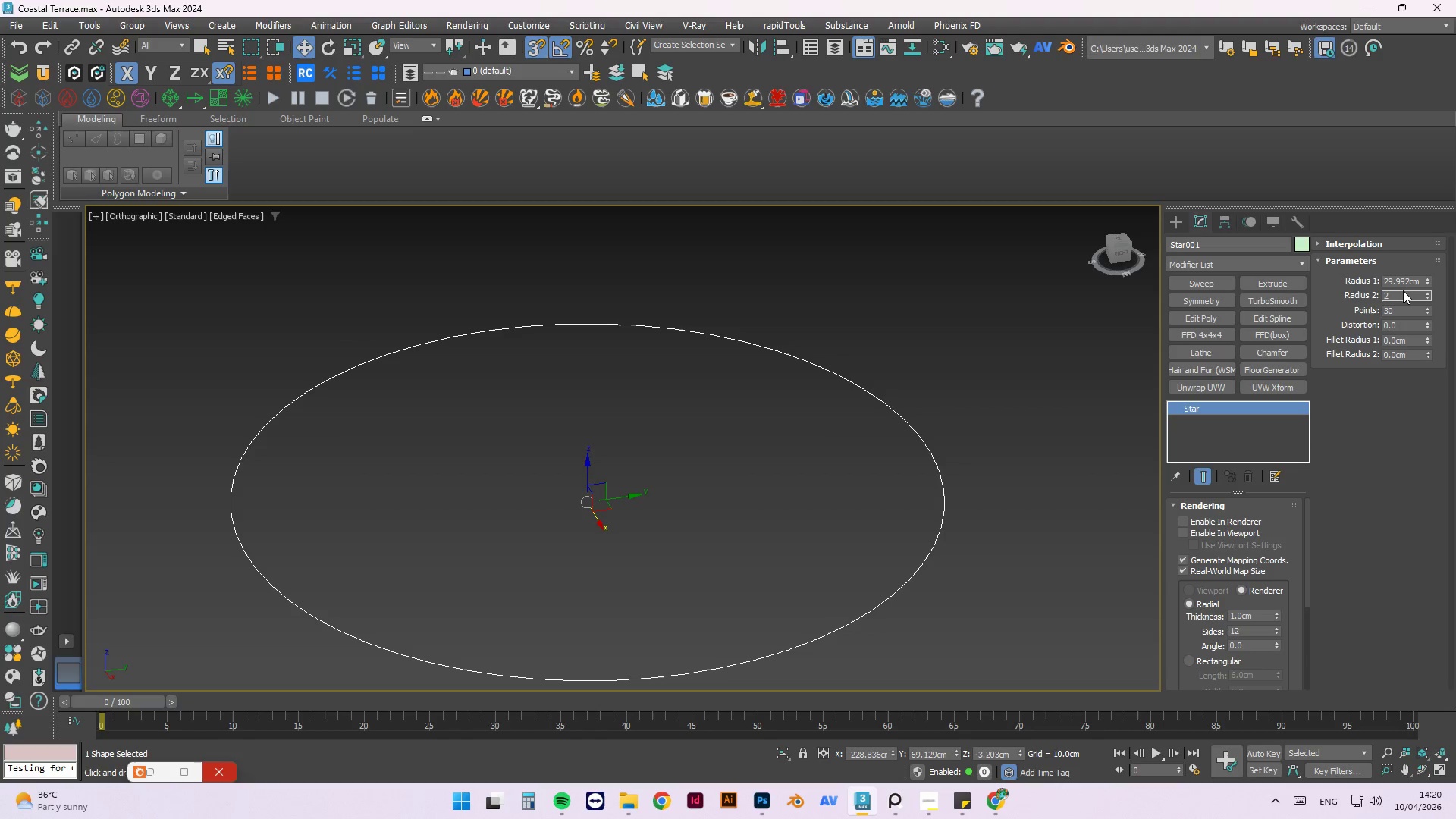 
key(NumpadEnter)
 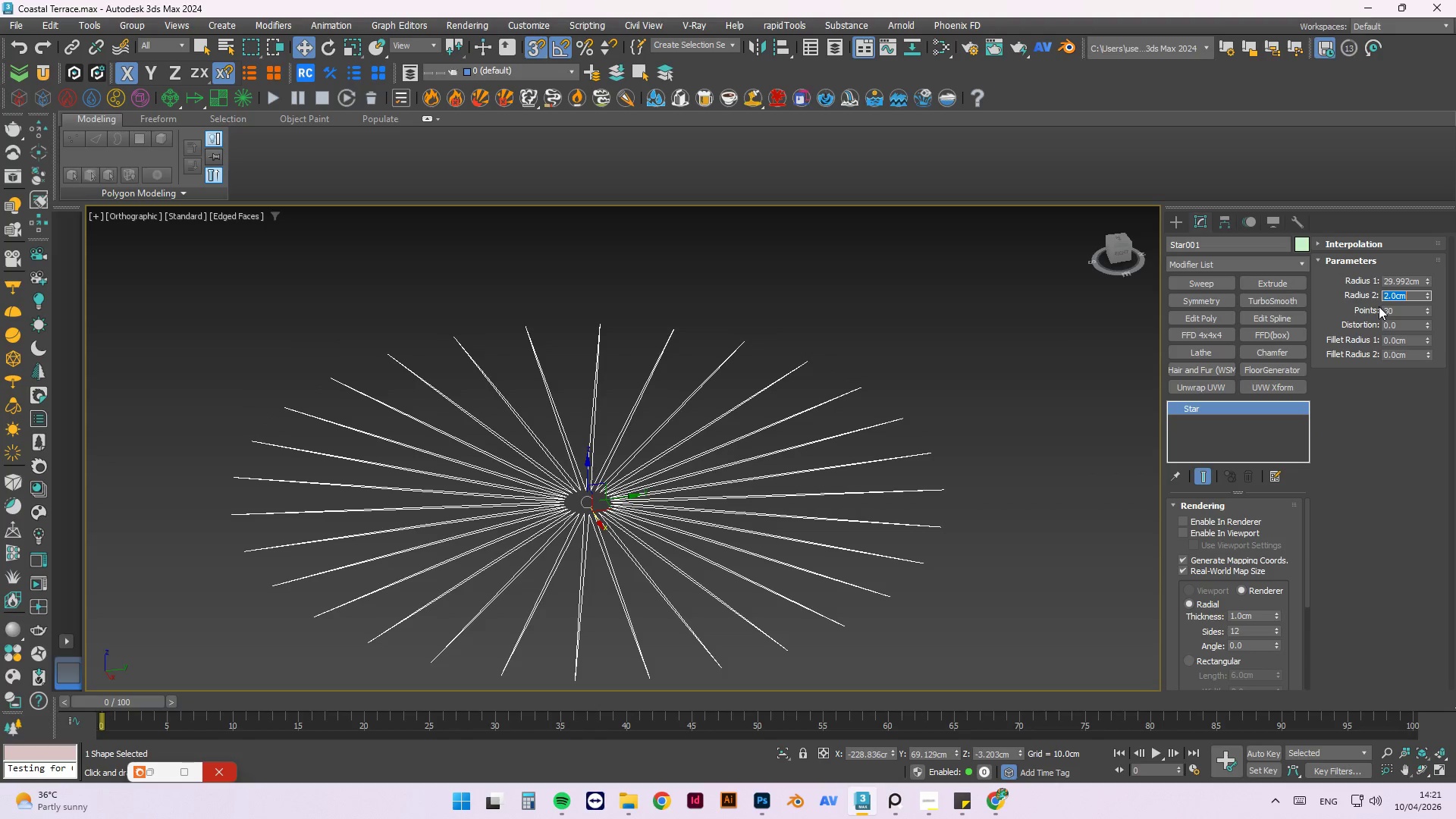 
wait(7.25)
 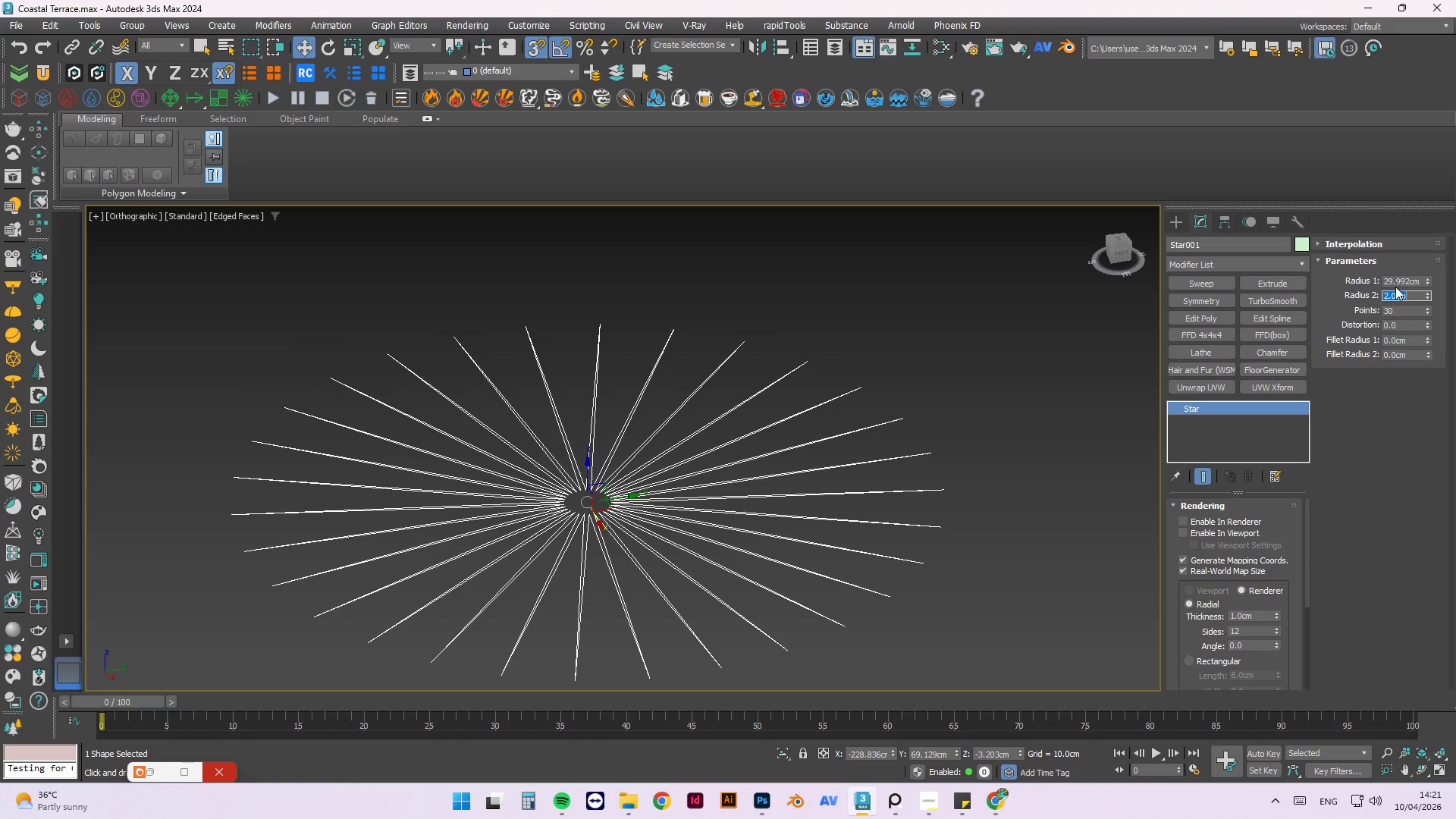 
key(Numpad2)
 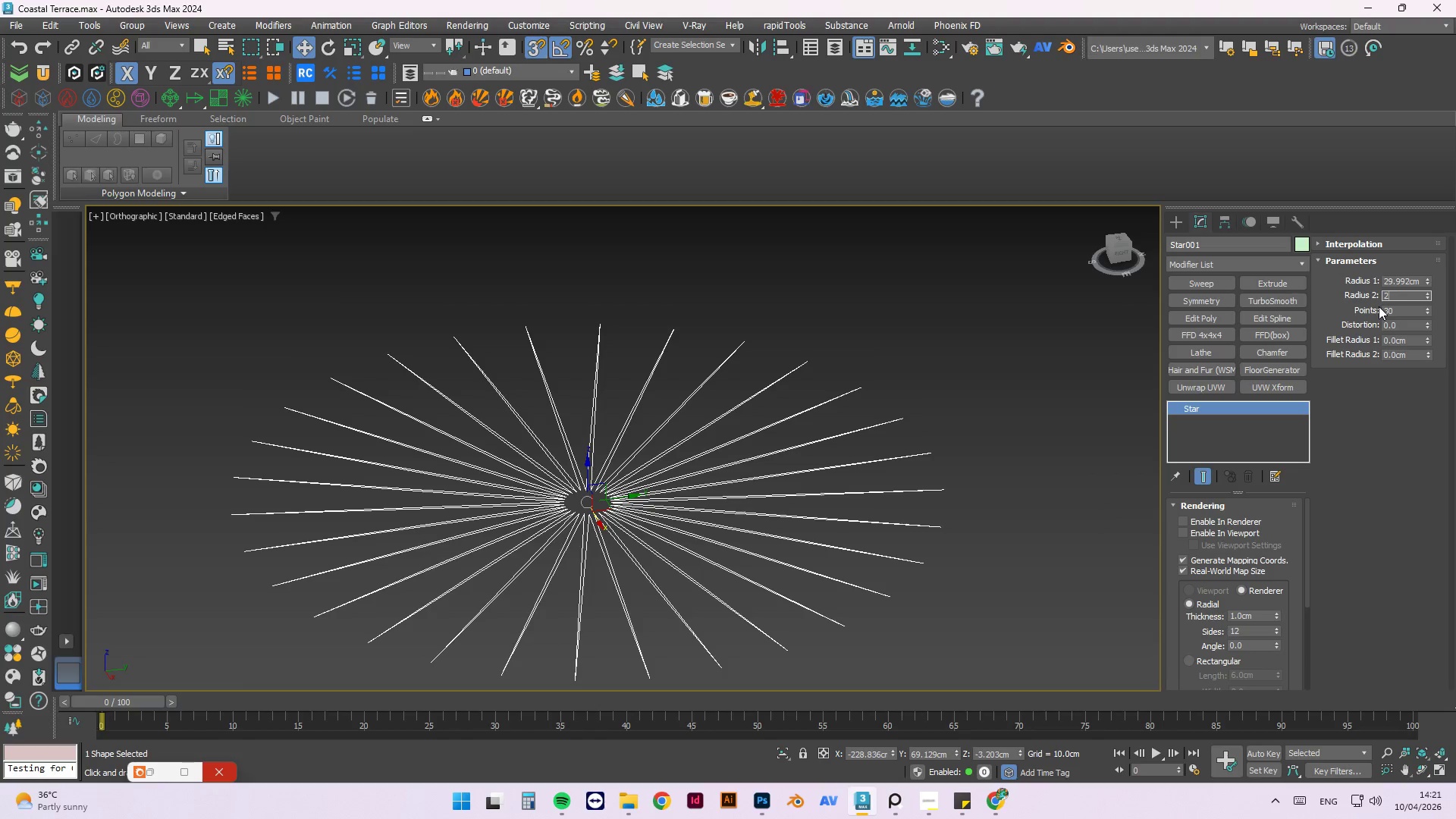 
key(Numpad5)
 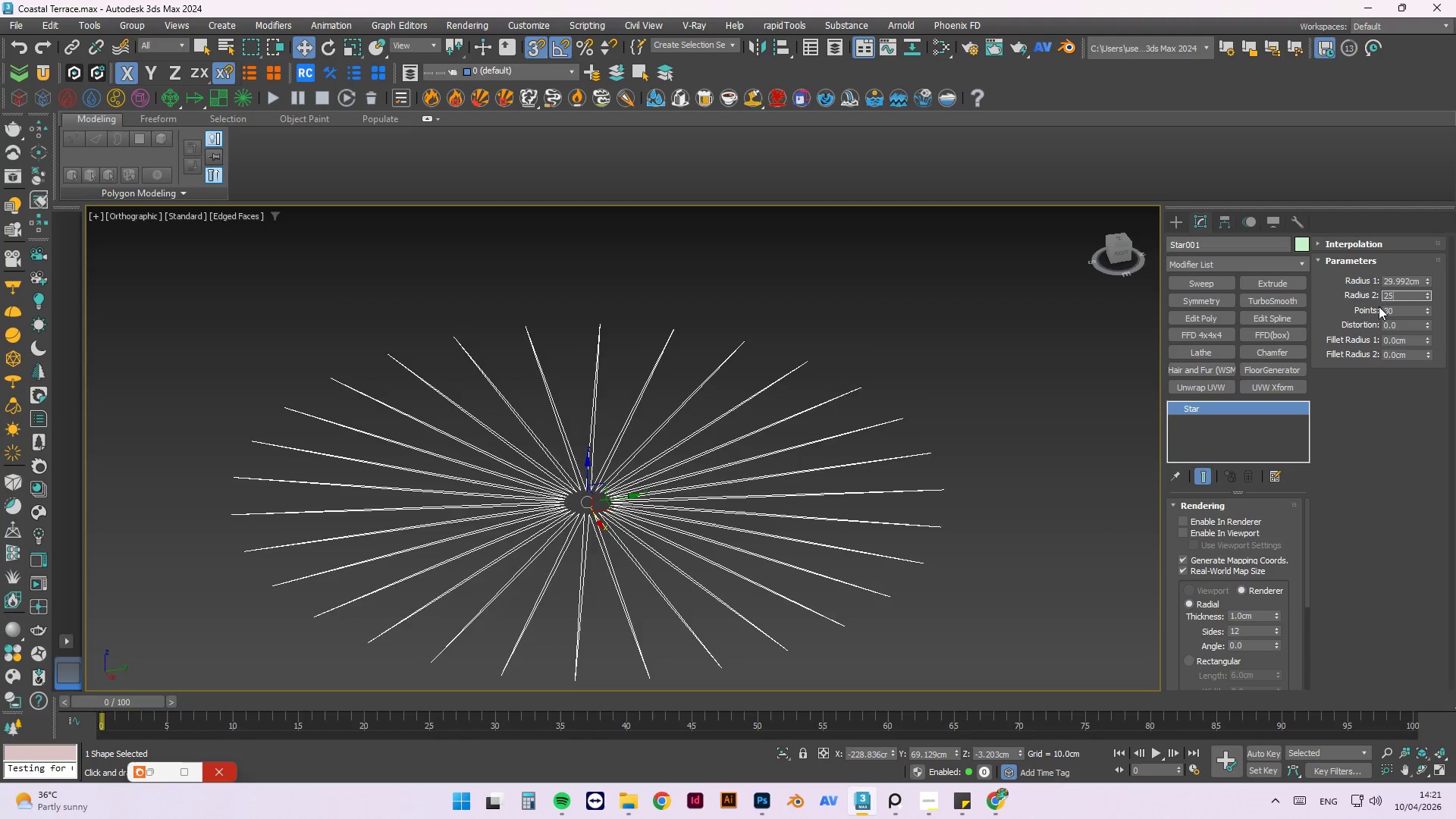 
key(NumpadEnter)
 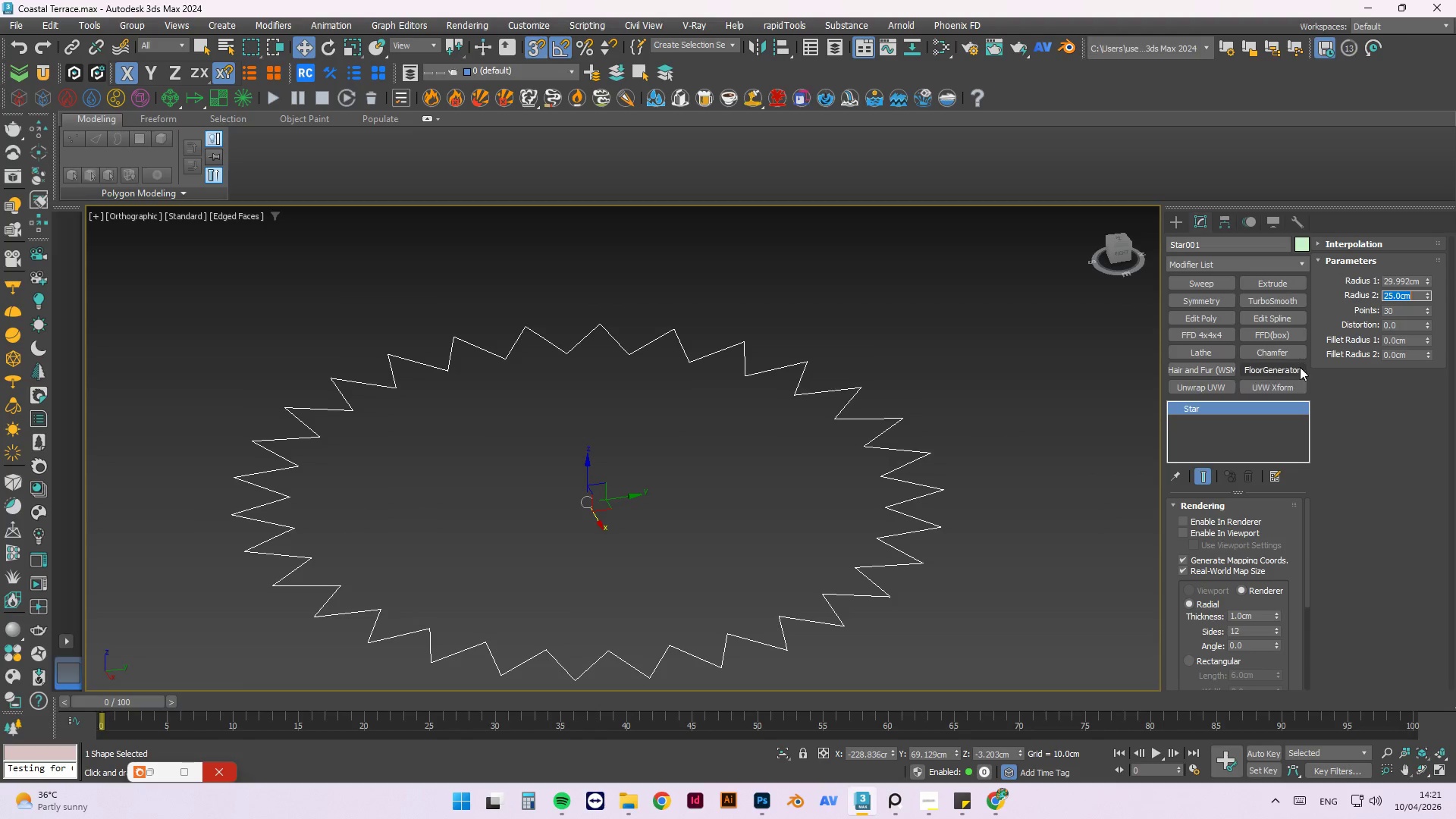 
key(Numpad2)
 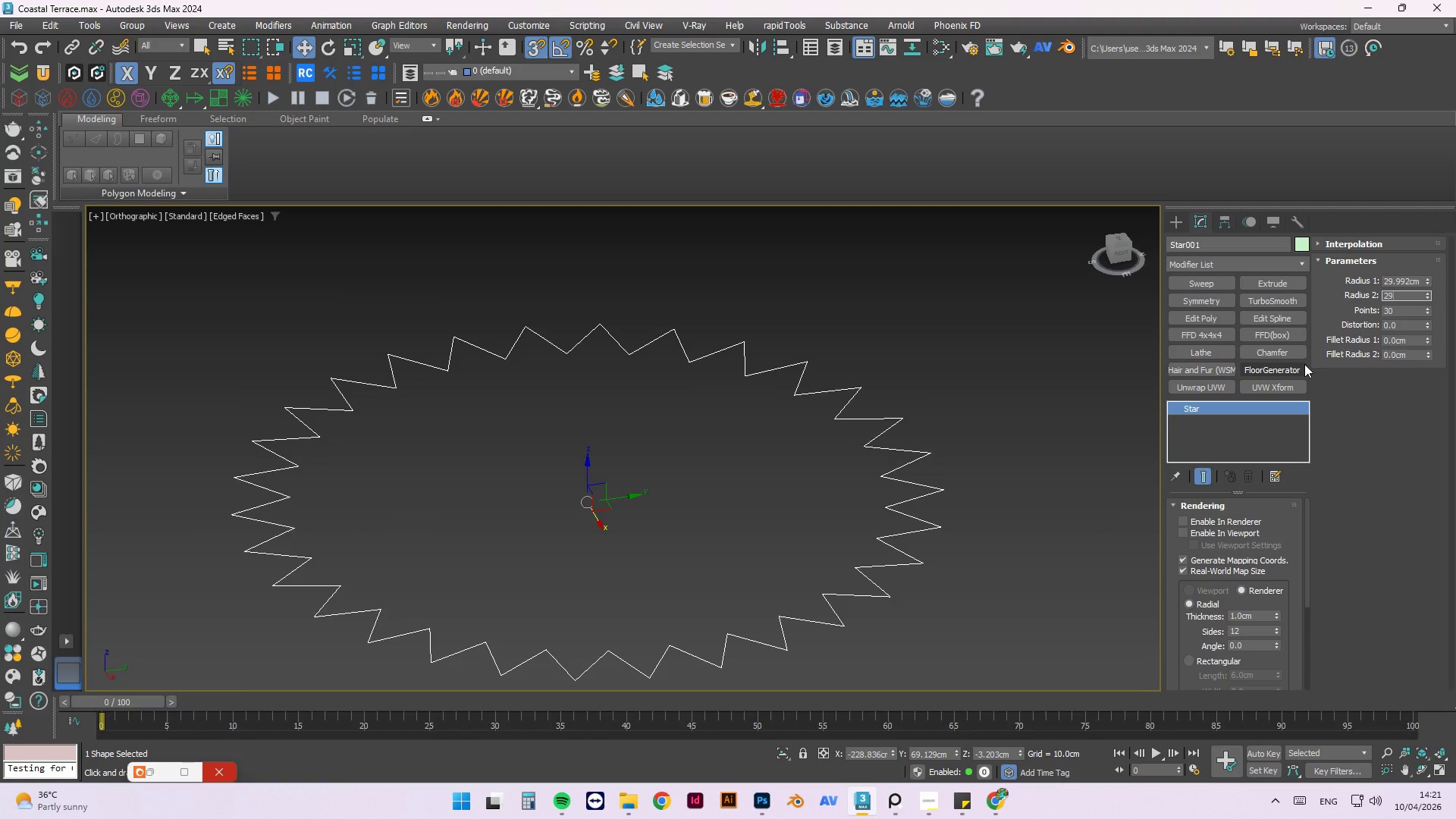 
key(Numpad9)
 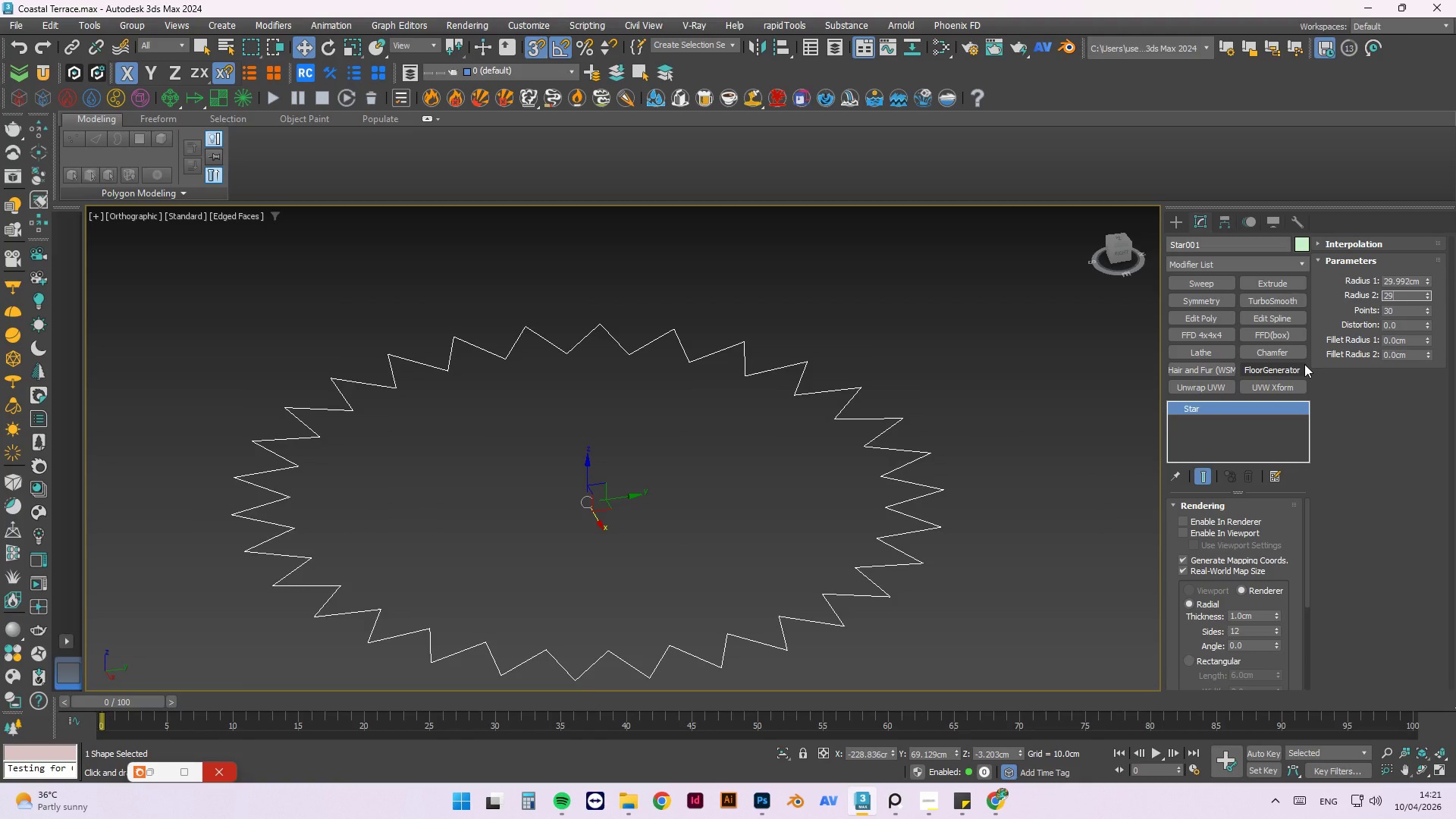 
key(NumpadEnter)
 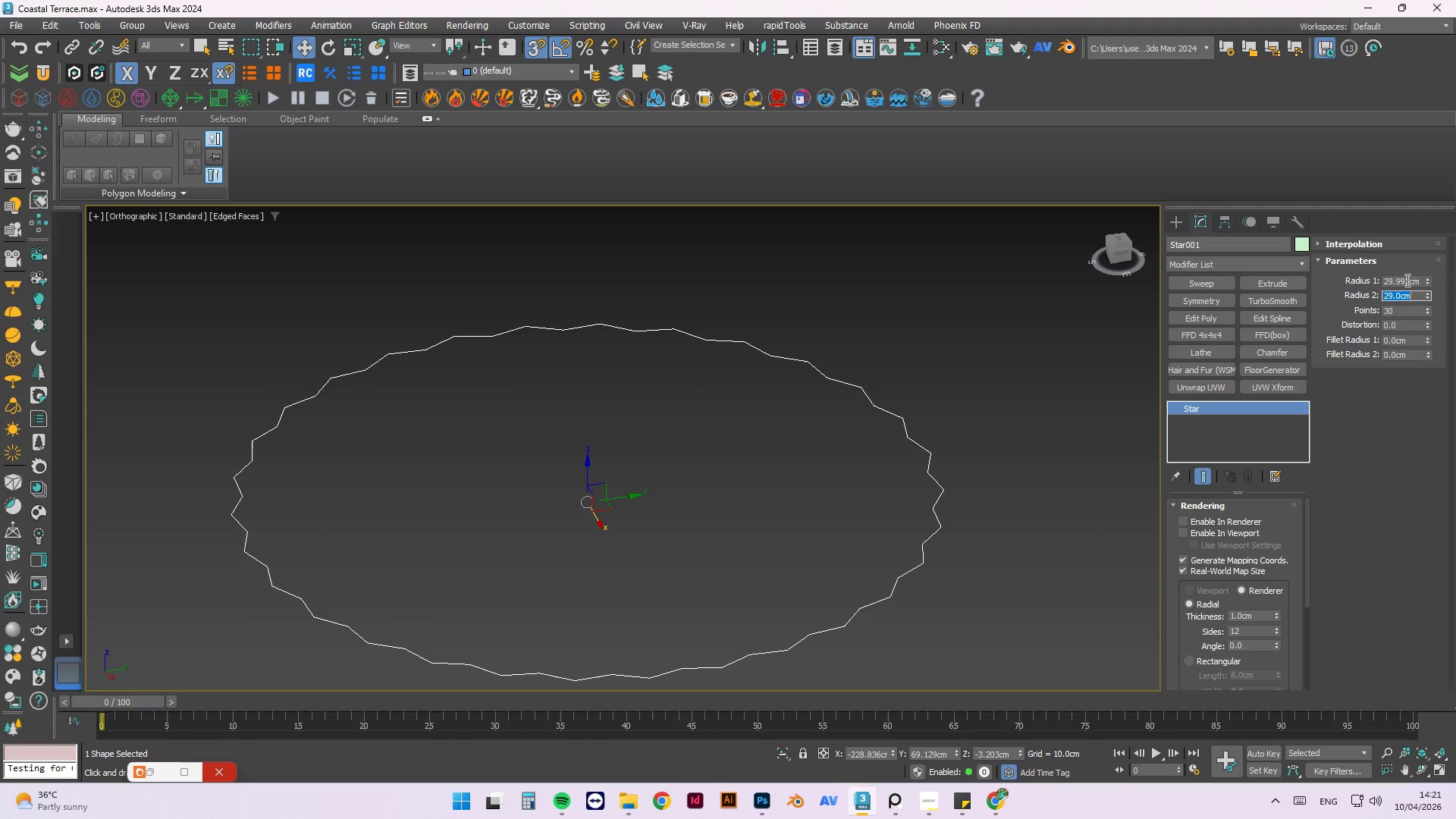 
double_click([1406, 280])
 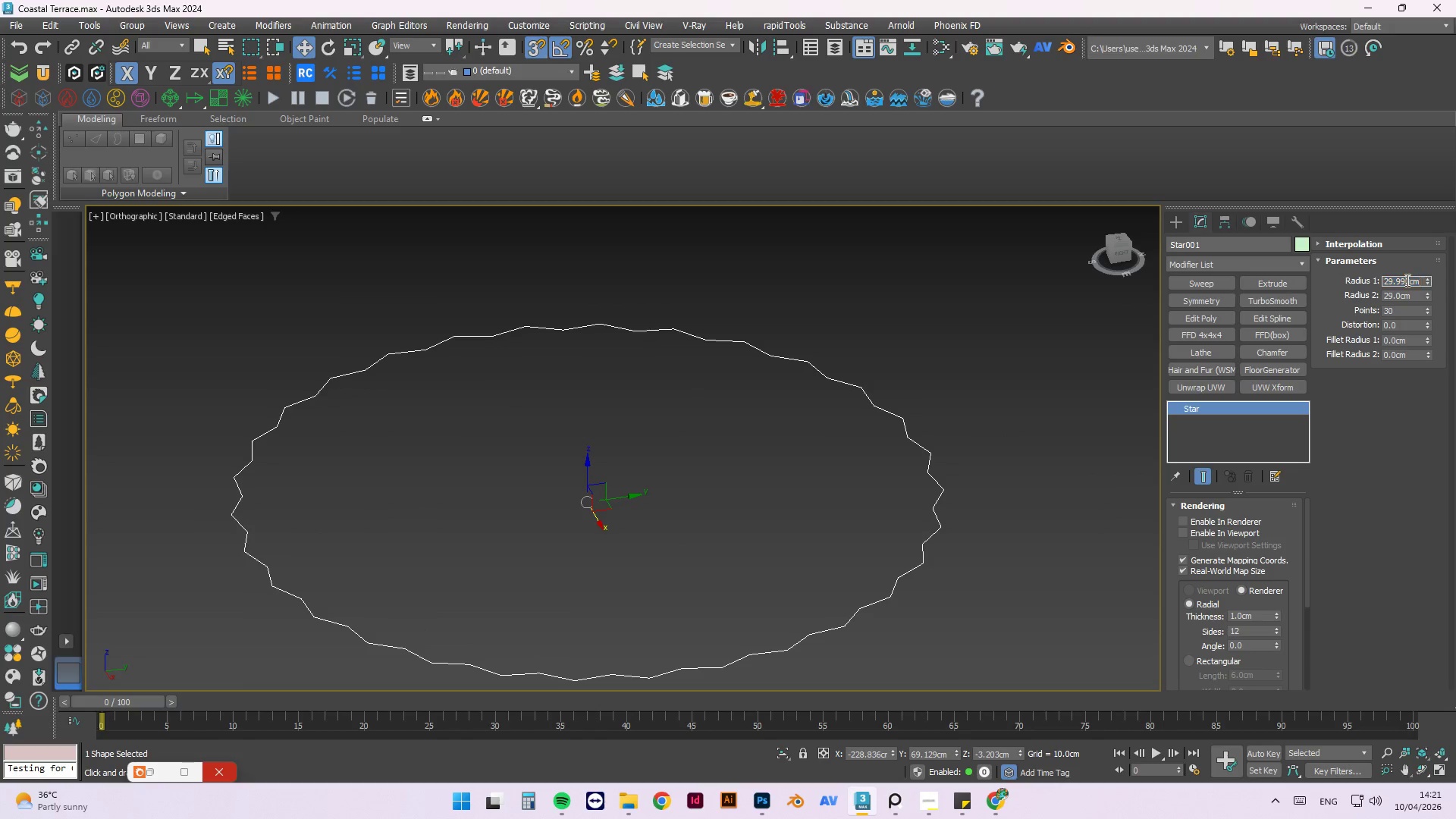 
triple_click([1406, 280])
 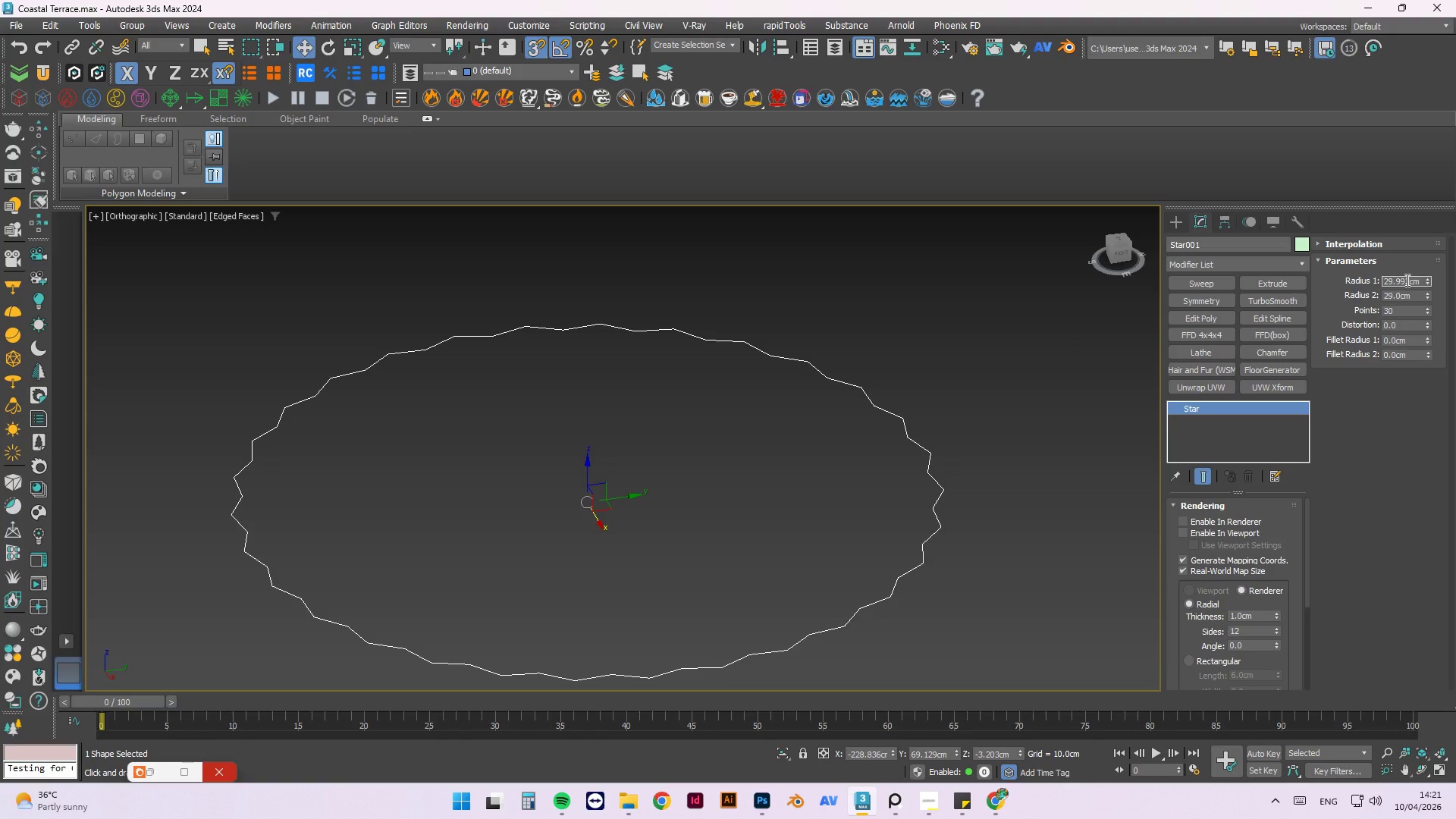 
key(Control+A)
 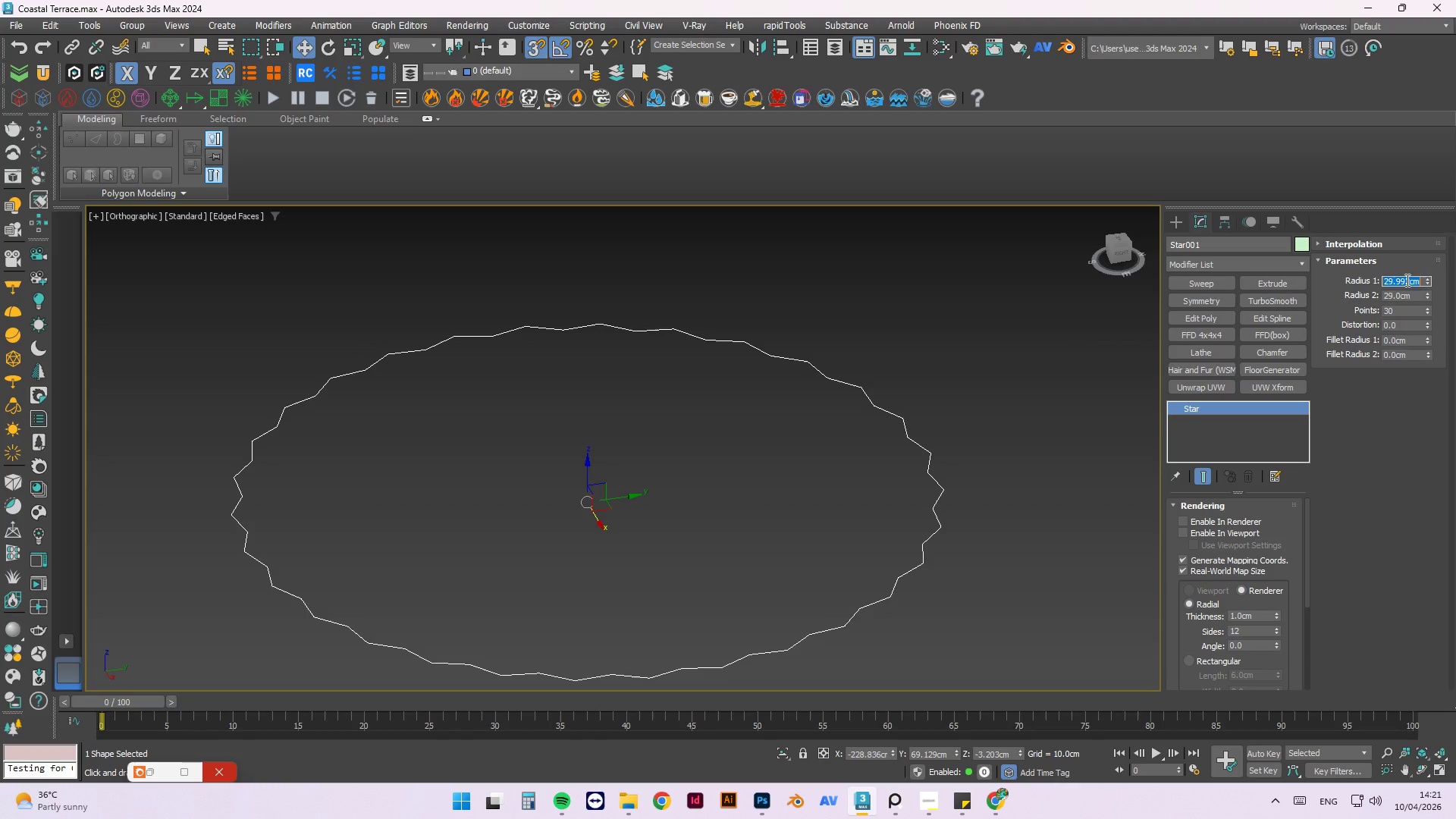 
key(Numpad3)
 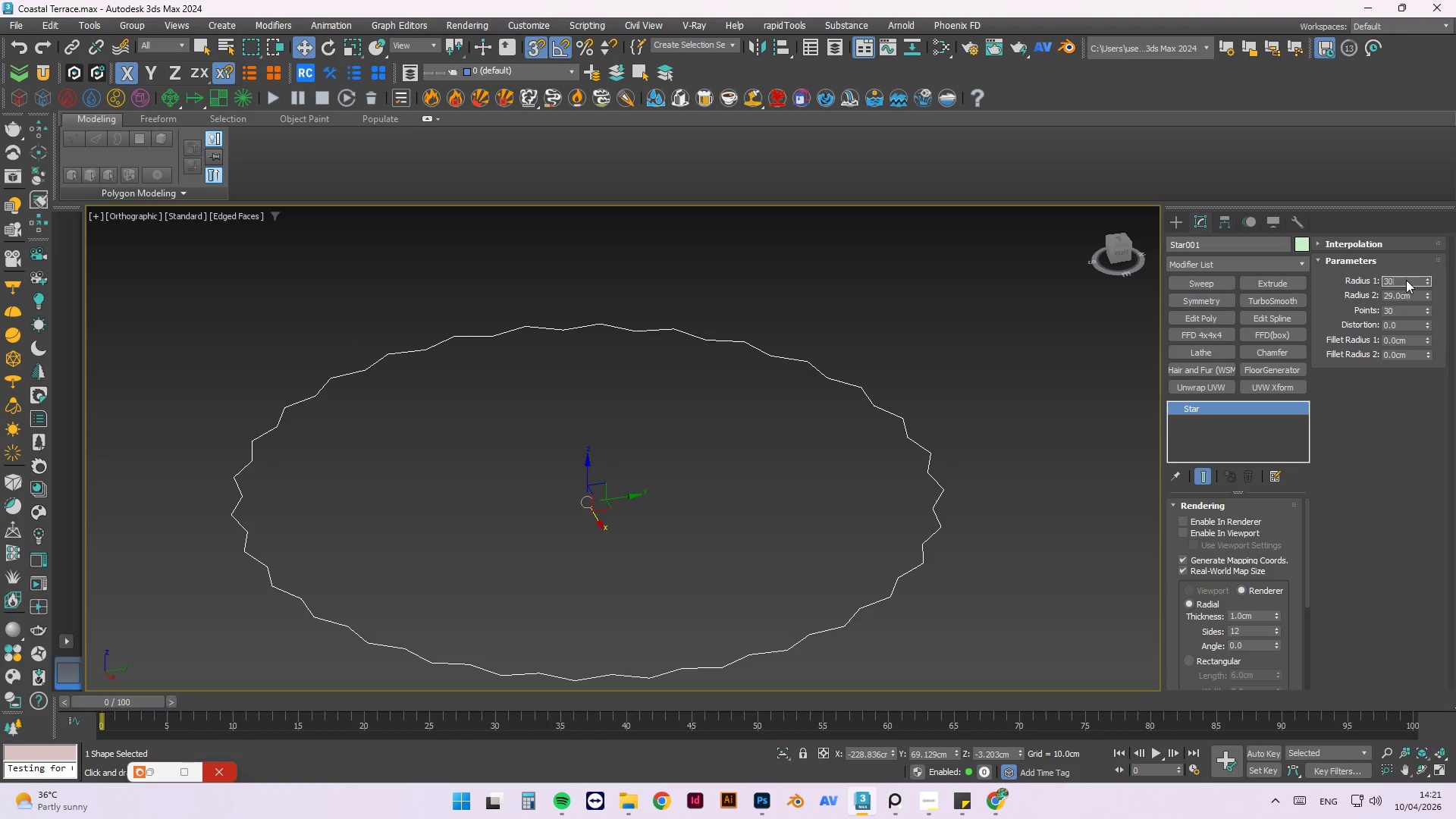 
key(Numpad0)
 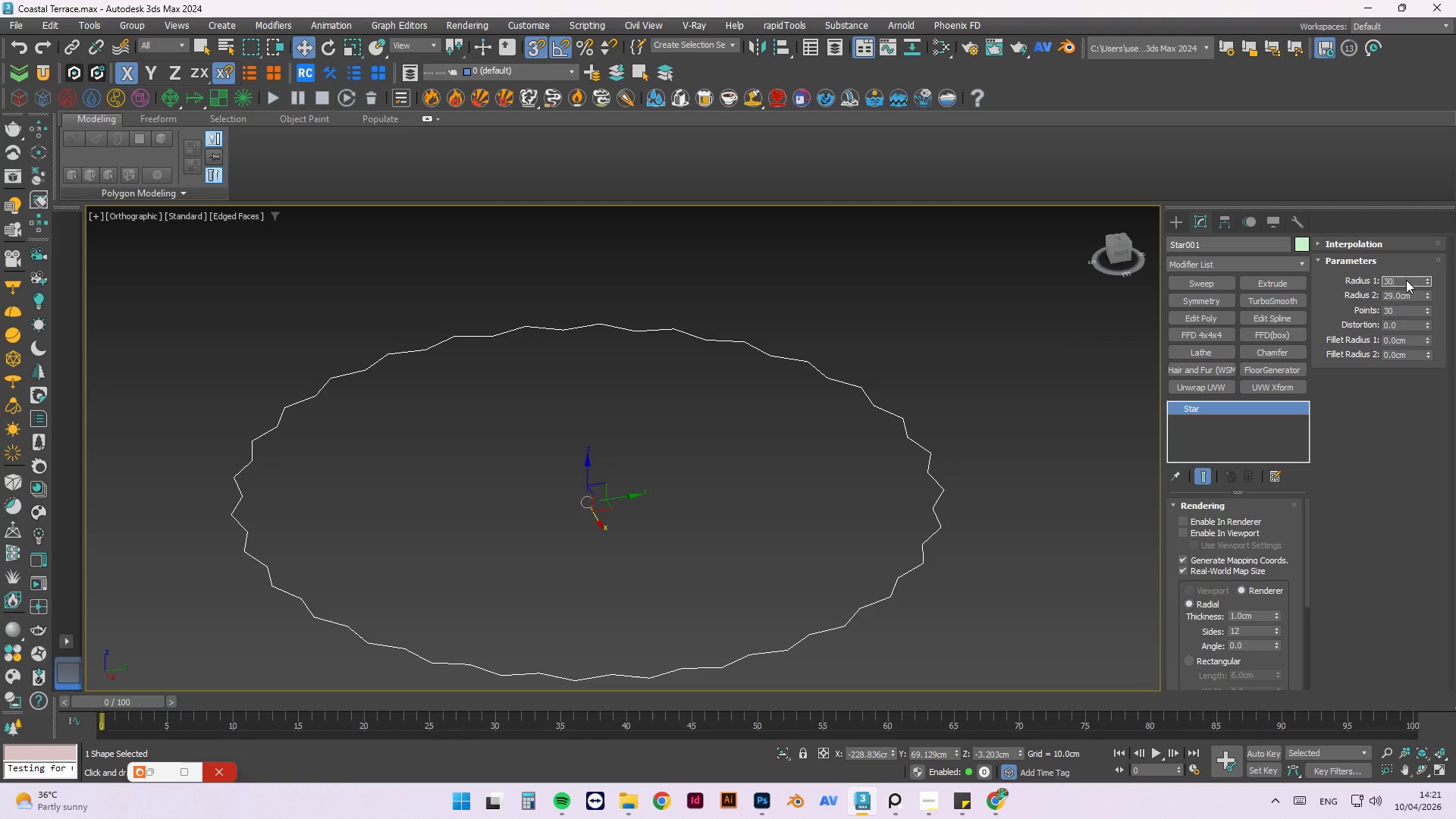 
key(NumpadEnter)
 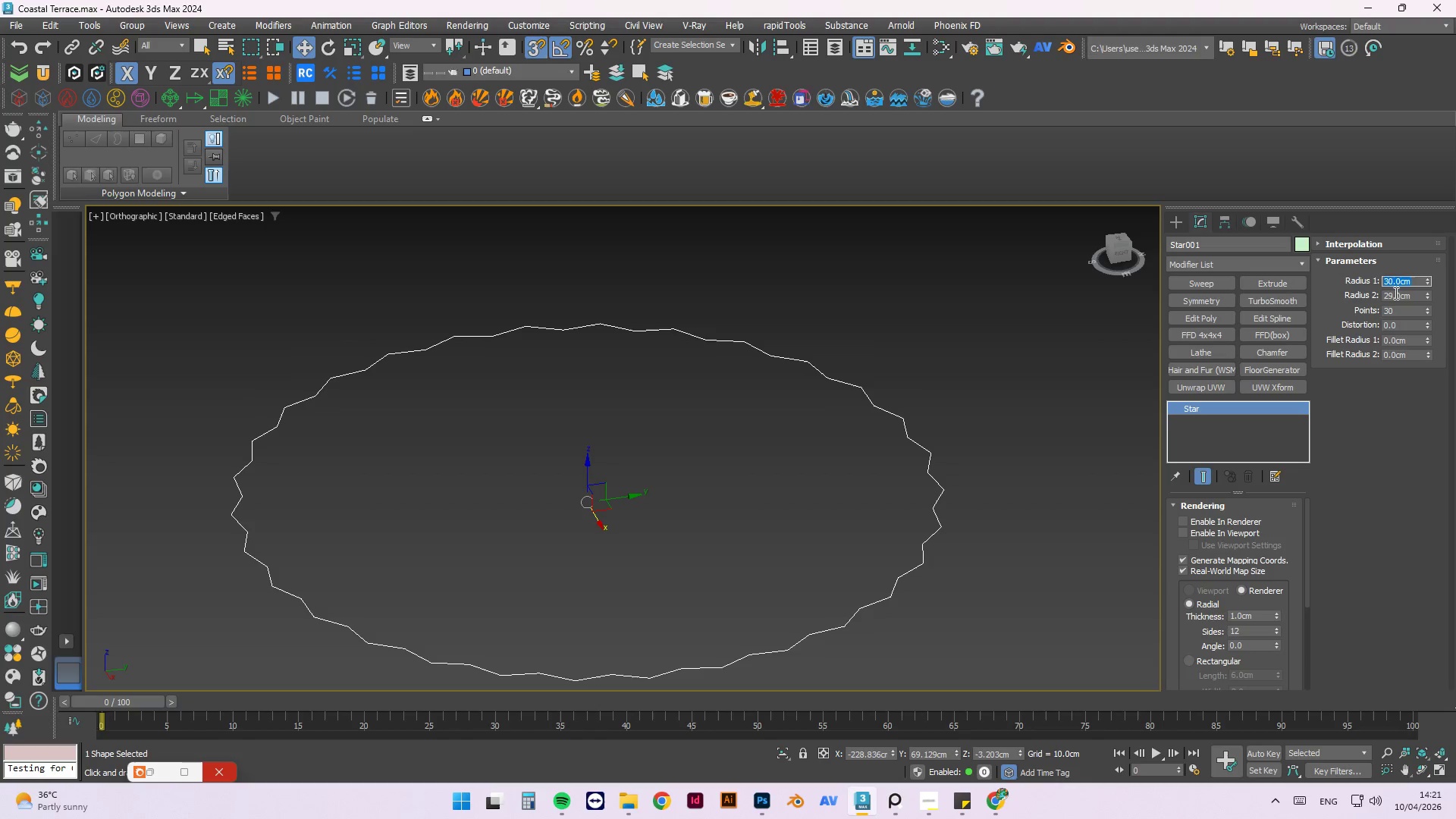 
double_click([1395, 293])
 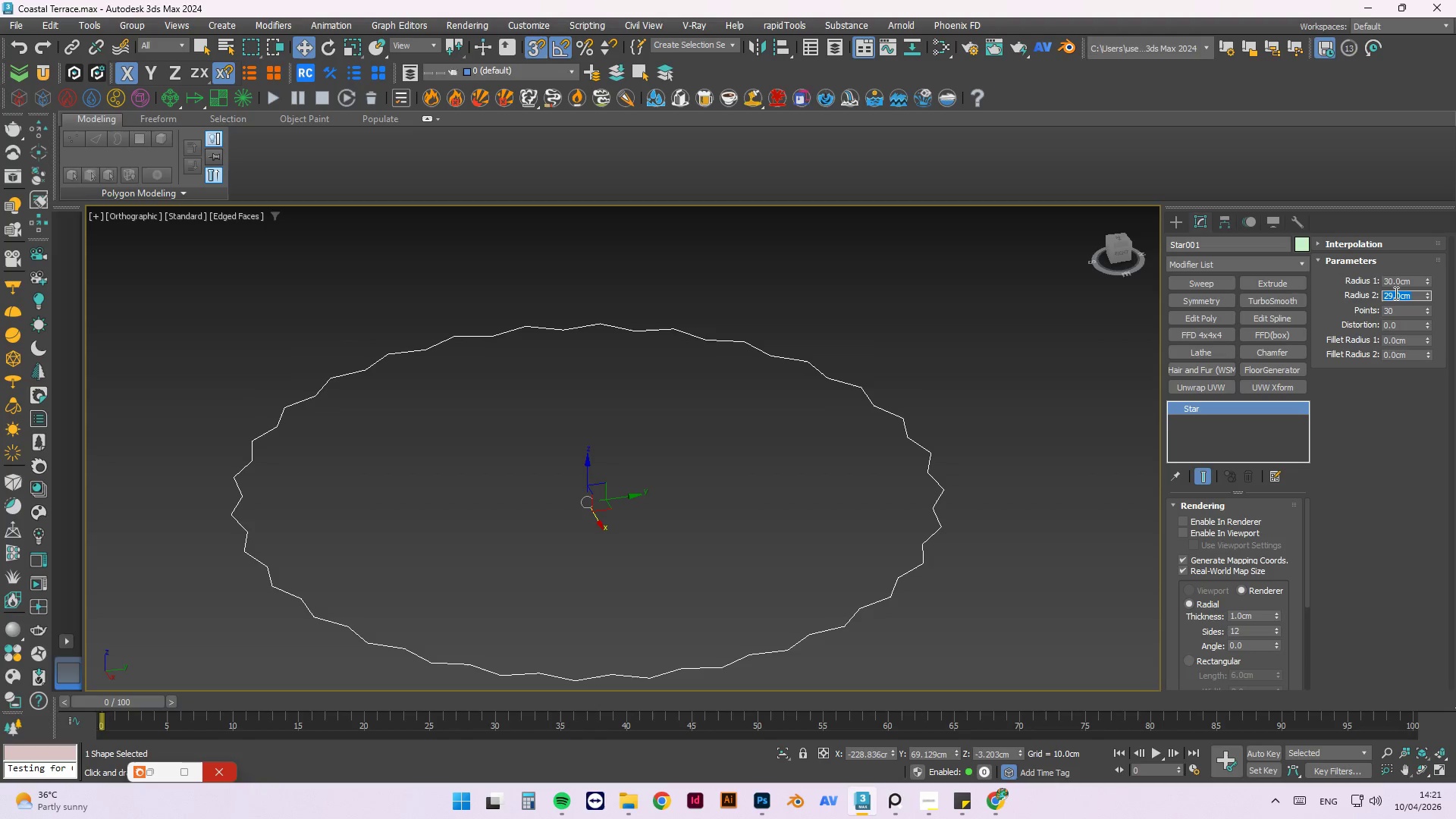 
key(Numpad2)
 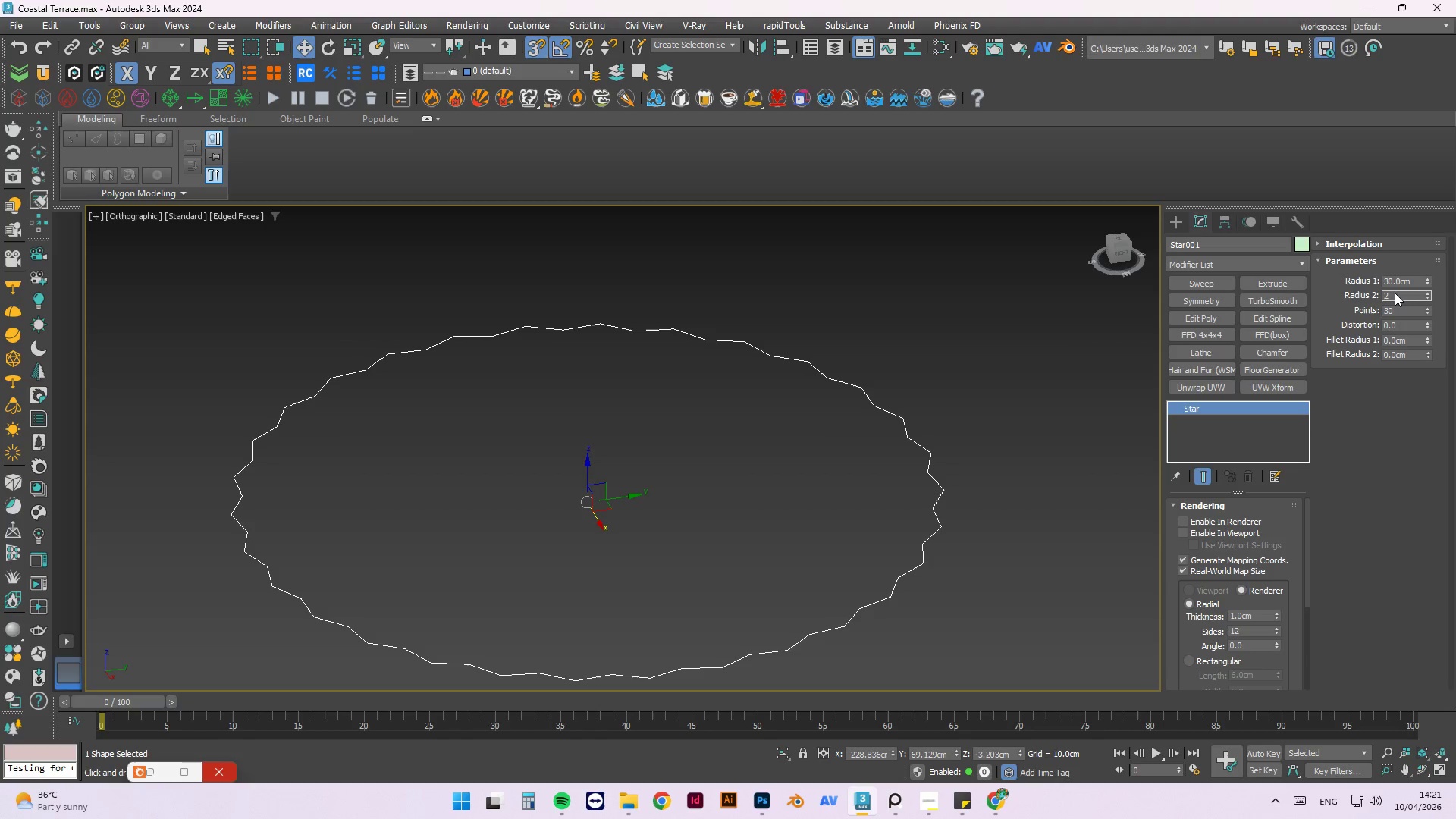 
key(Numpad6)
 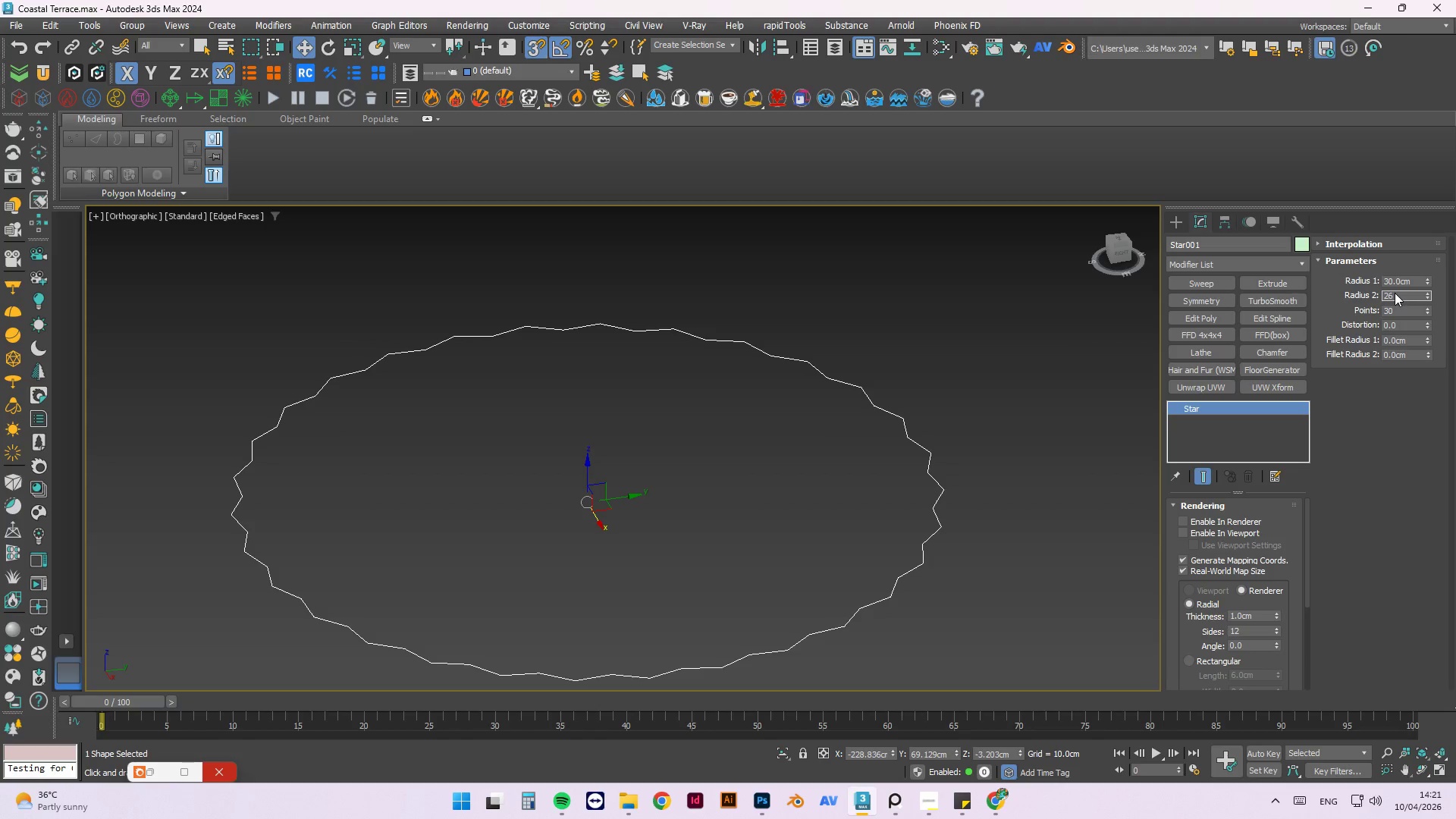 
key(Backspace)
 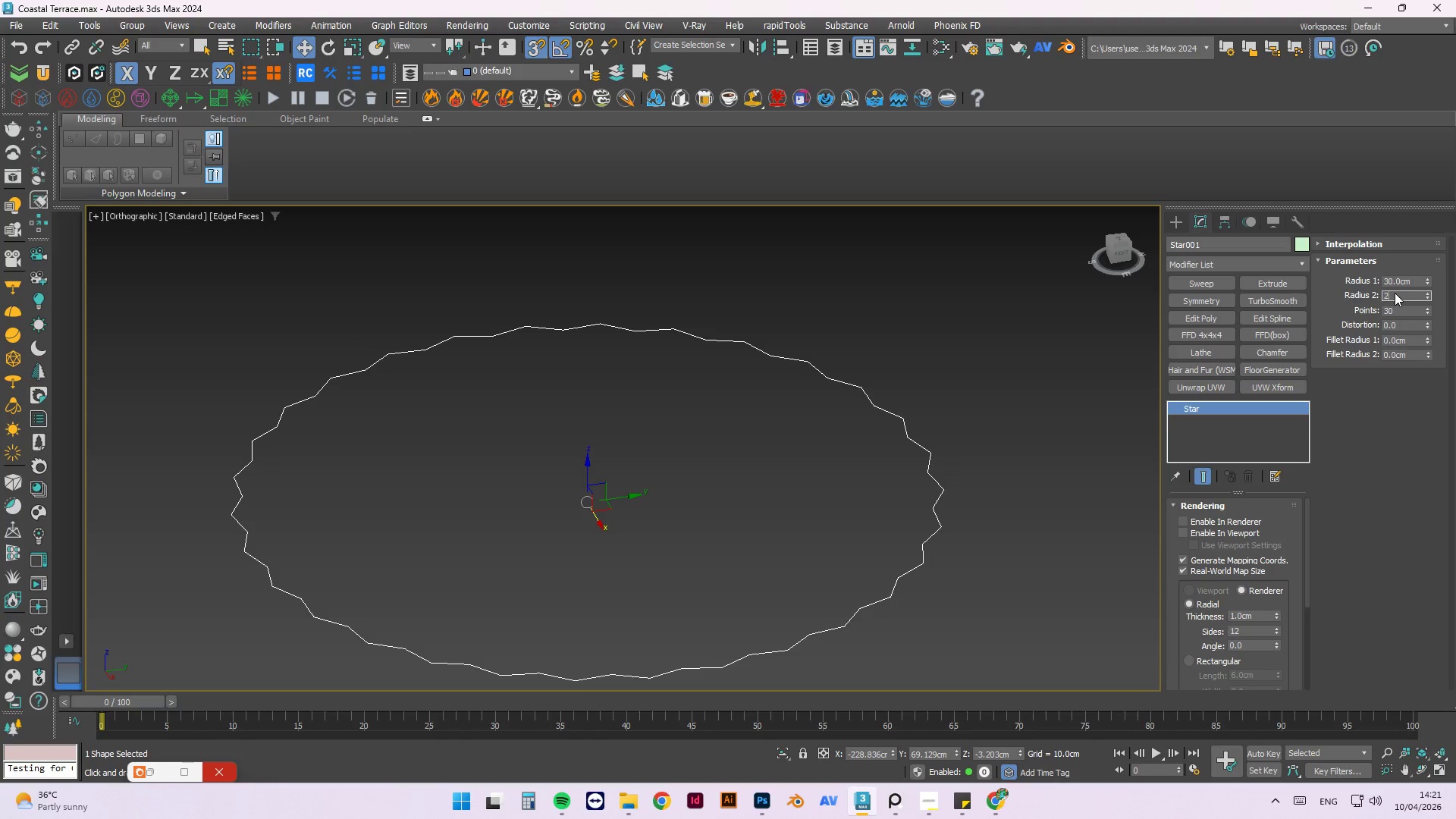 
key(Numpad9)
 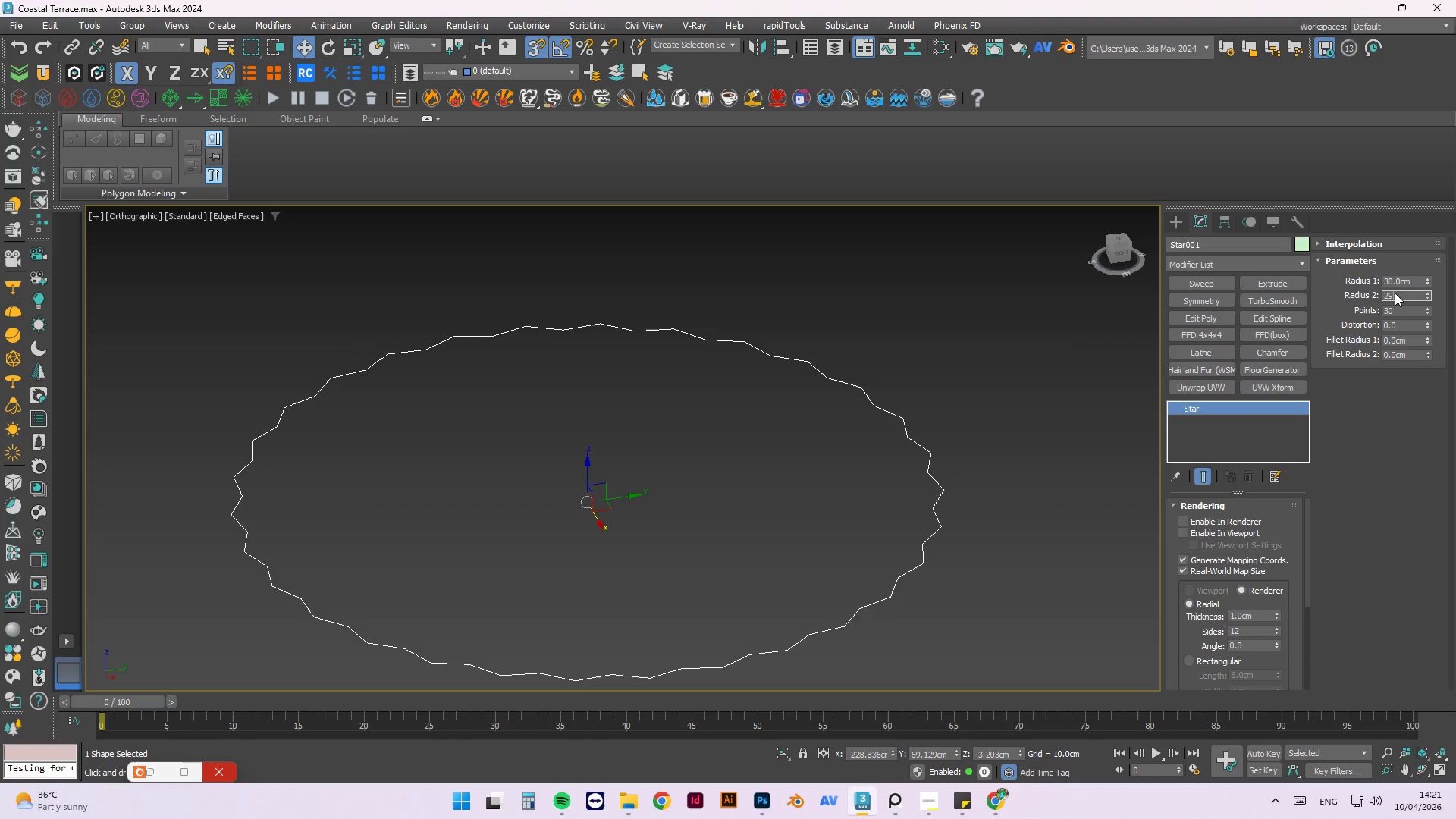 
key(NumpadDecimal)
 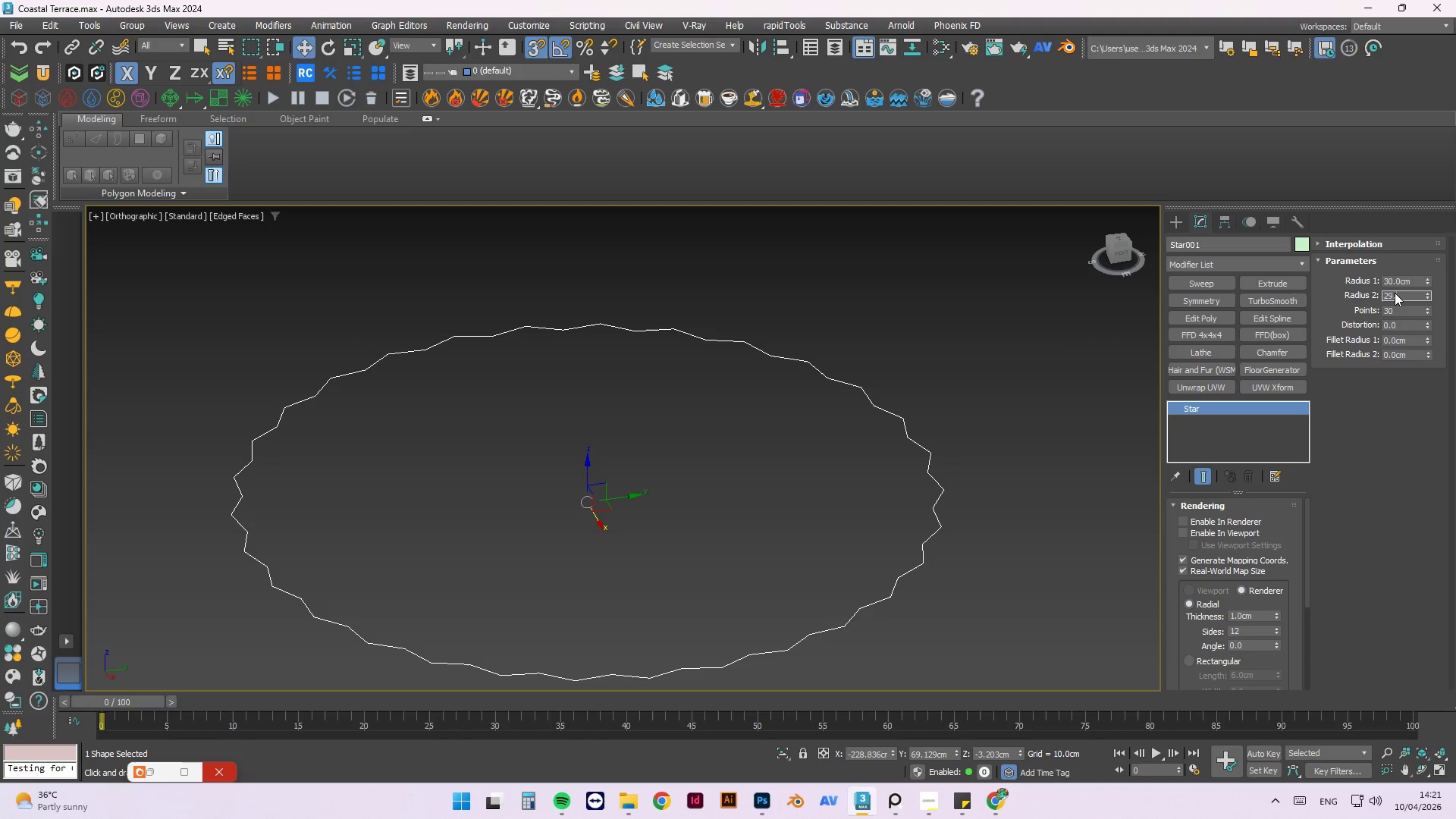 
key(Numpad5)
 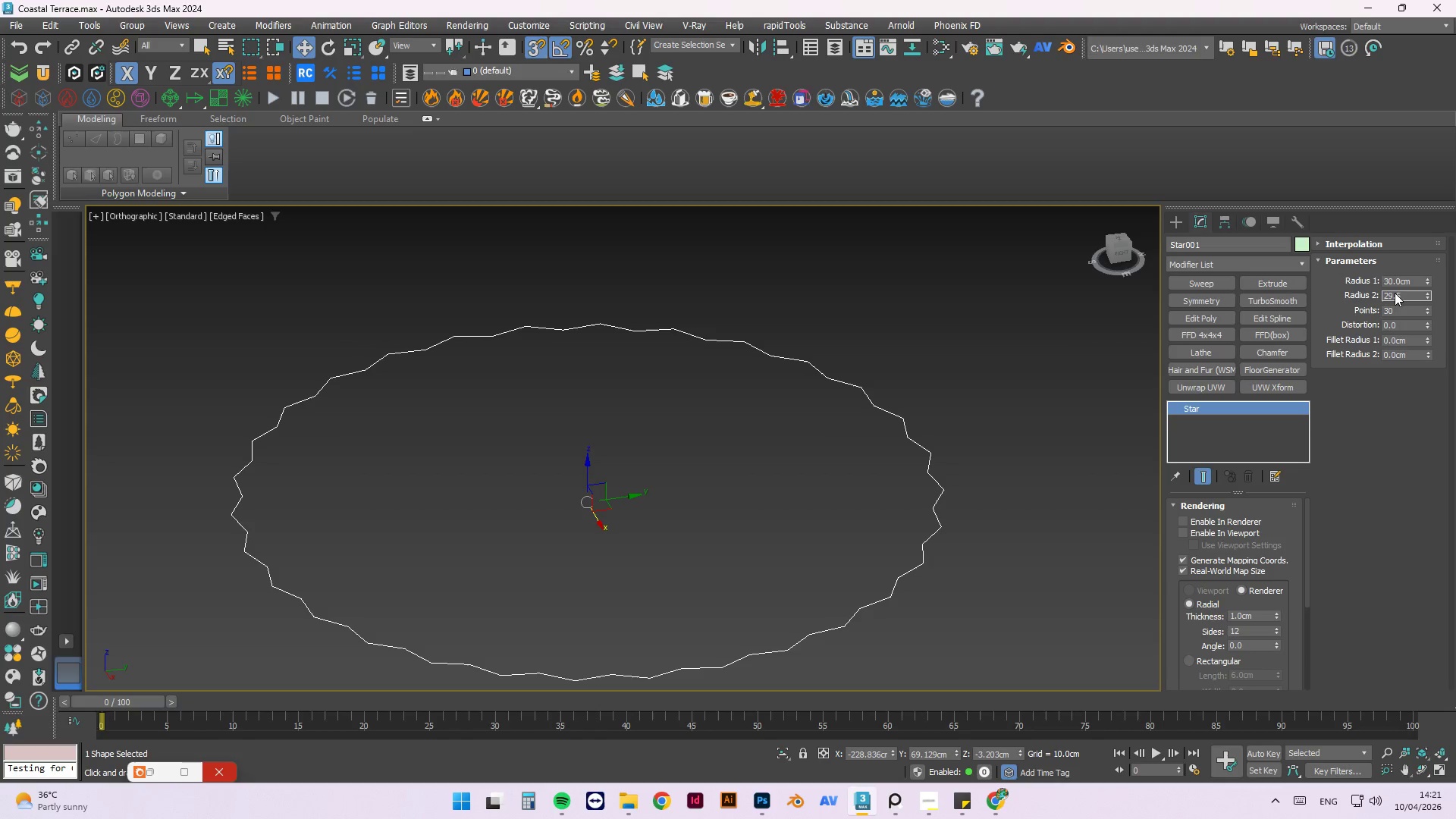 
key(NumpadEnter)
 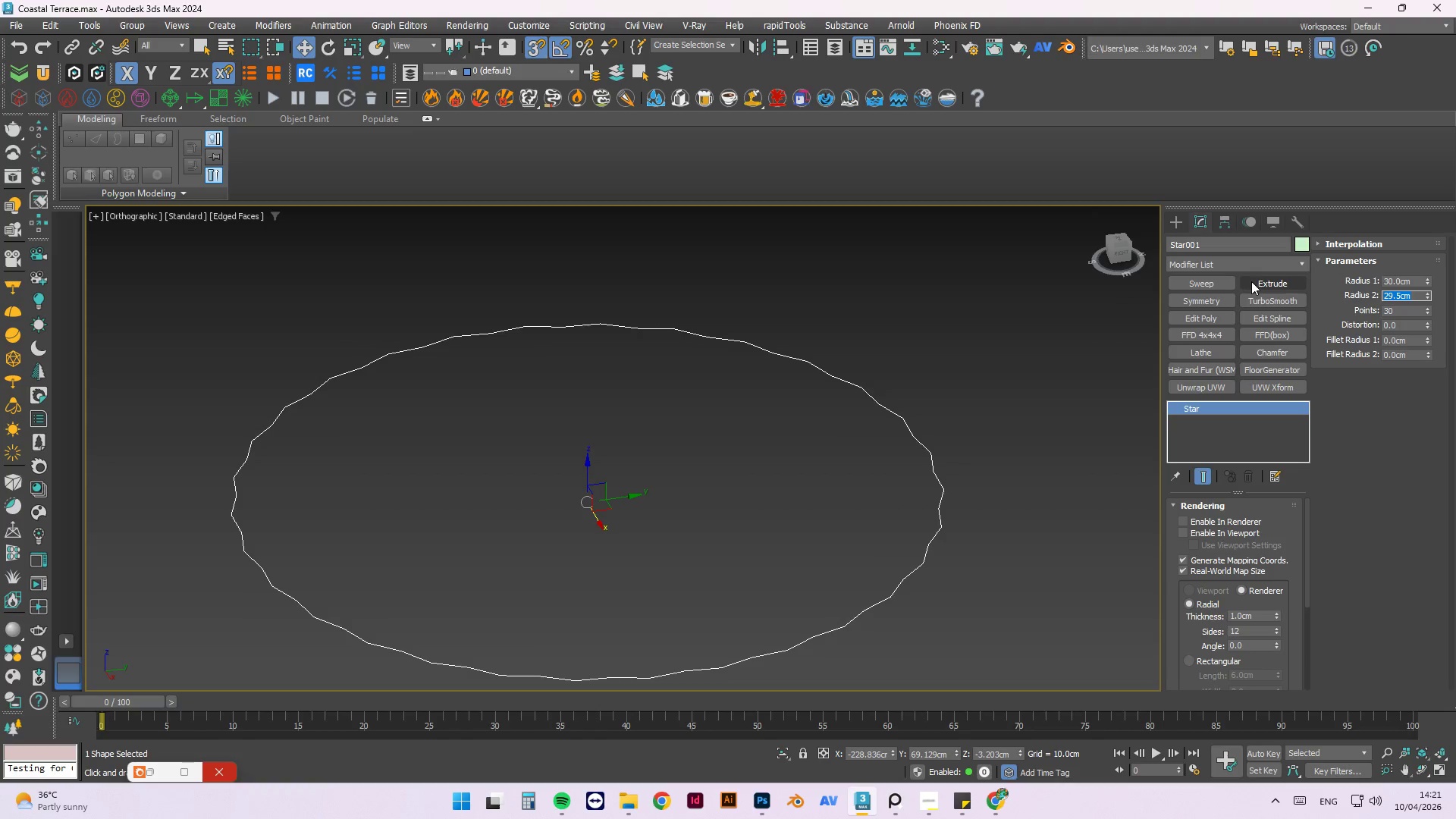 
left_click([1075, 308])
 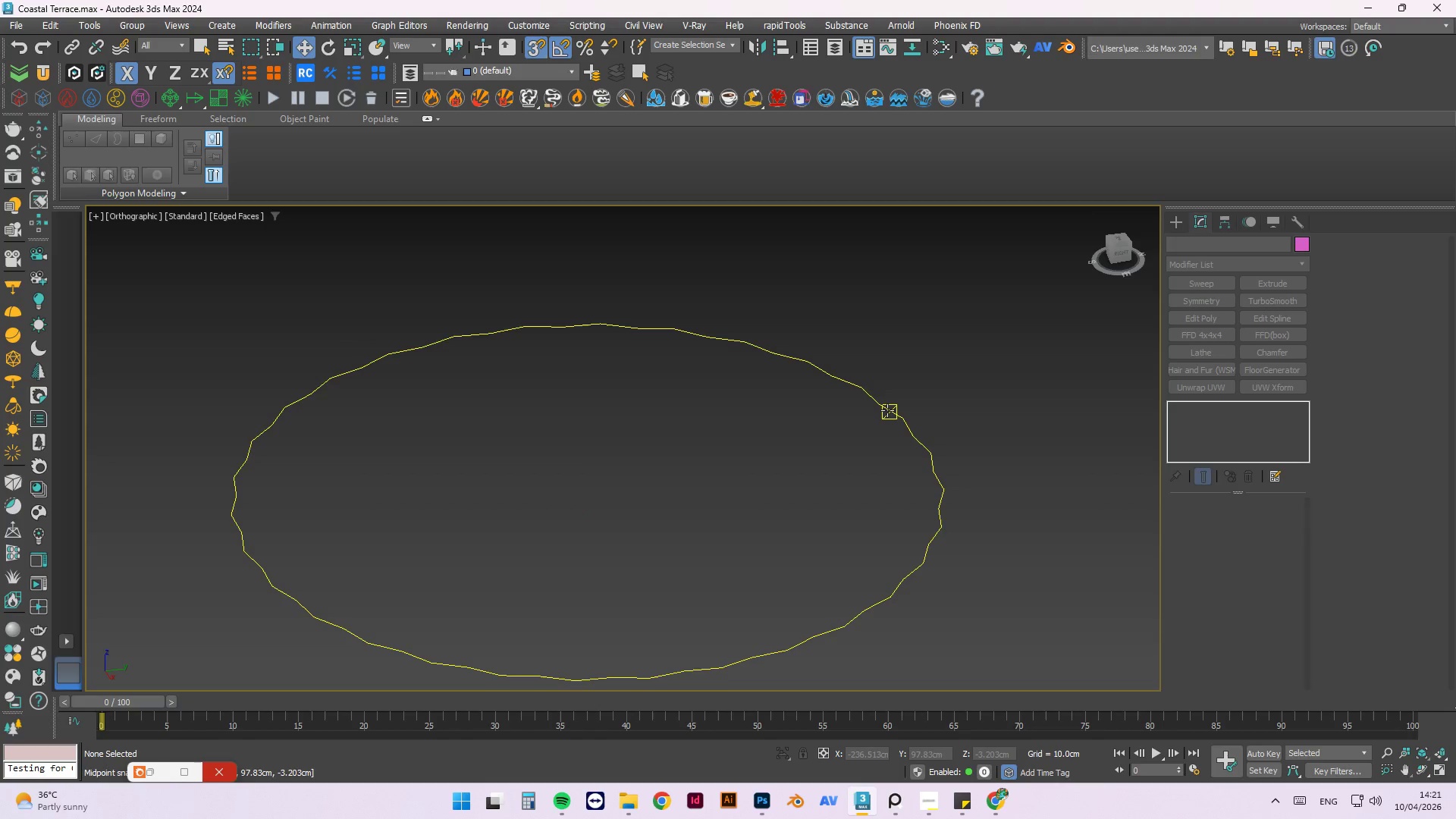 
left_click([887, 410])
 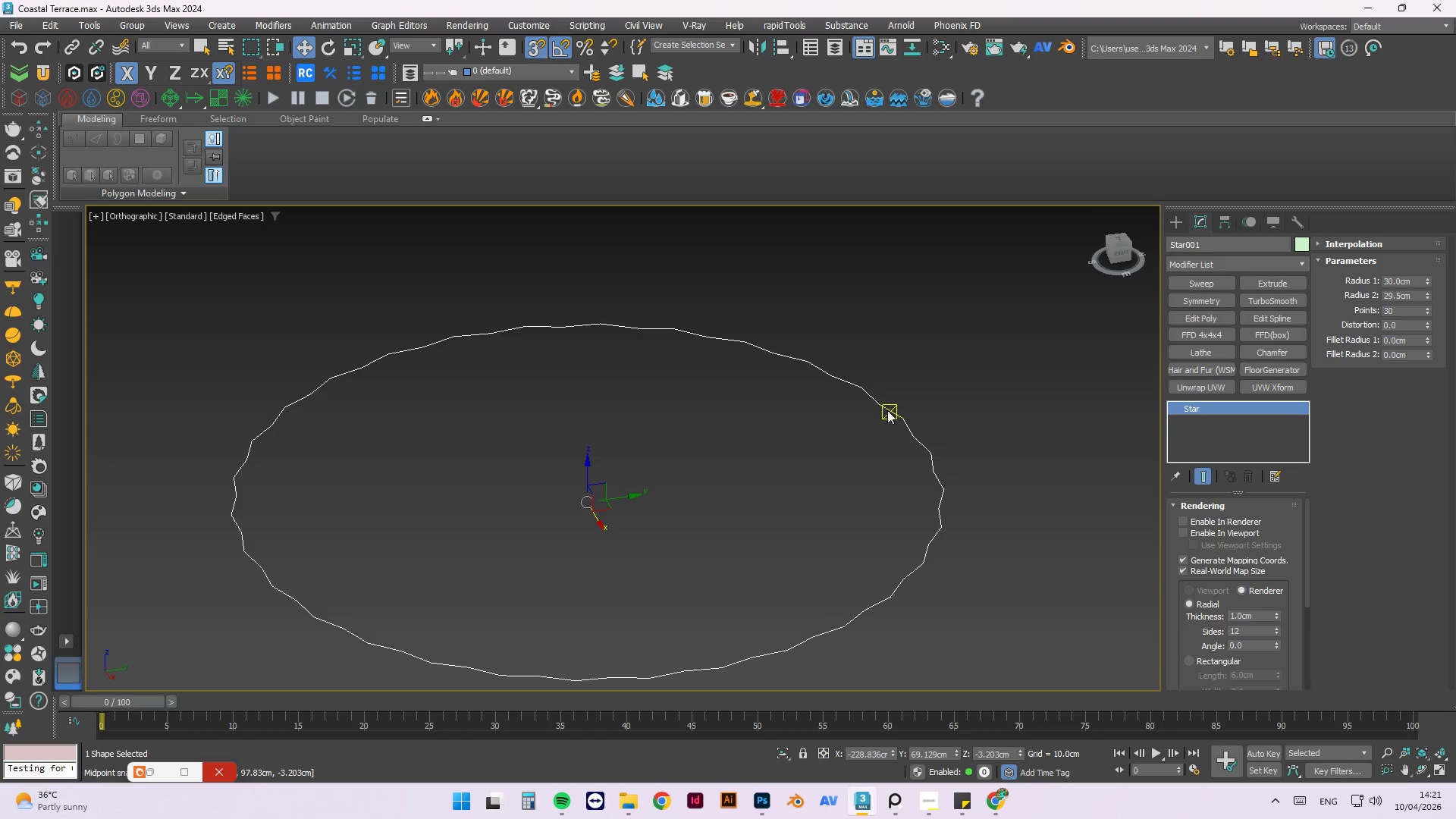 
right_click([887, 410])
 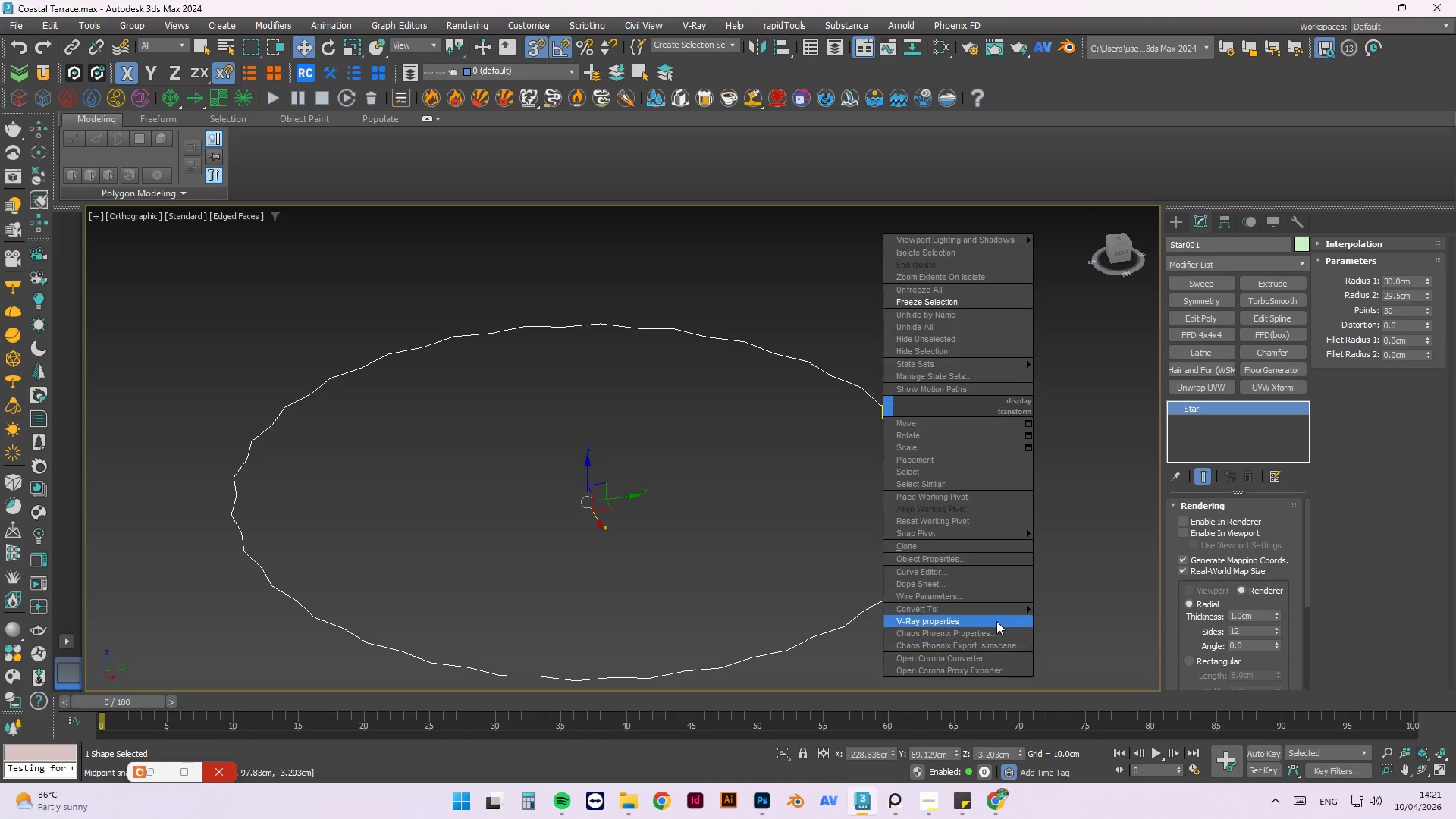 
left_click([996, 610])
 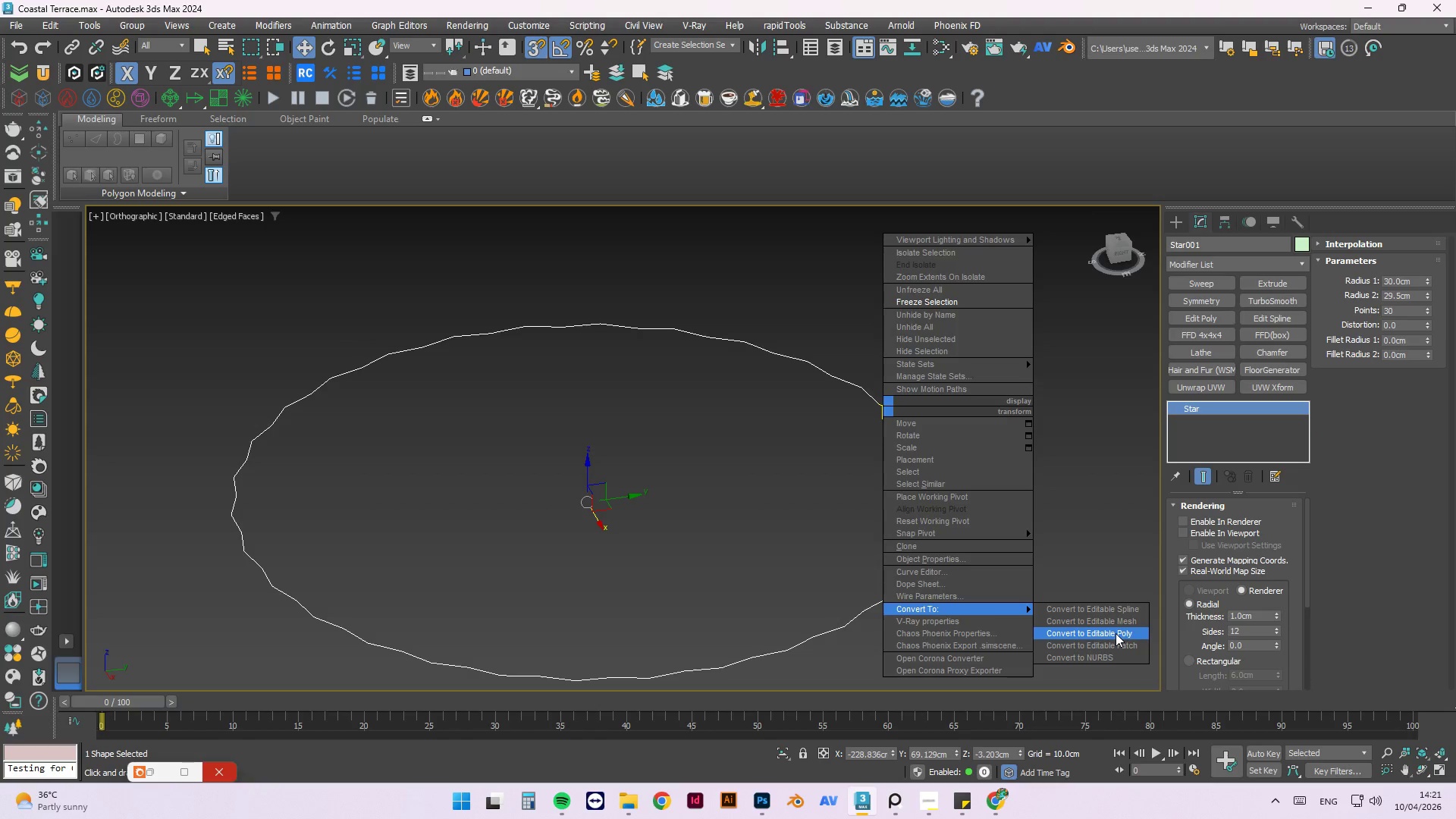 
left_click([1116, 633])
 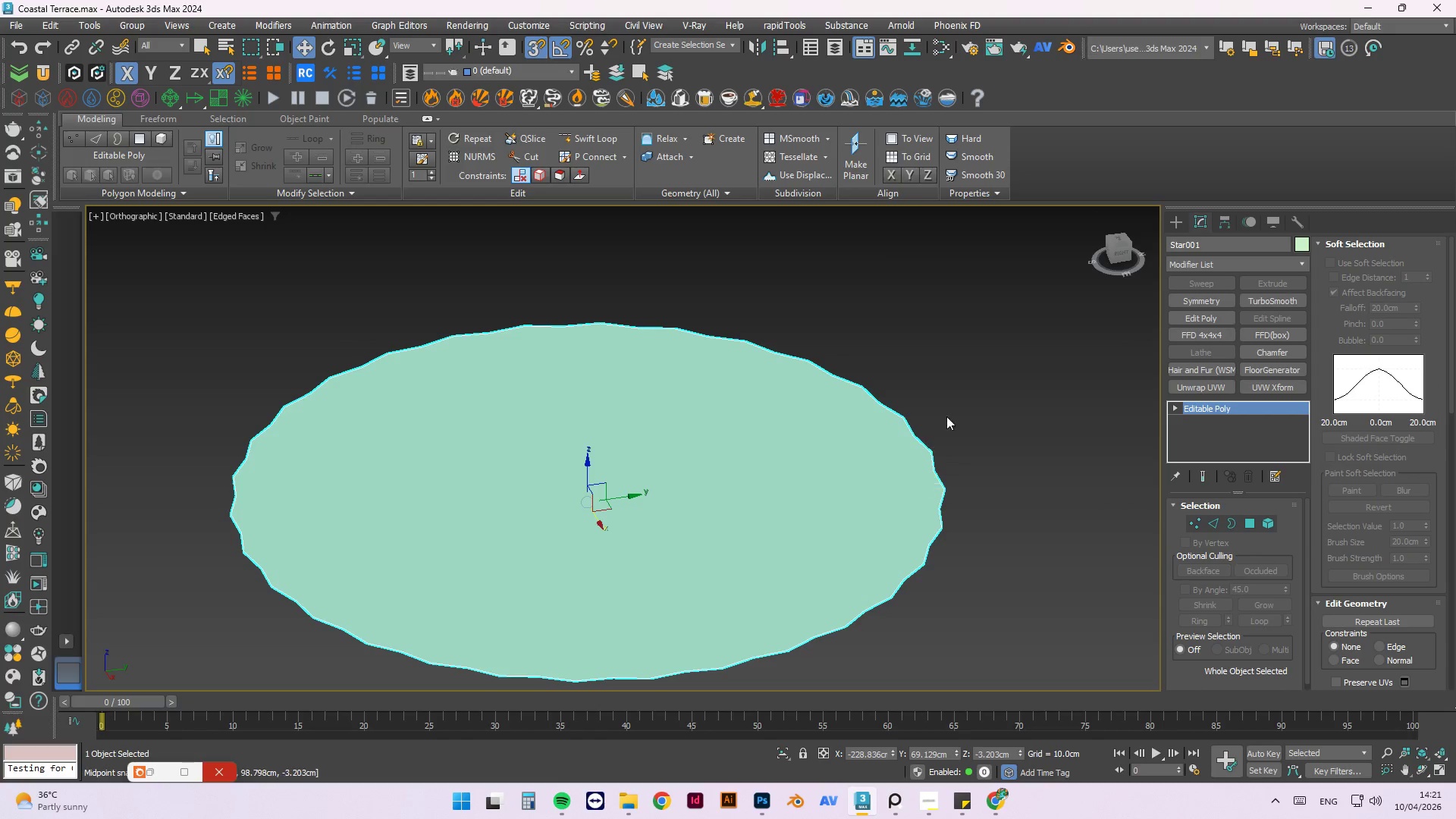 
left_click([958, 394])
 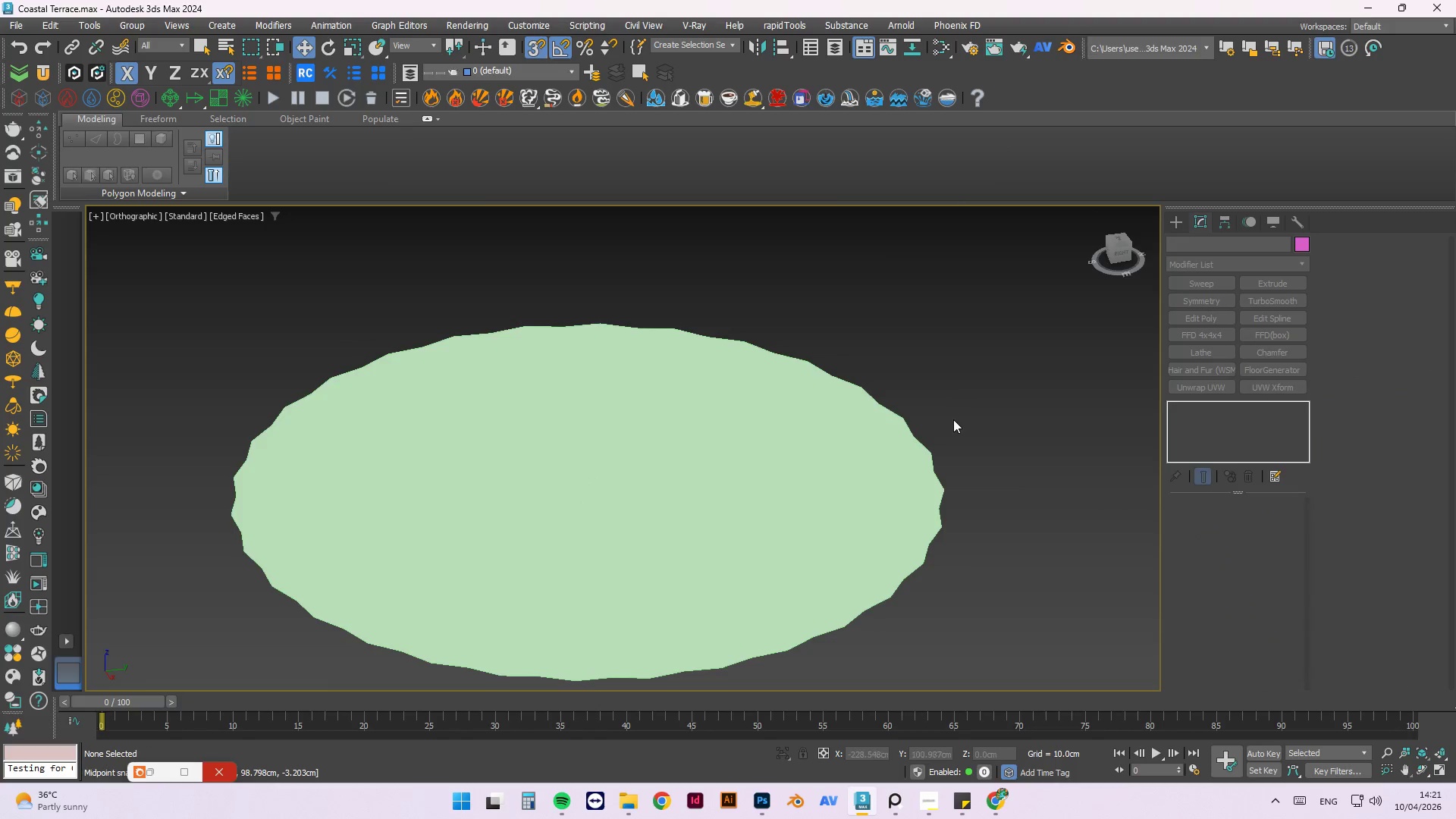 
left_click([922, 447])
 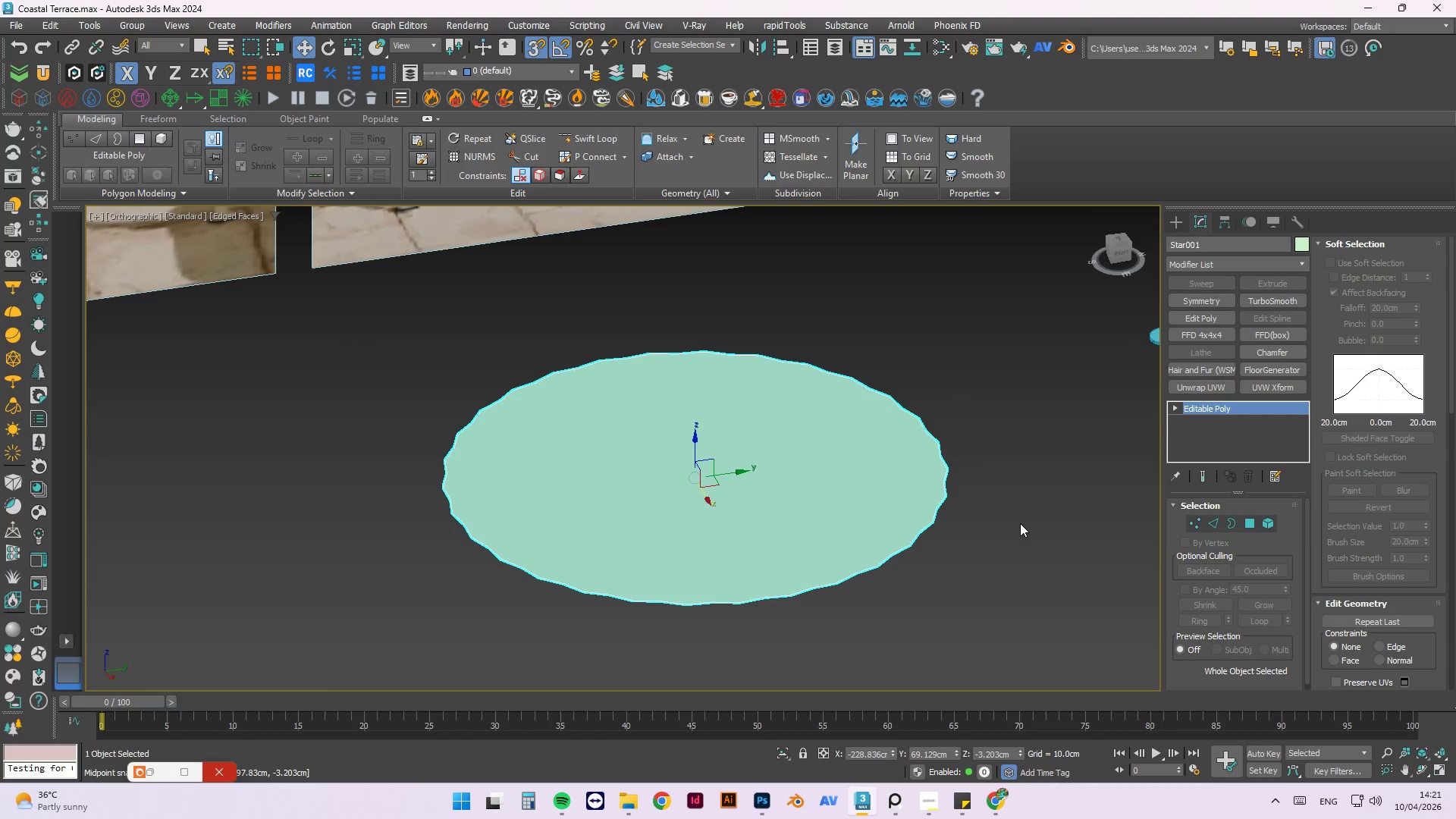 
scroll: coordinate [1021, 507], scroll_direction: down, amount: 3.0
 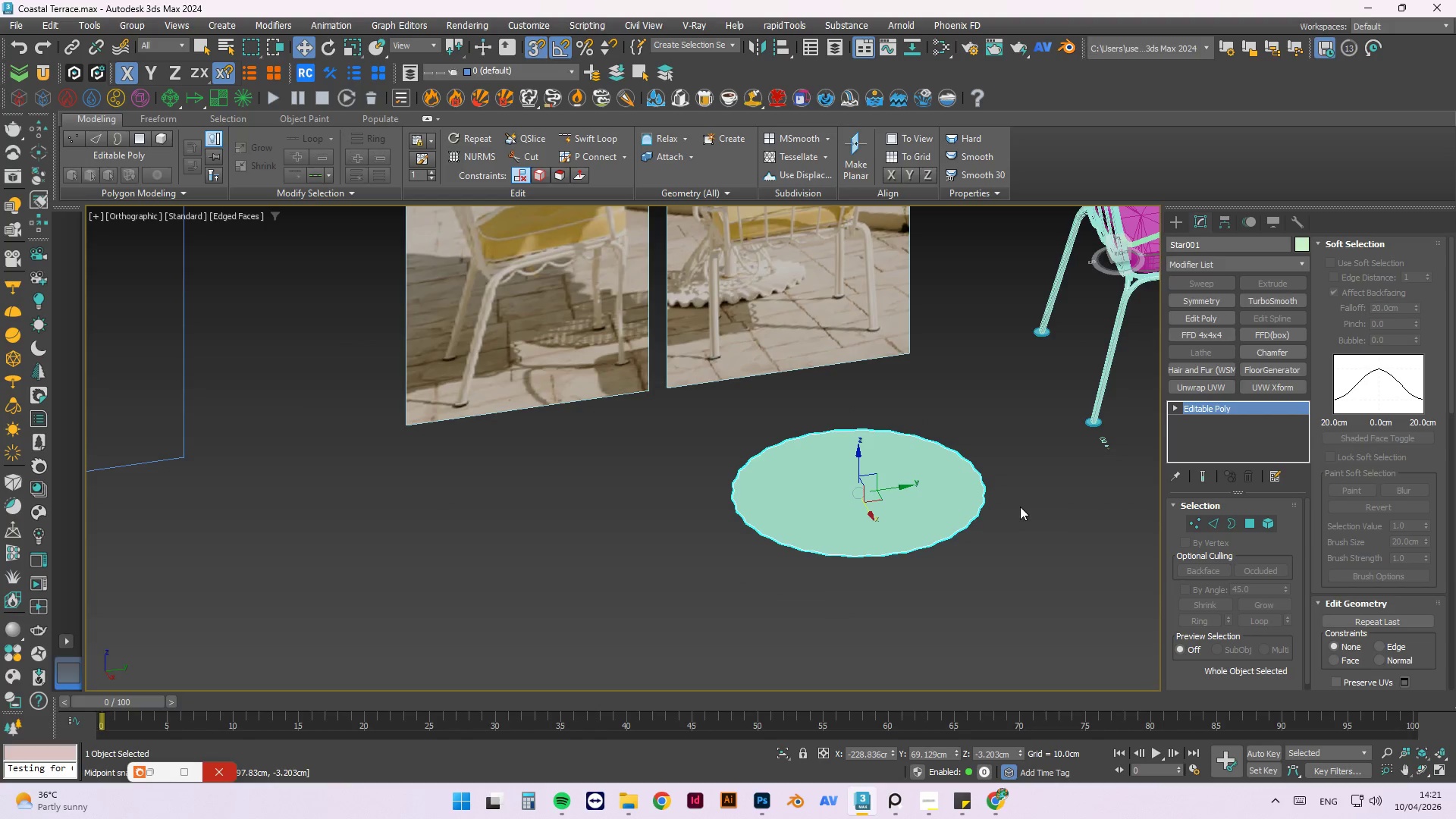 
key(Control+Z)
 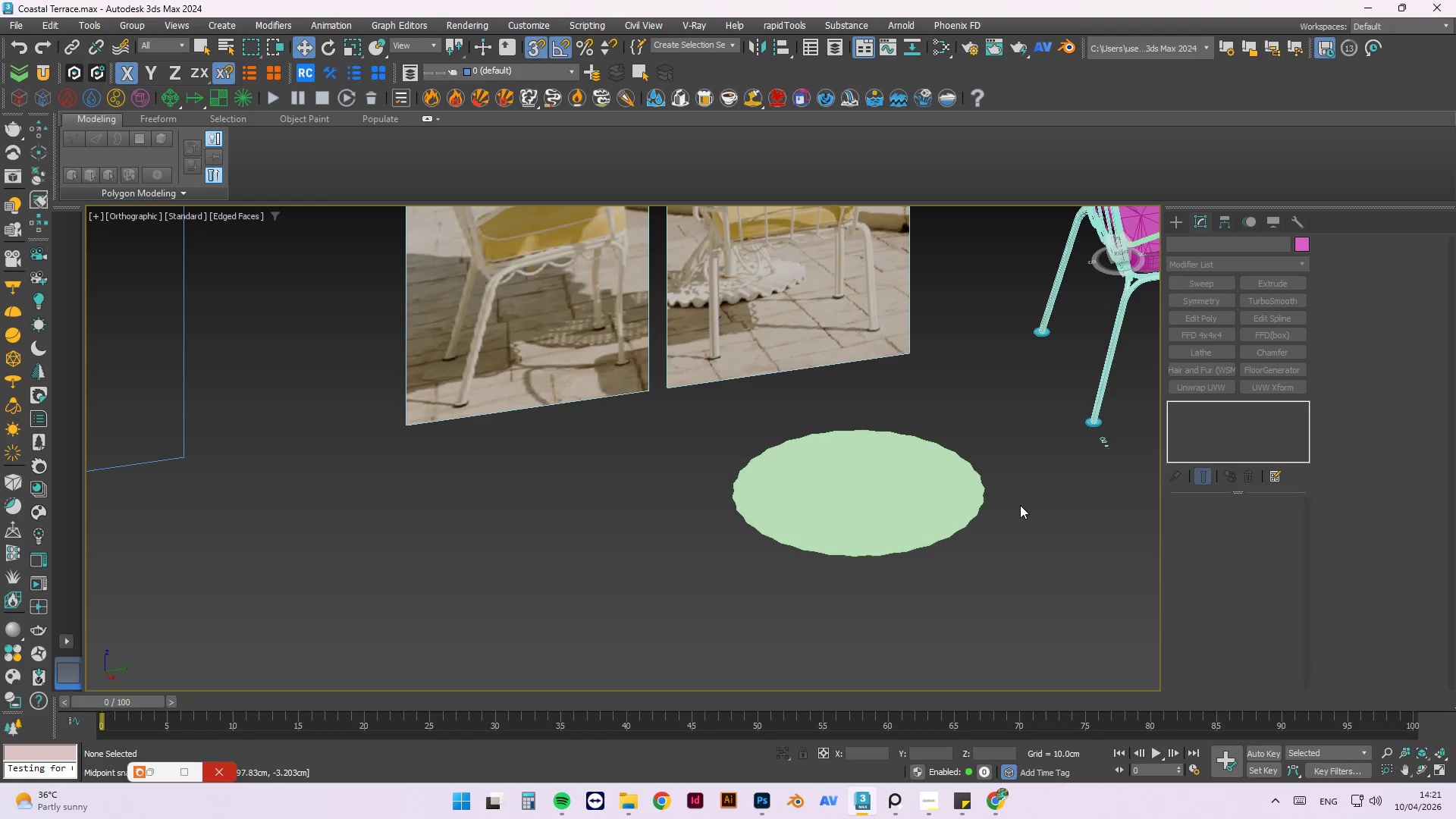 
key(Control+Z)
 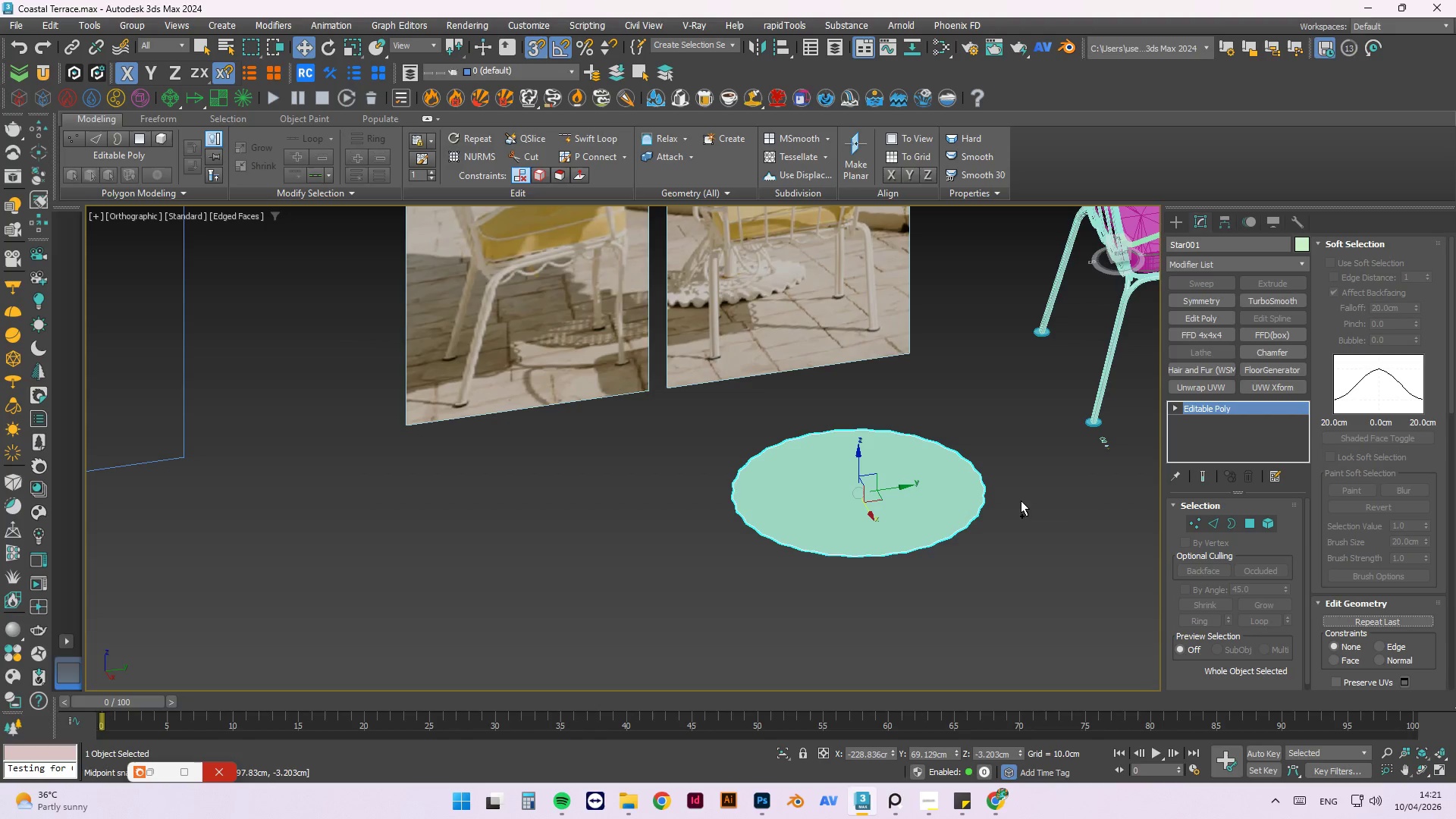 
key(Control+Z)
 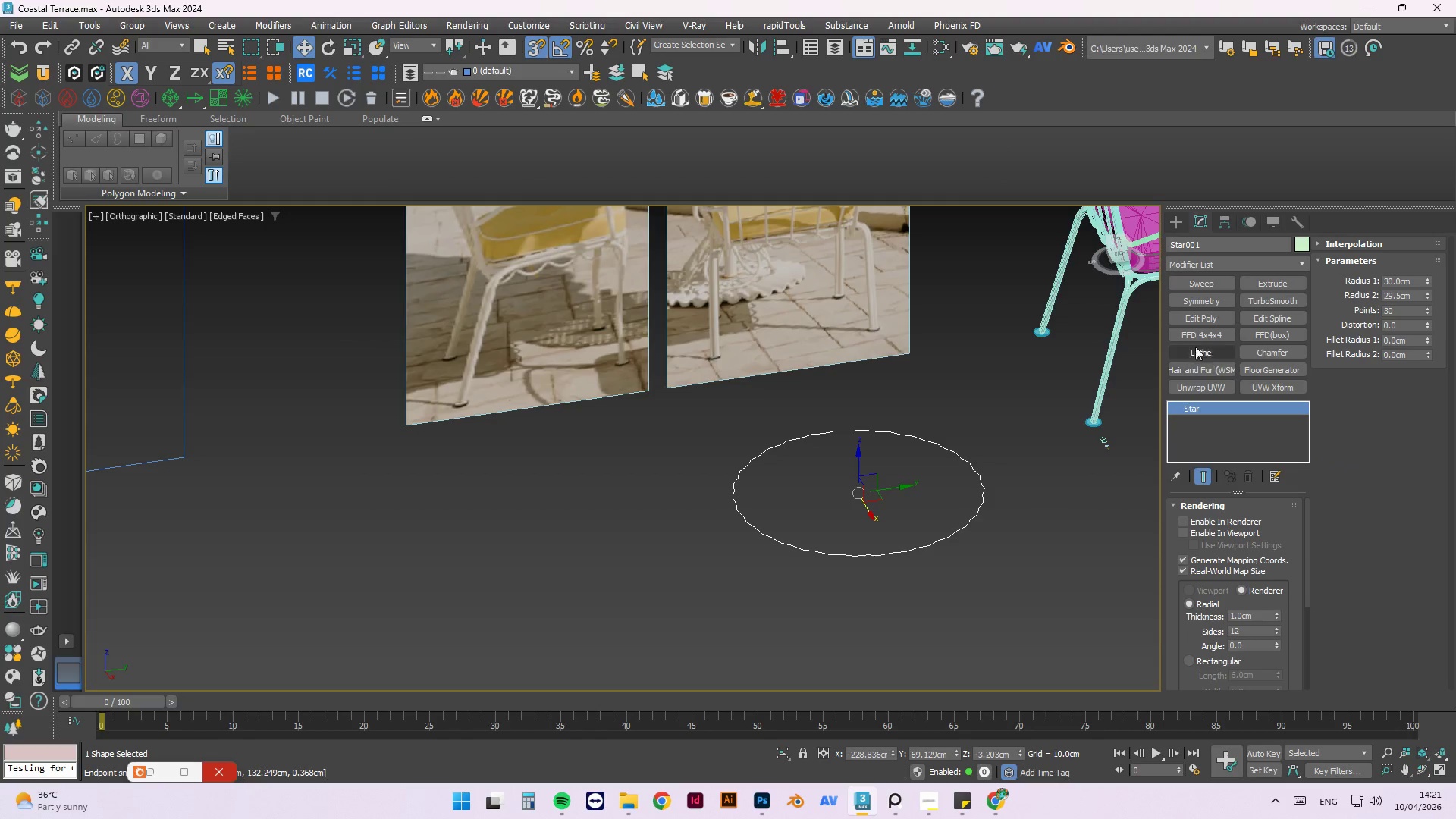 
left_click([1207, 321])
 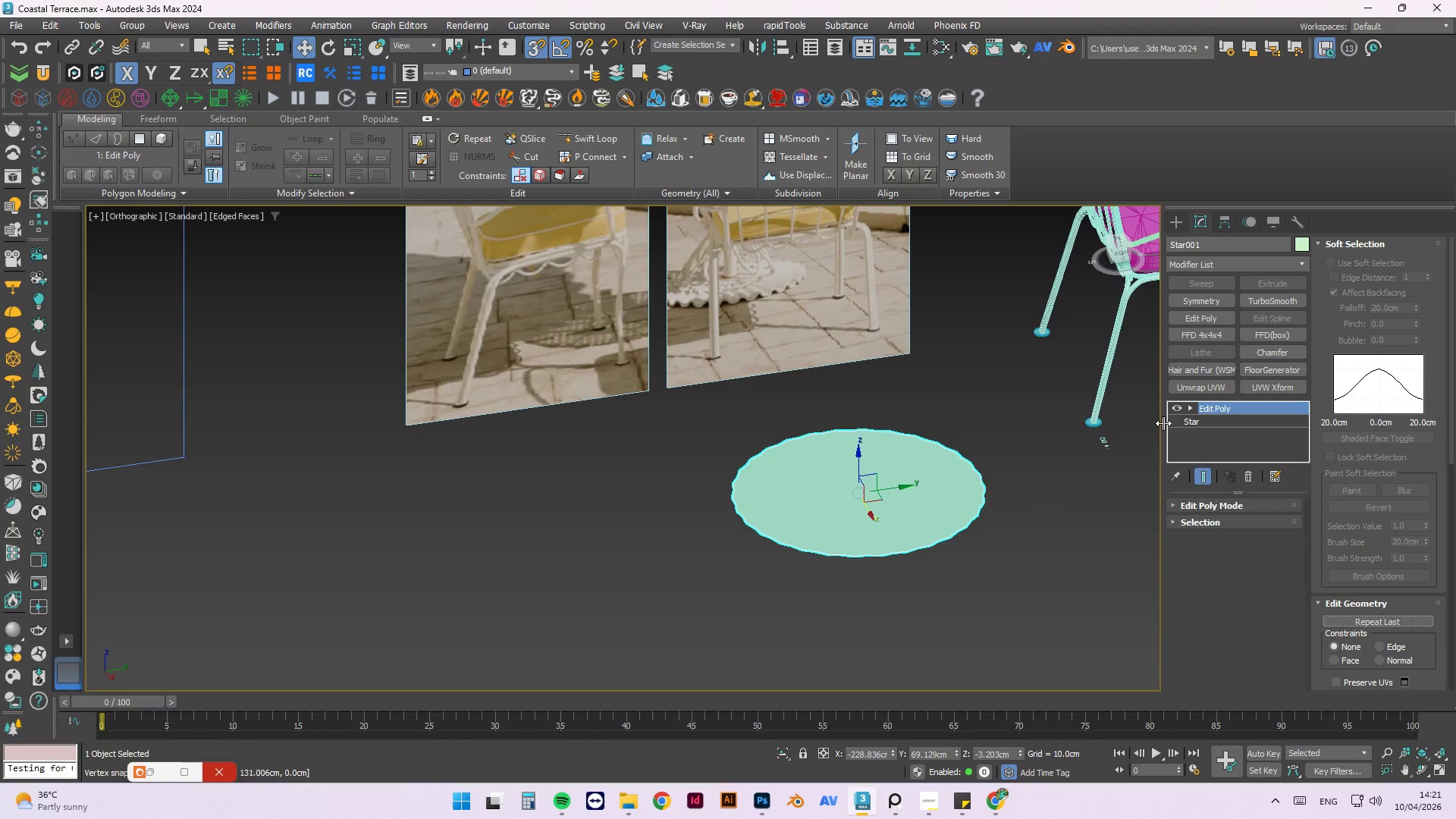 
key(1)
 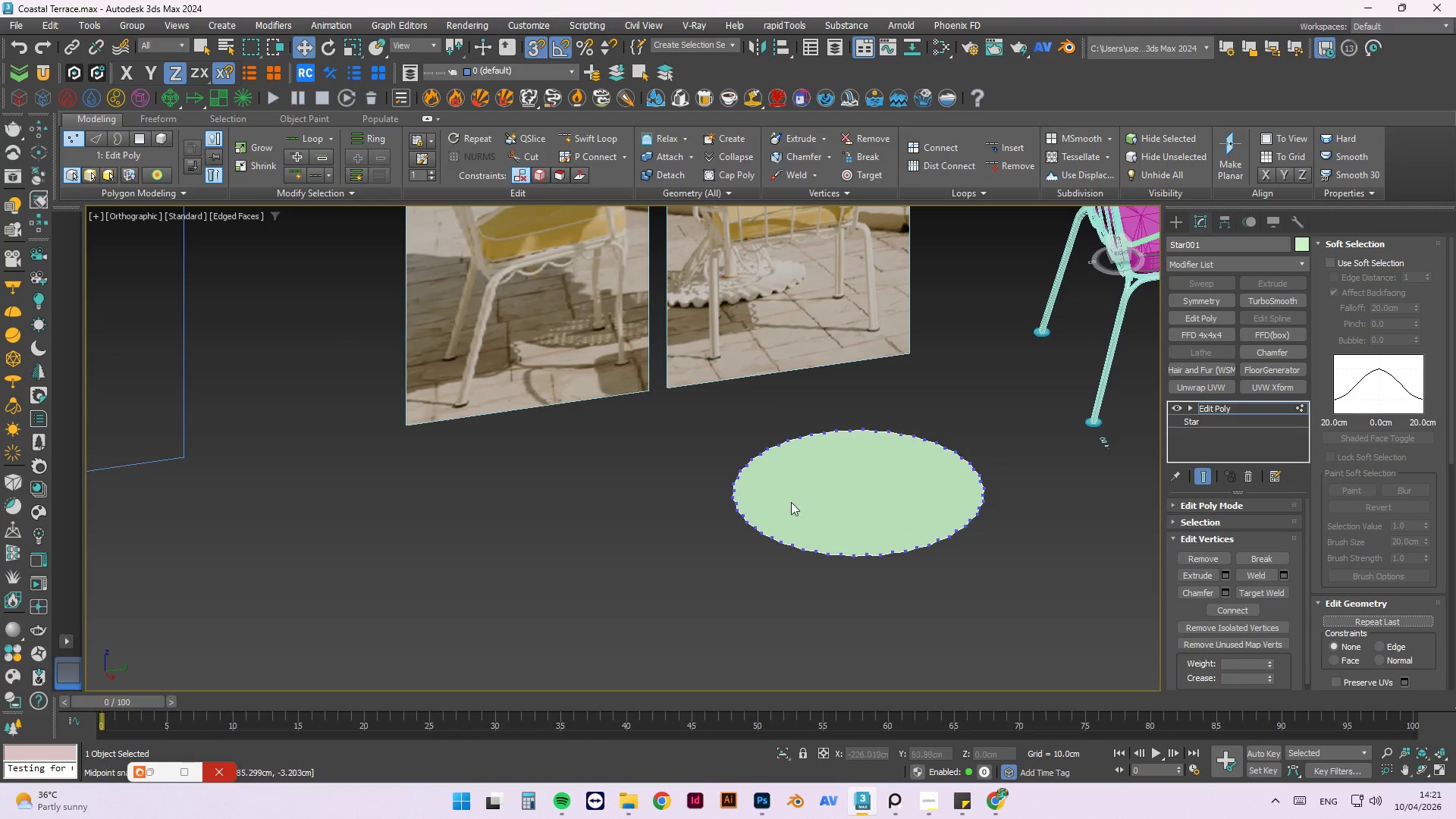 
scroll: coordinate [792, 482], scroll_direction: up, amount: 2.0
 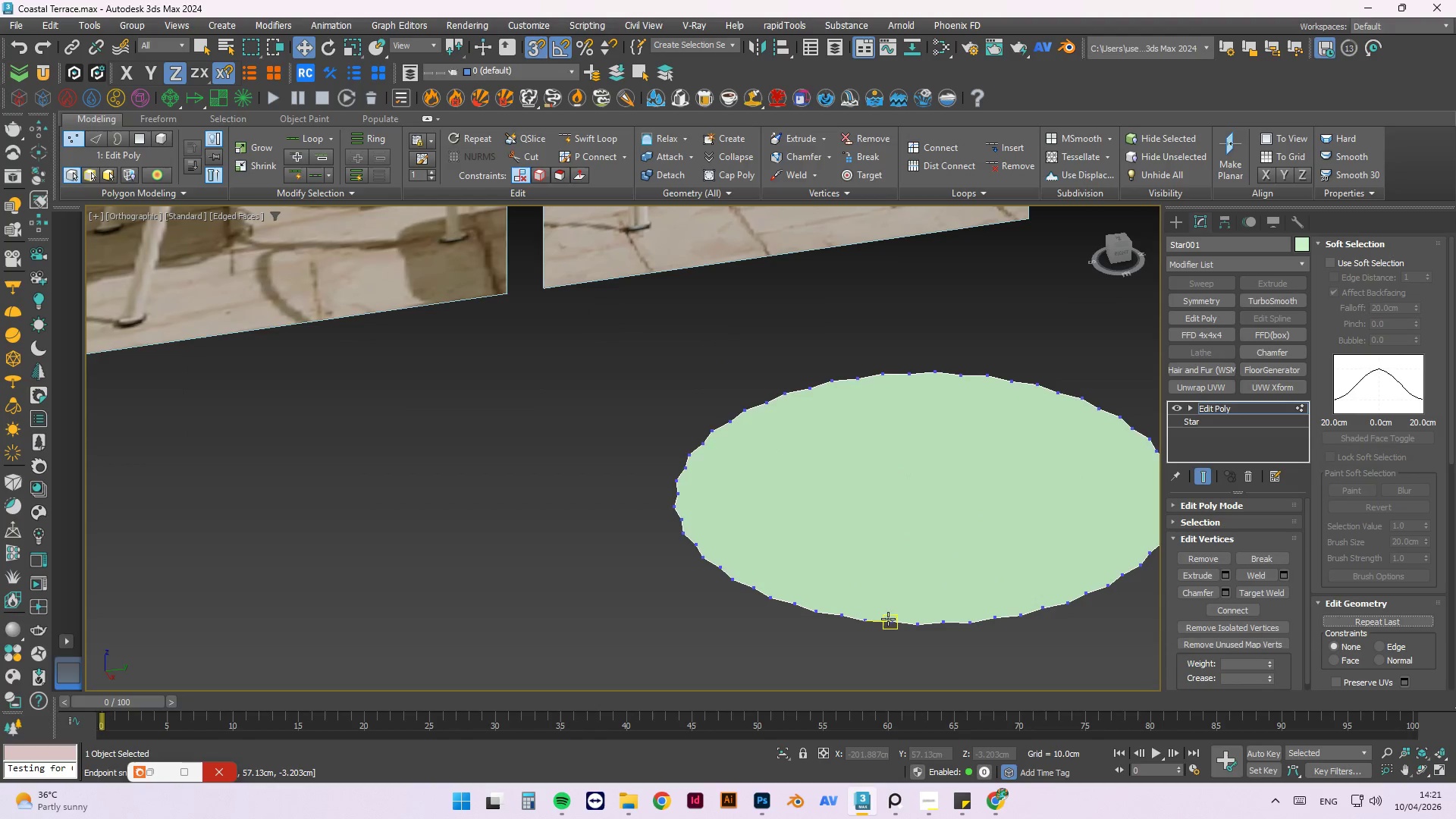 
key(T)
 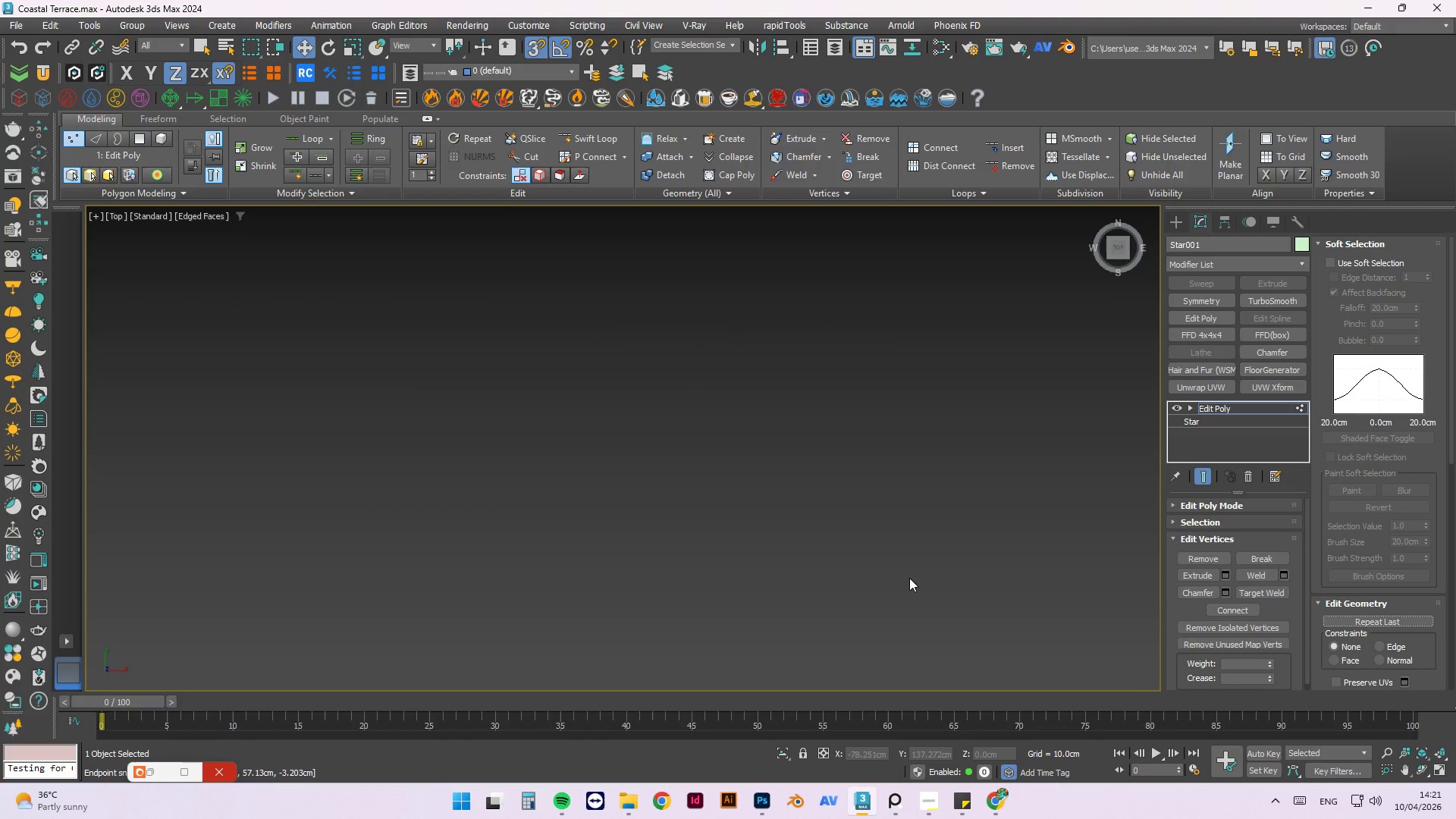 
scroll: coordinate [949, 517], scroll_direction: down, amount: 3.0
 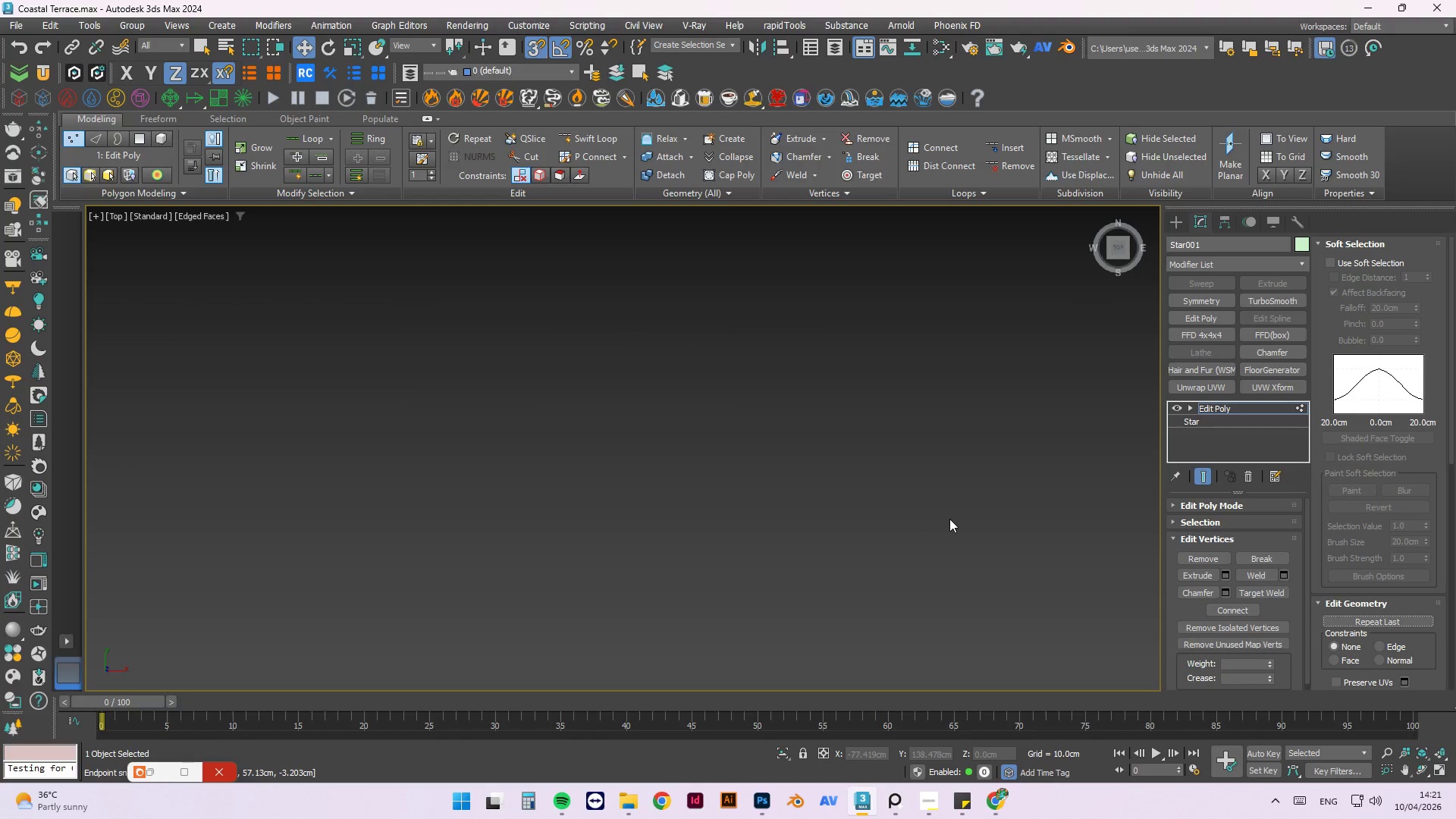 
key(Z)
 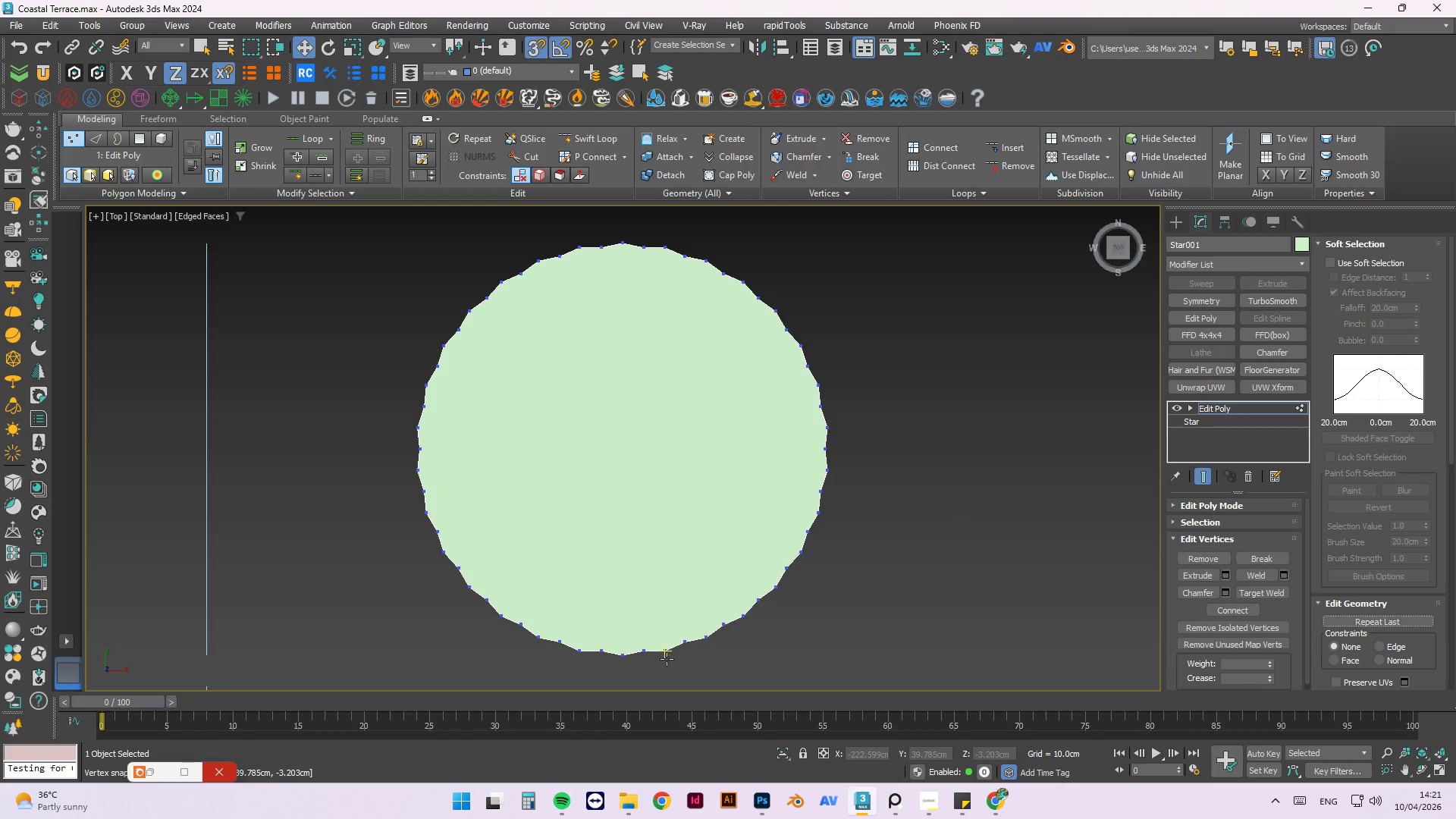 
left_click([647, 651])
 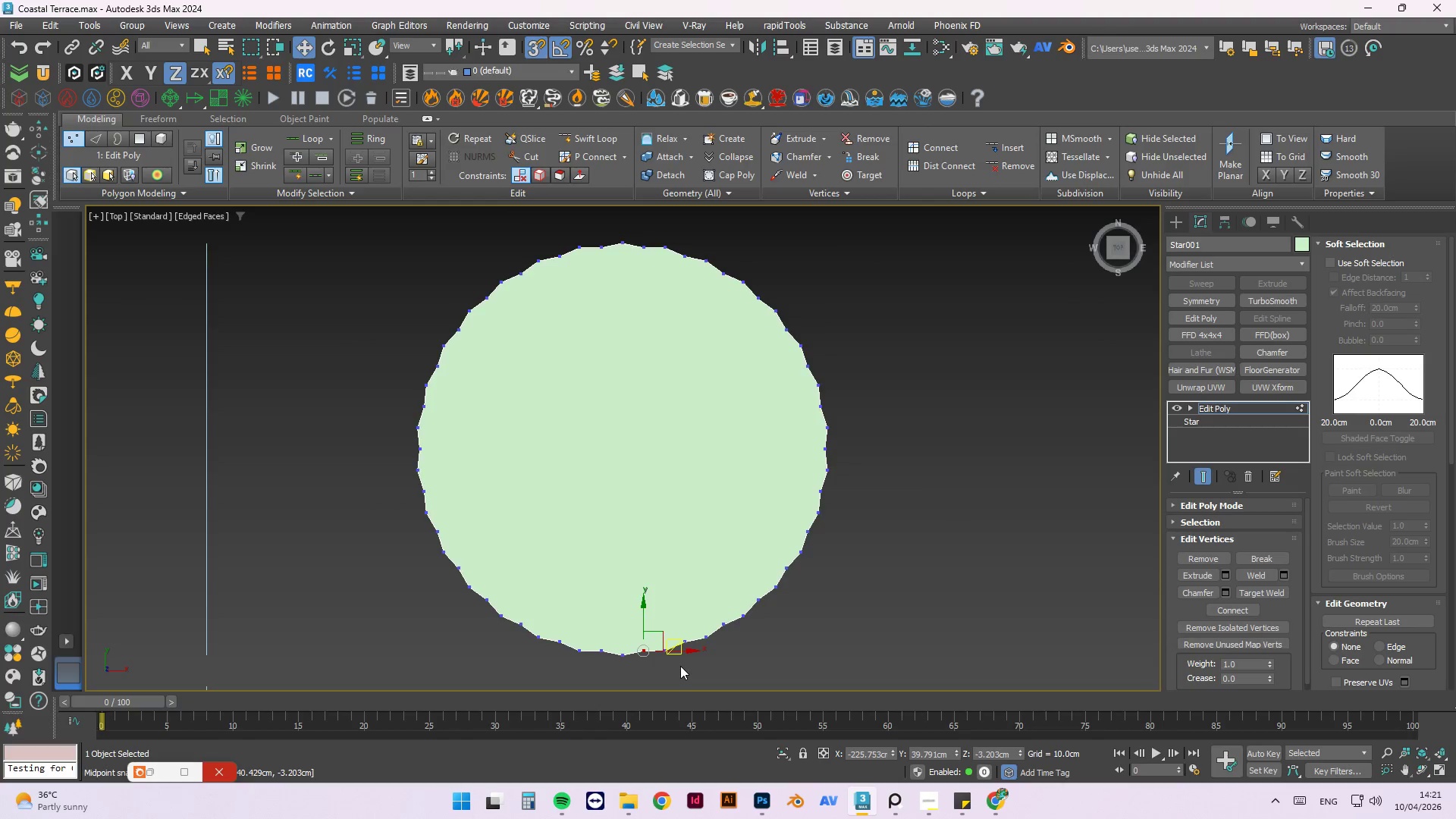 
scroll: coordinate [682, 640], scroll_direction: up, amount: 3.0
 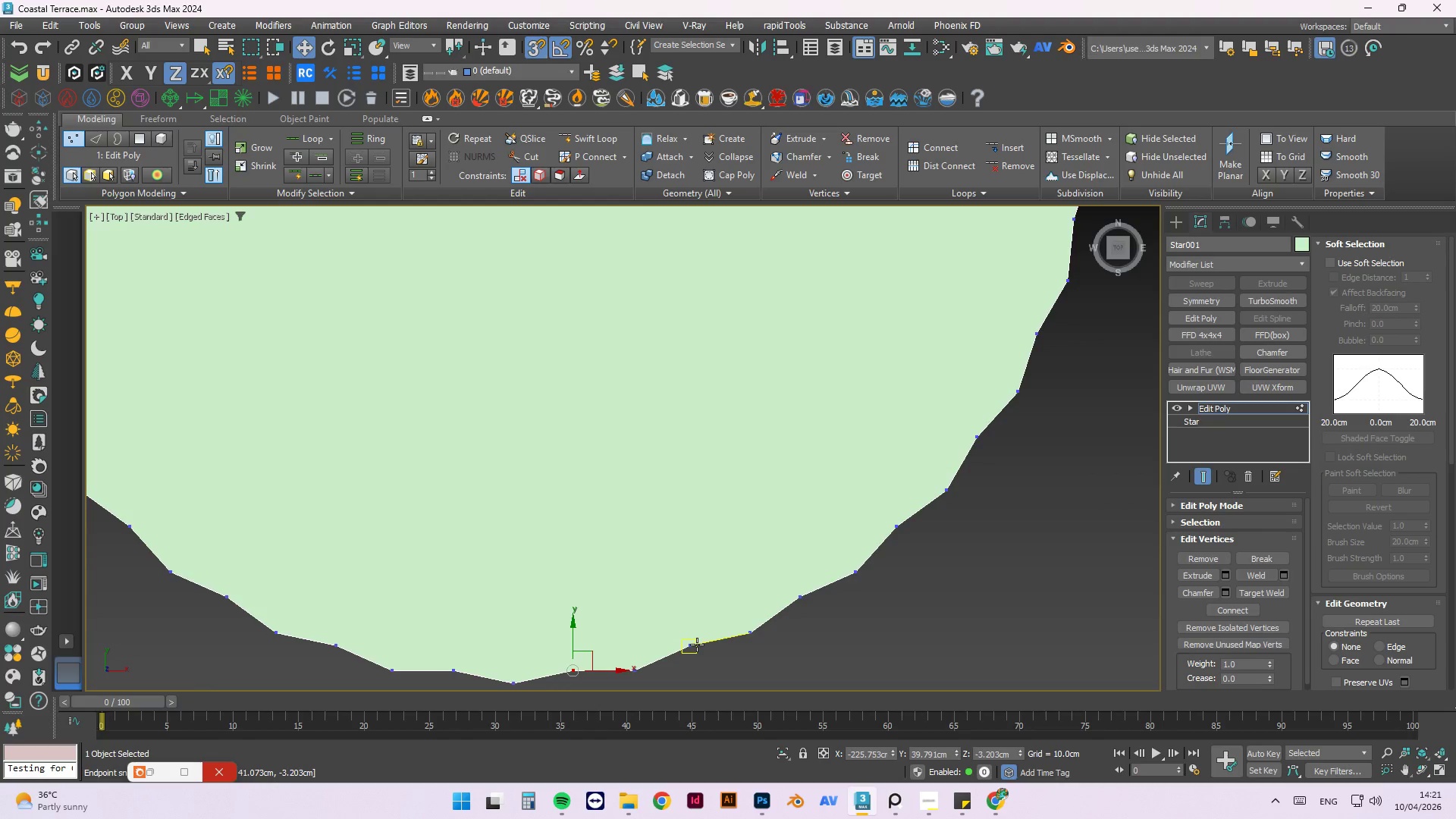 
hold_key(key=ControlLeft, duration=1.5)
left_click([694, 645])
 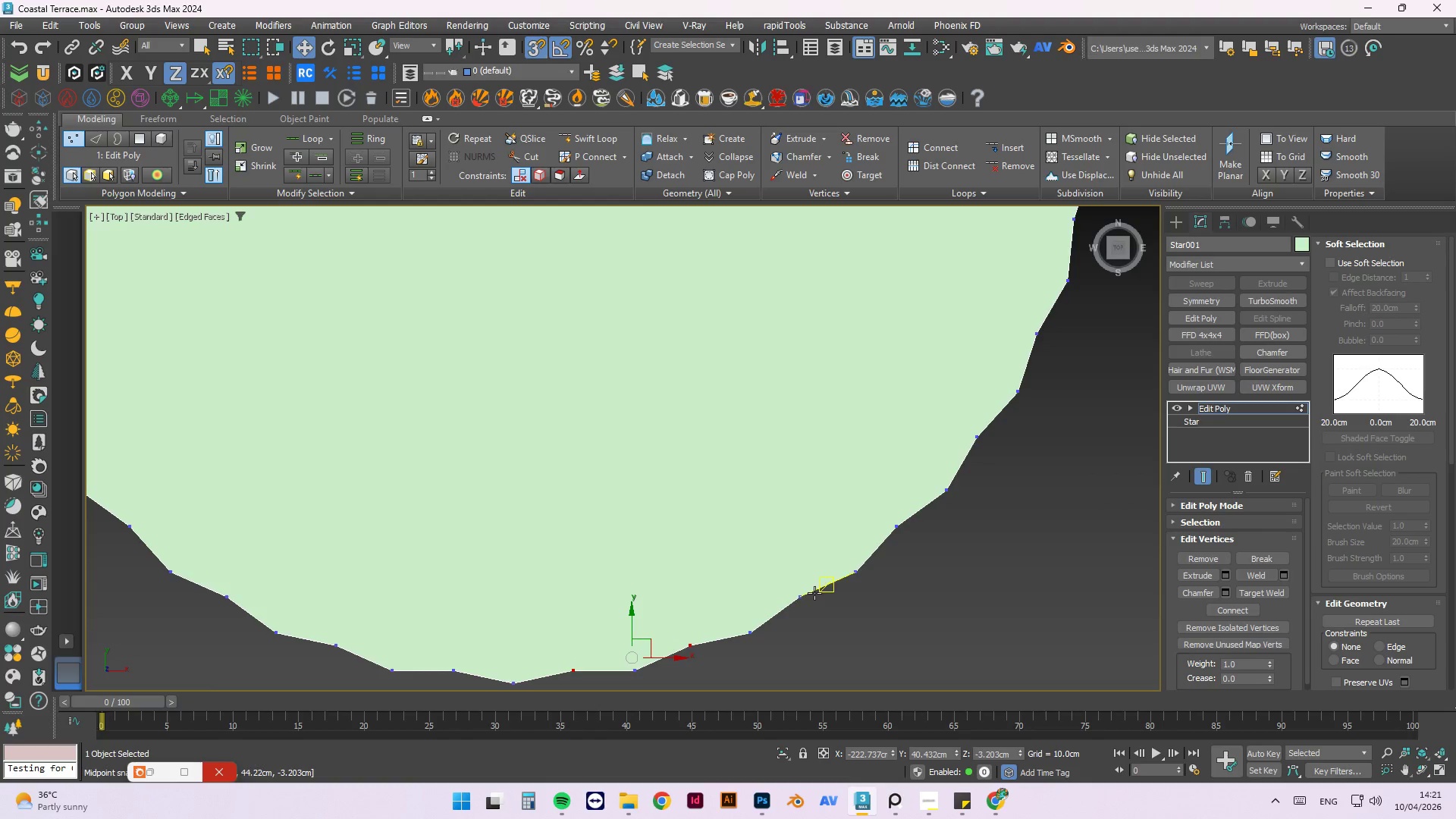 
left_click([805, 598])
 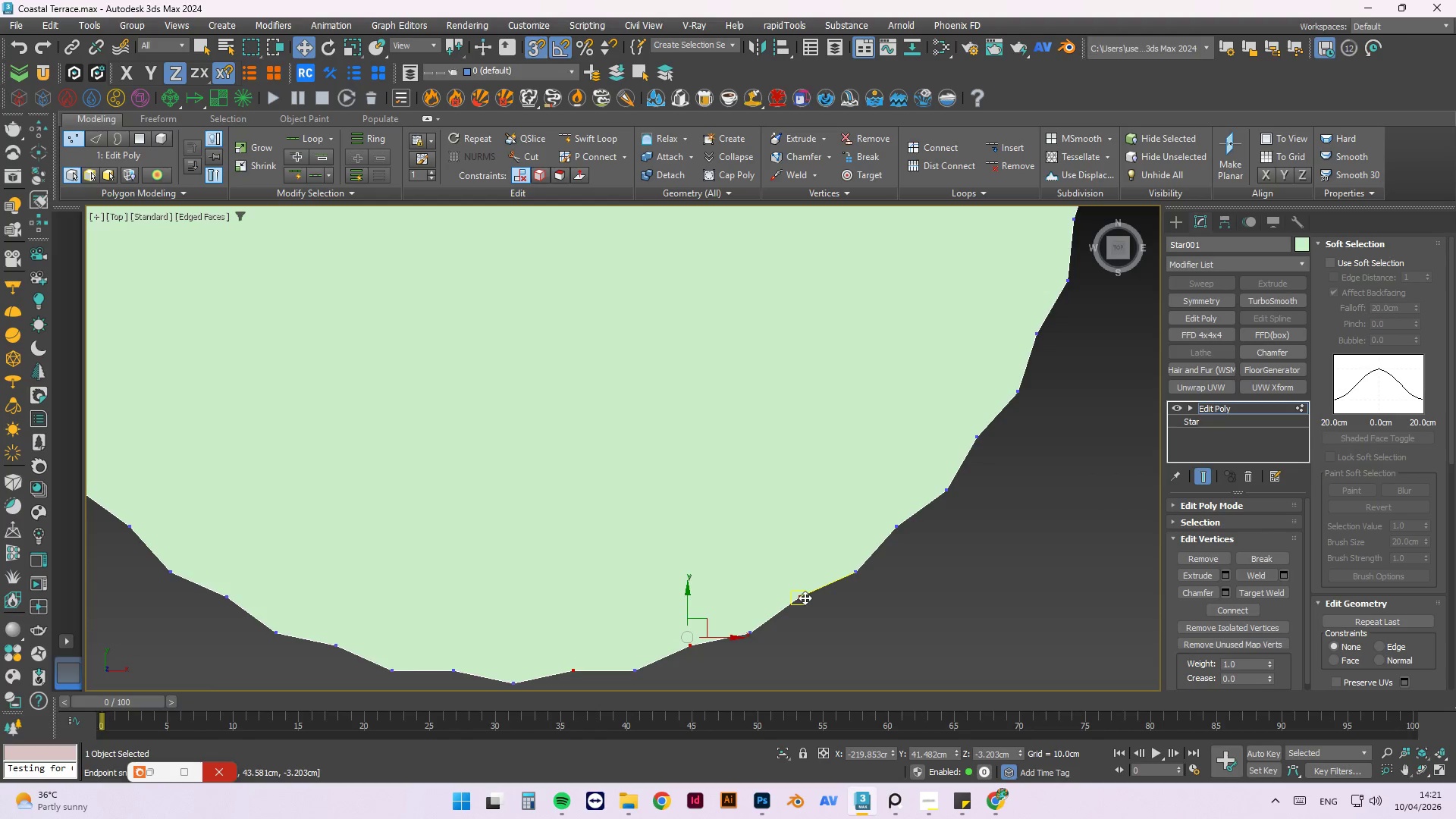 
hold_key(key=ControlLeft, duration=0.97)
left_click([899, 522])
 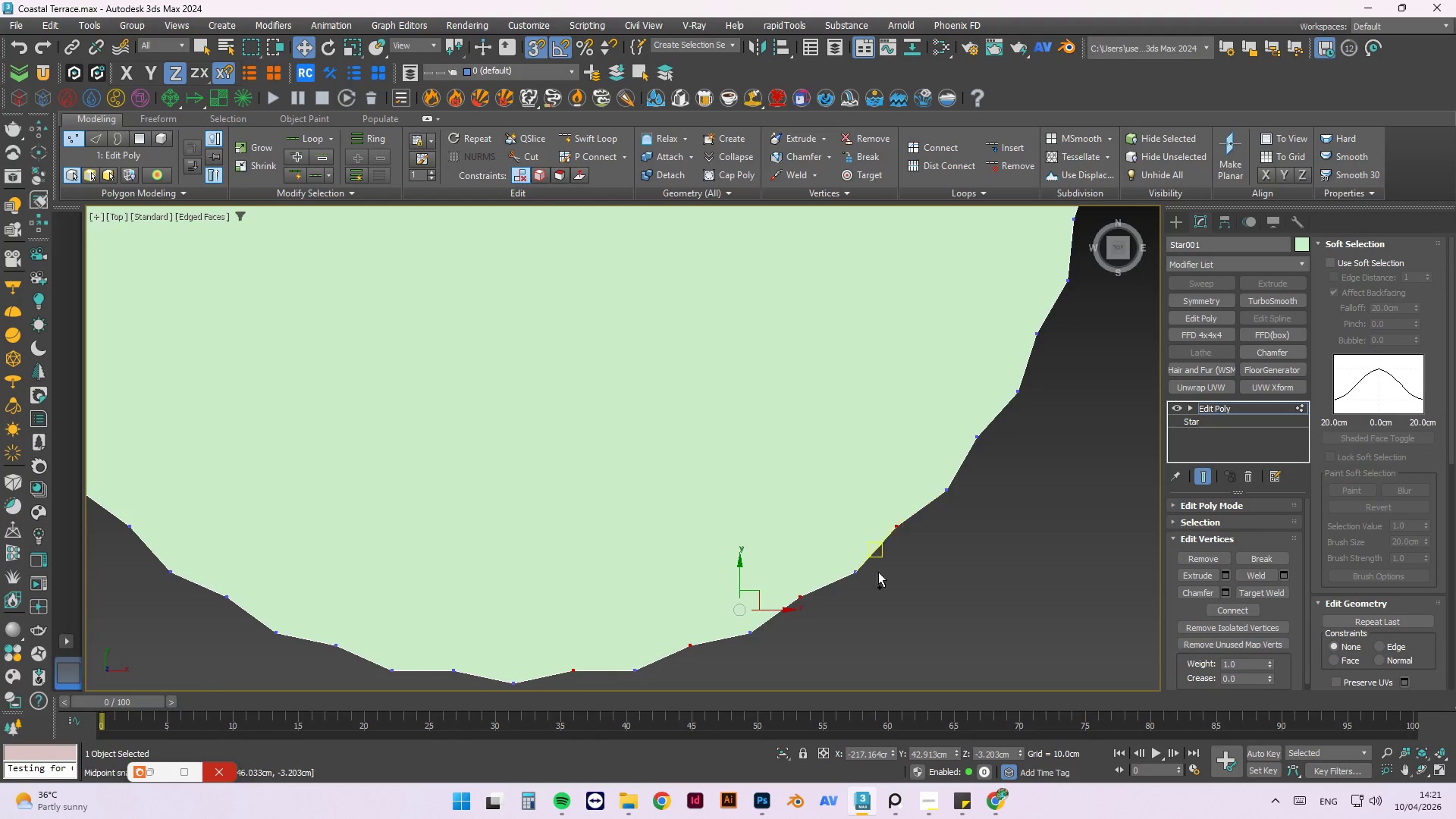 
scroll: coordinate [893, 558], scroll_direction: down, amount: 4.0
 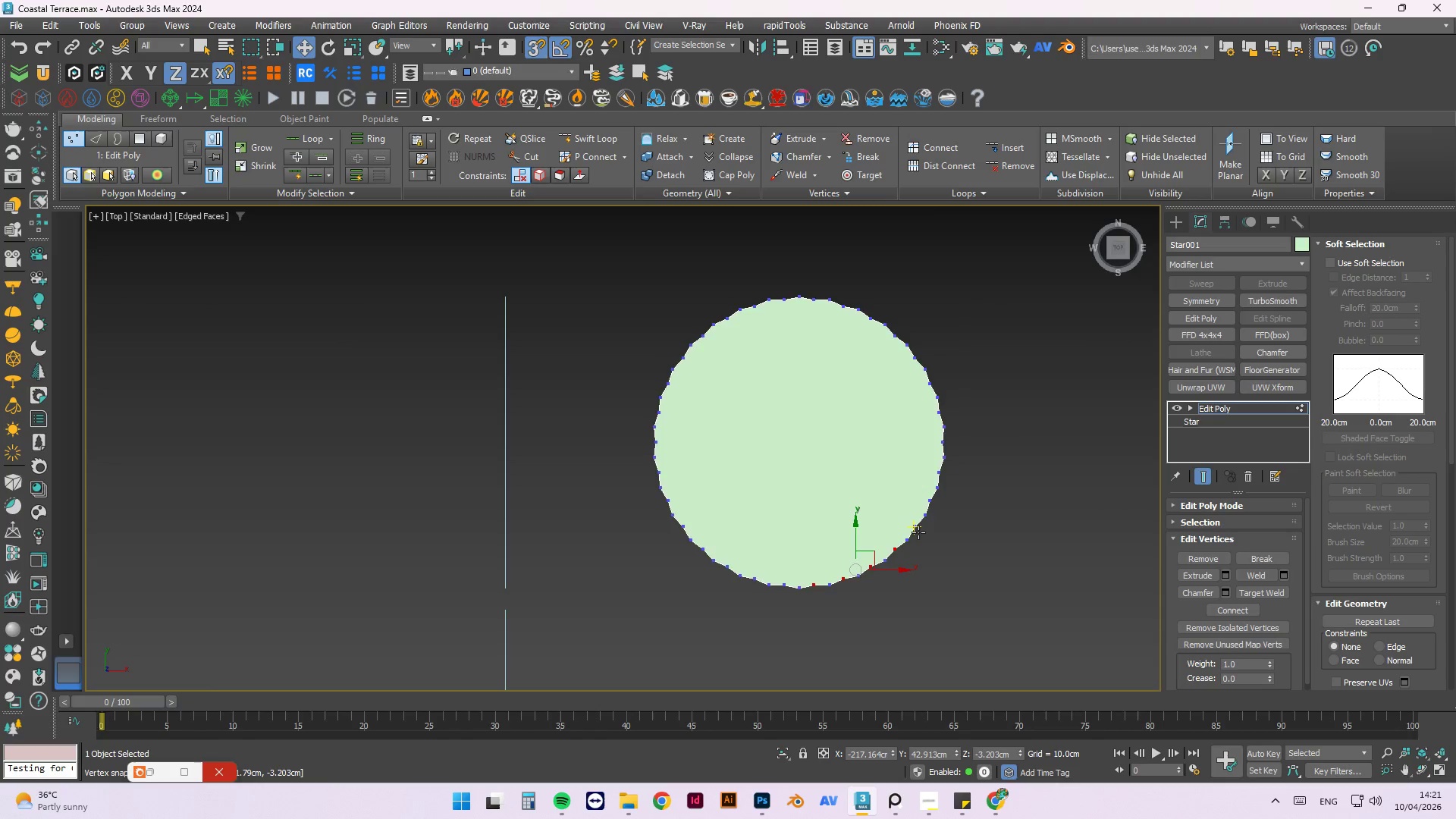 
scroll: coordinate [918, 532], scroll_direction: up, amount: 3.0
 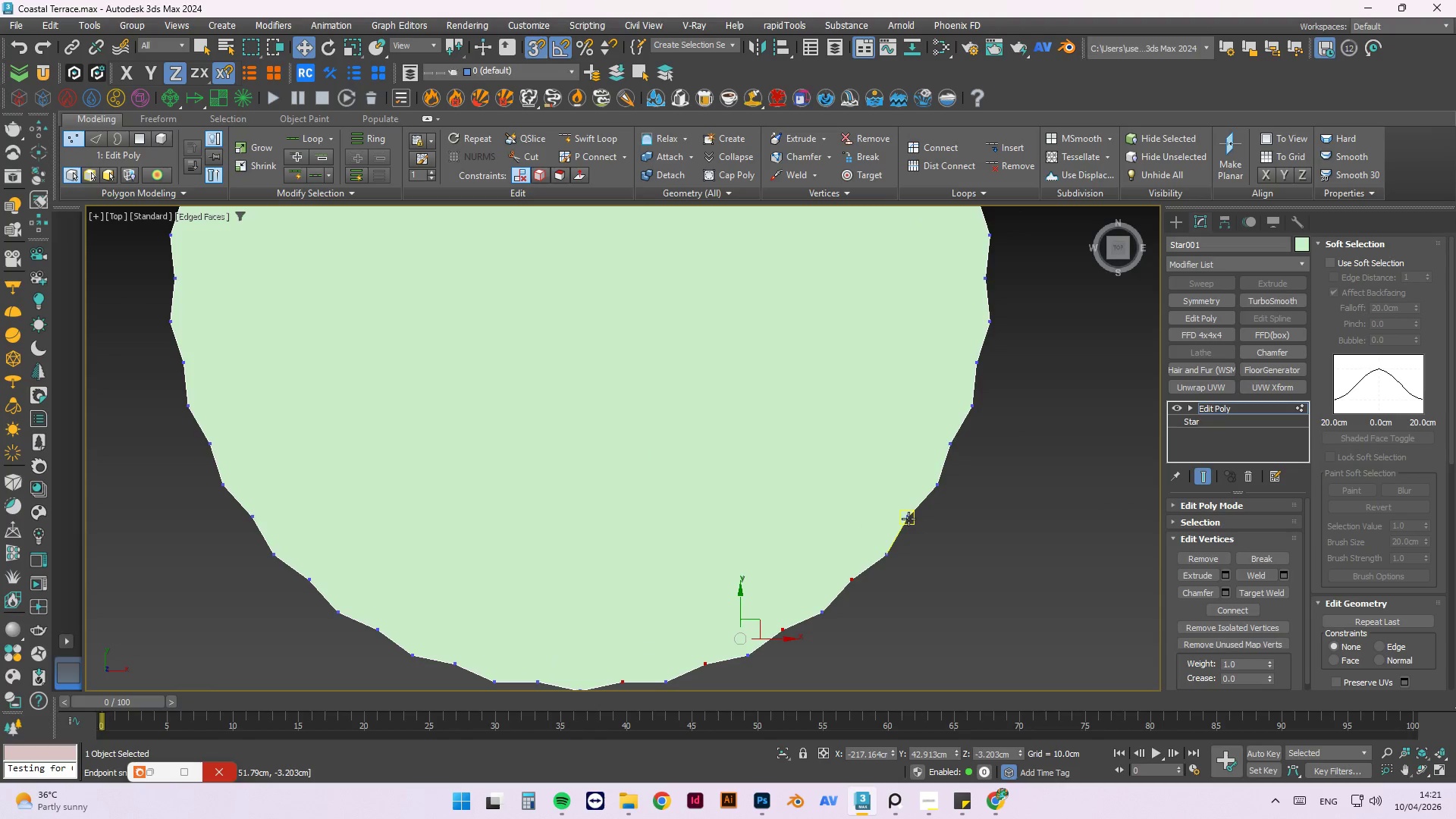 
hold_key(key=ControlLeft, duration=1.5)
left_click([908, 519])
 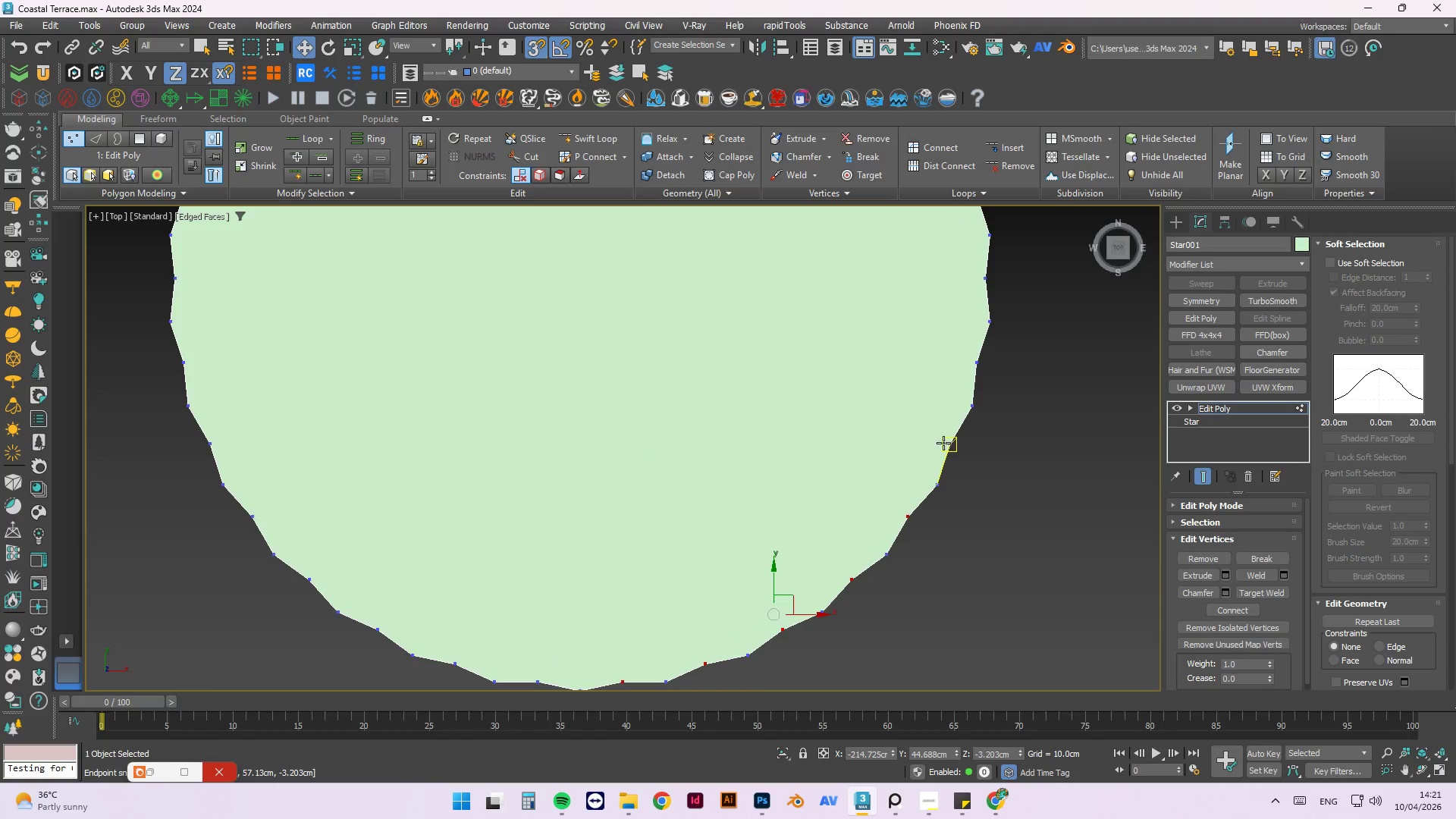 
hold_key(key=ControlLeft, duration=0.8)
left_click([974, 356])
 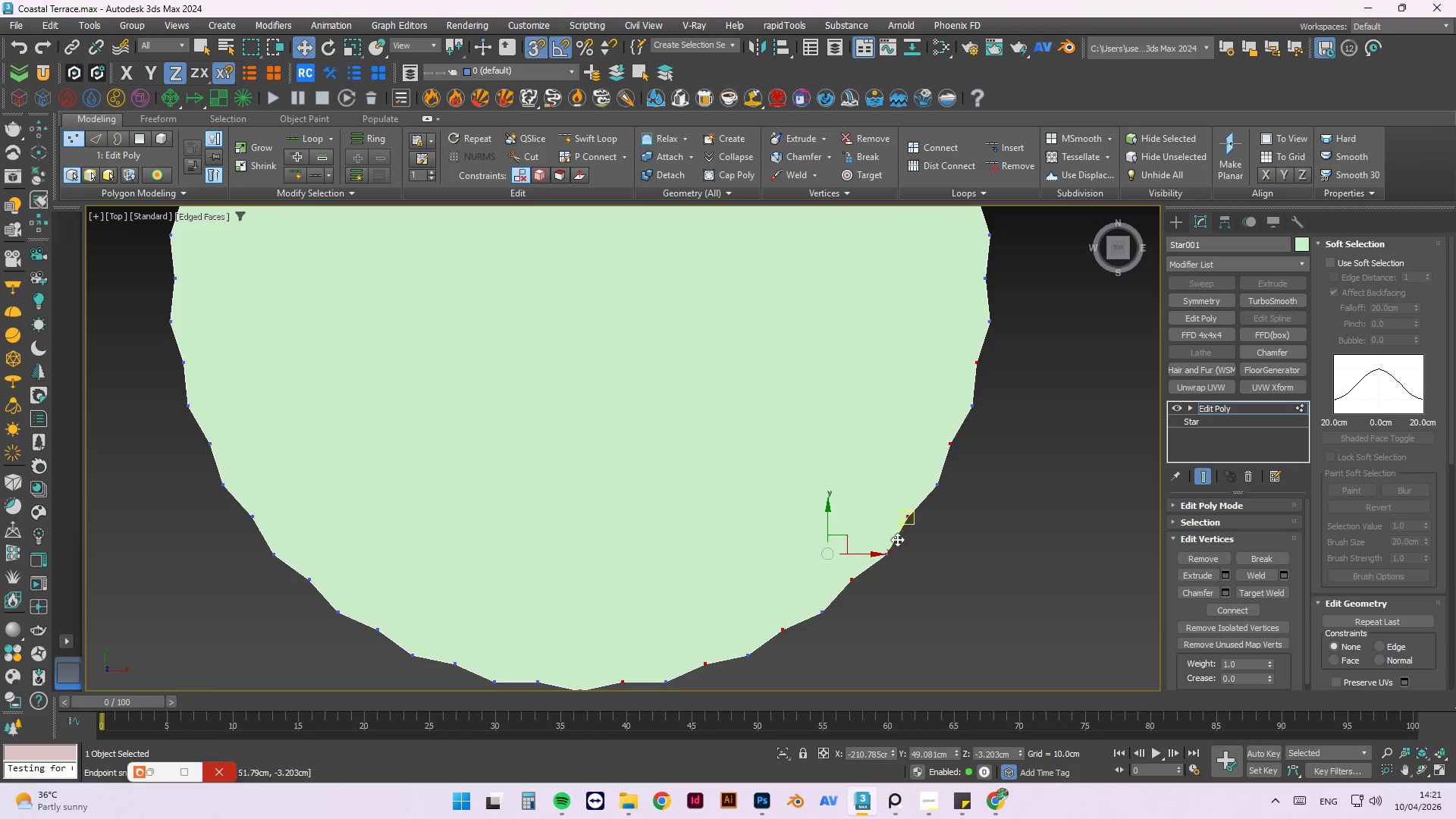 
scroll: coordinate [914, 460], scroll_direction: none, amount: 0.0
 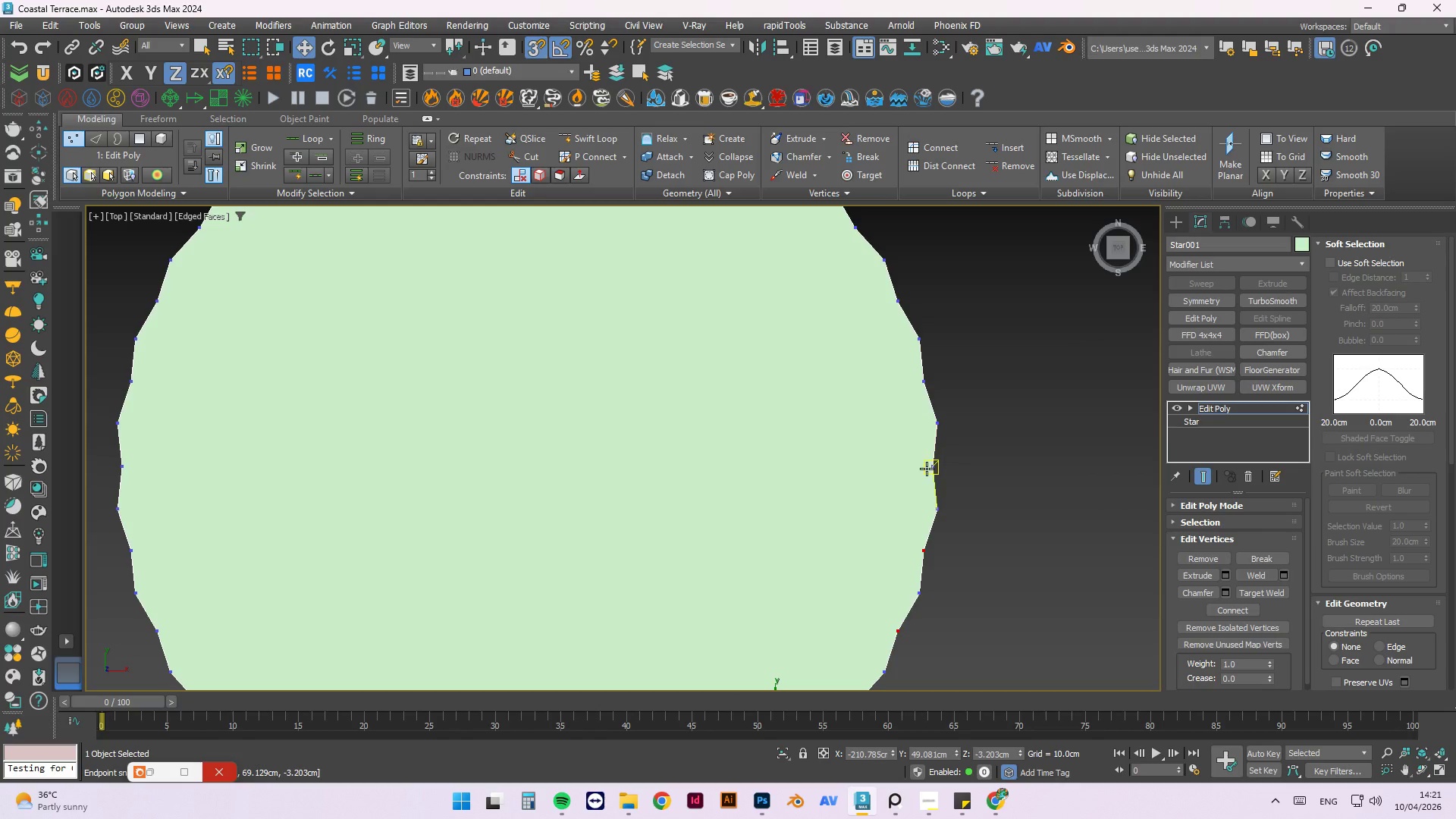 
hold_key(key=ControlLeft, duration=1.5)
left_click([931, 466])
 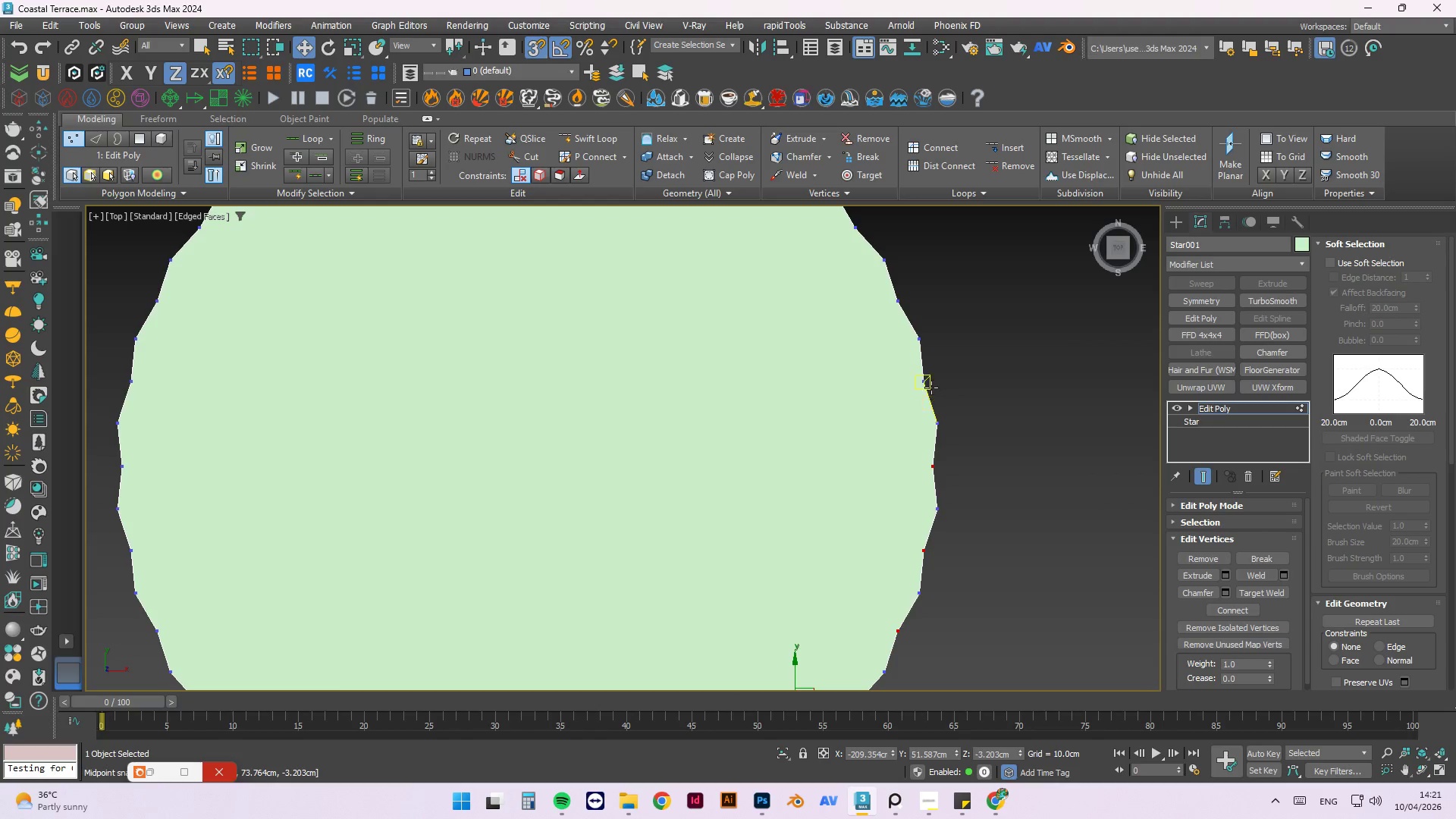 
left_click([921, 381])
 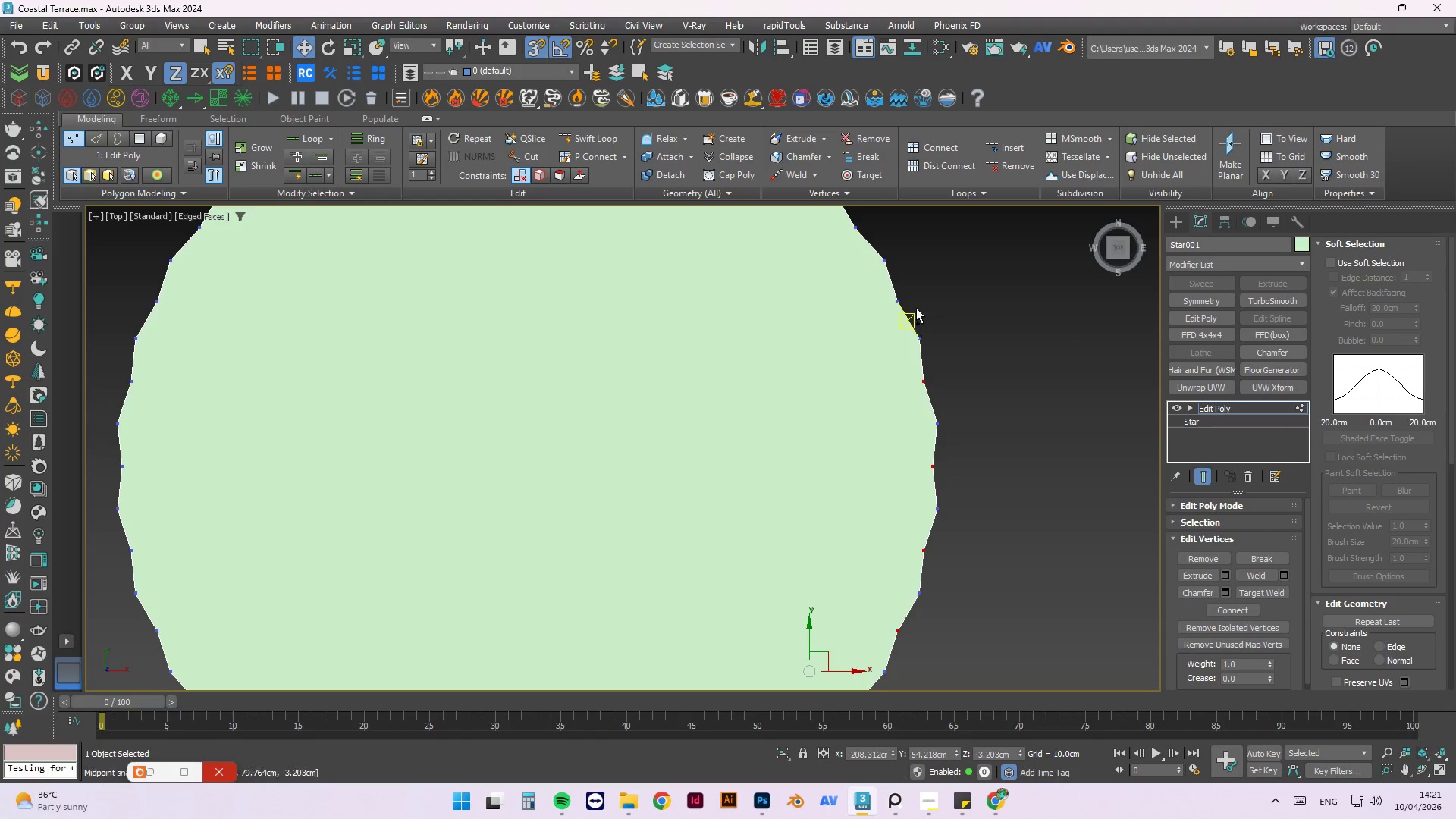 
hold_key(key=ControlLeft, duration=0.84)
left_click([896, 301])
 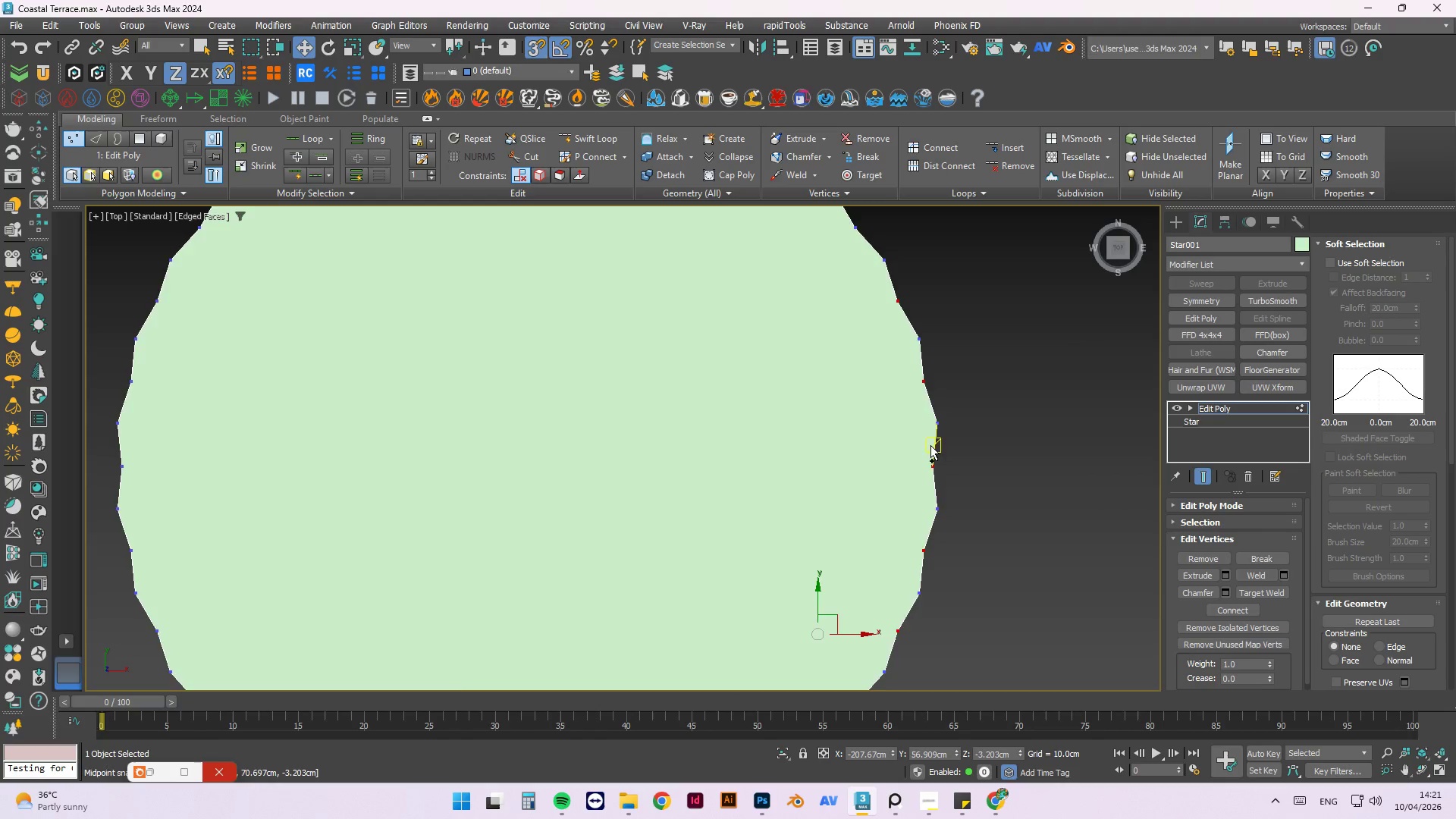 
scroll: coordinate [931, 472], scroll_direction: down, amount: 1.0
 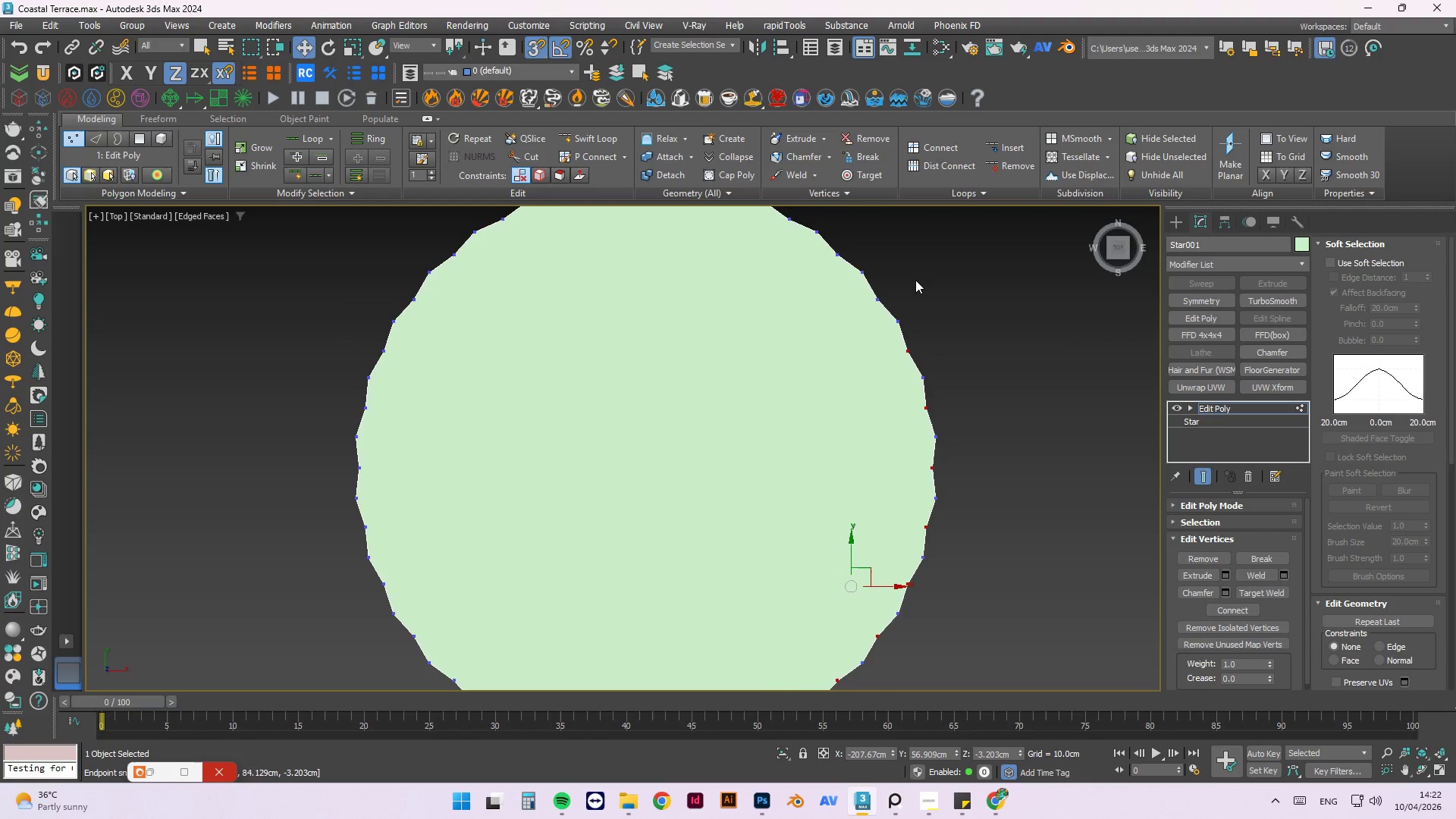 
scroll: coordinate [903, 291], scroll_direction: up, amount: 2.0
 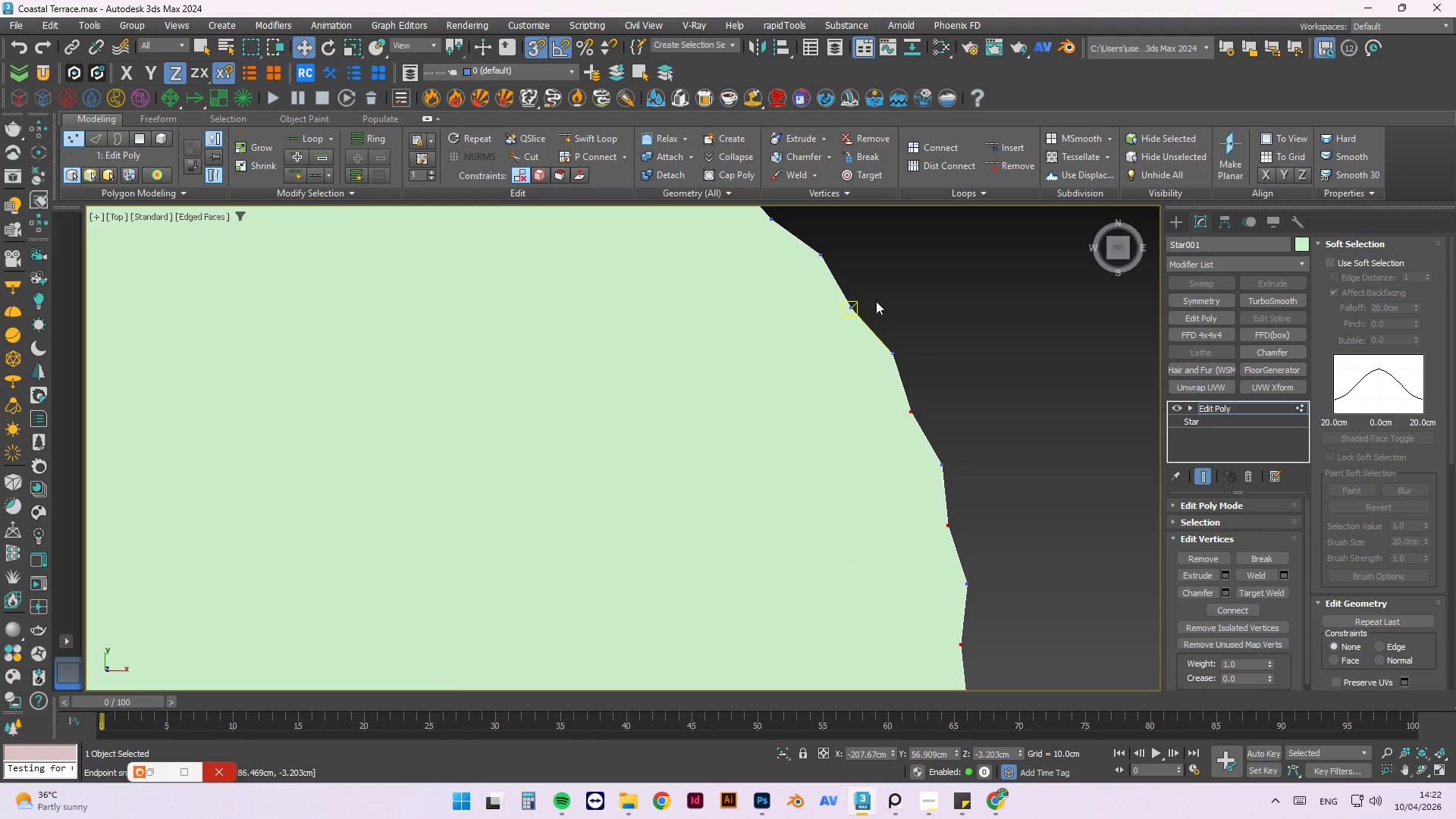 
hold_key(key=ControlLeft, duration=0.75)
left_click([854, 303])
 